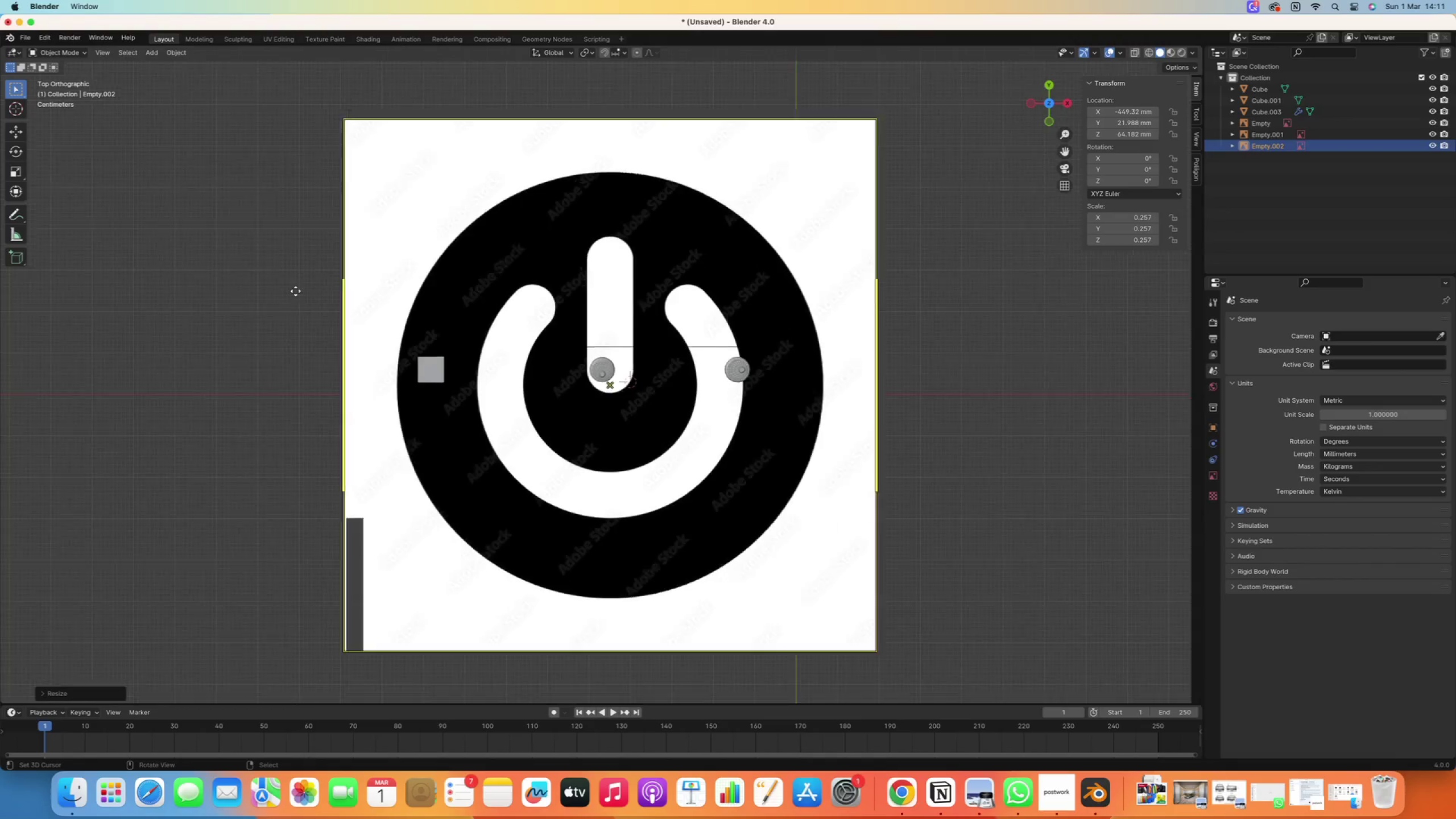 
left_click([452, 336])
 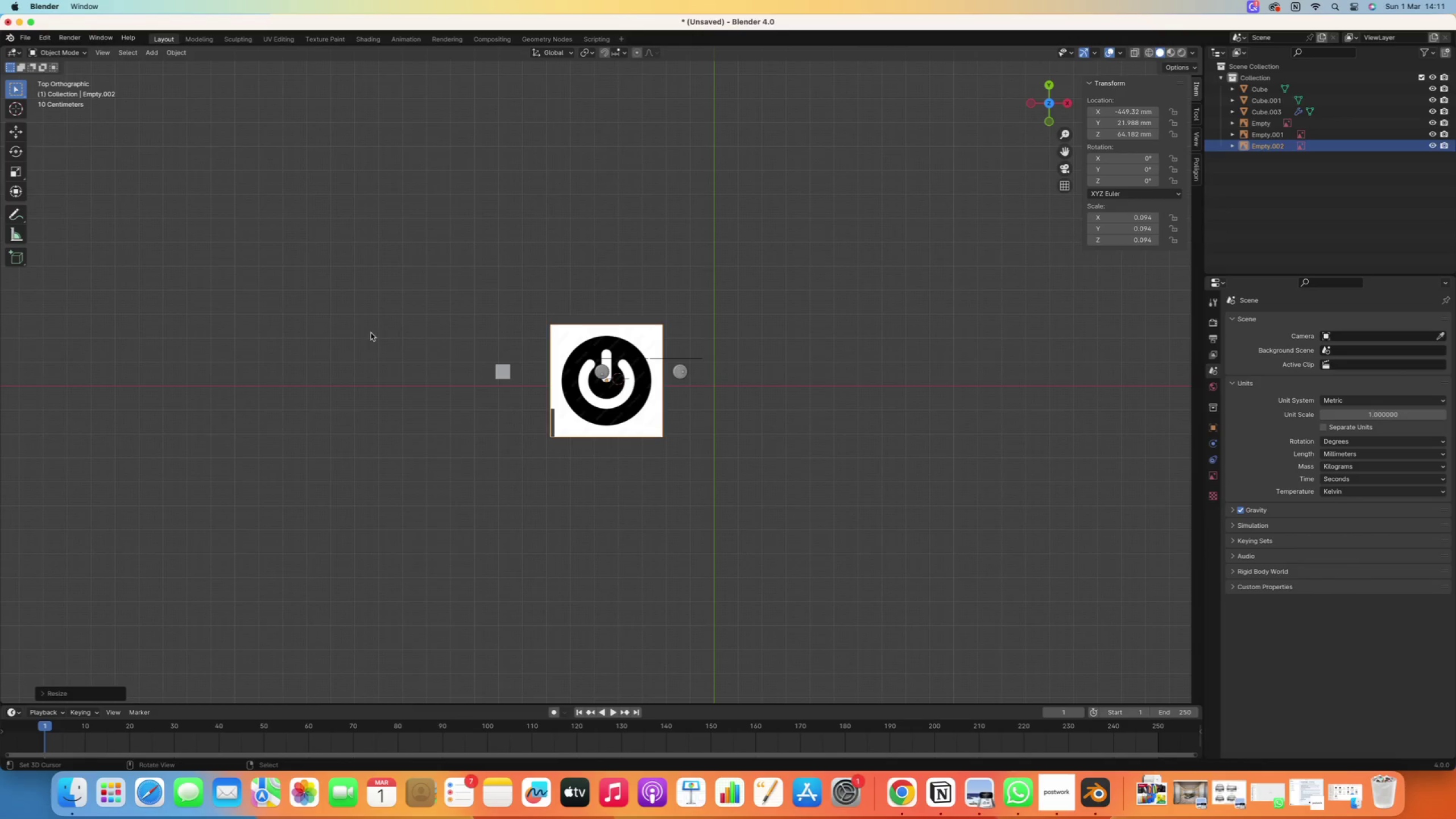 
key(S)
 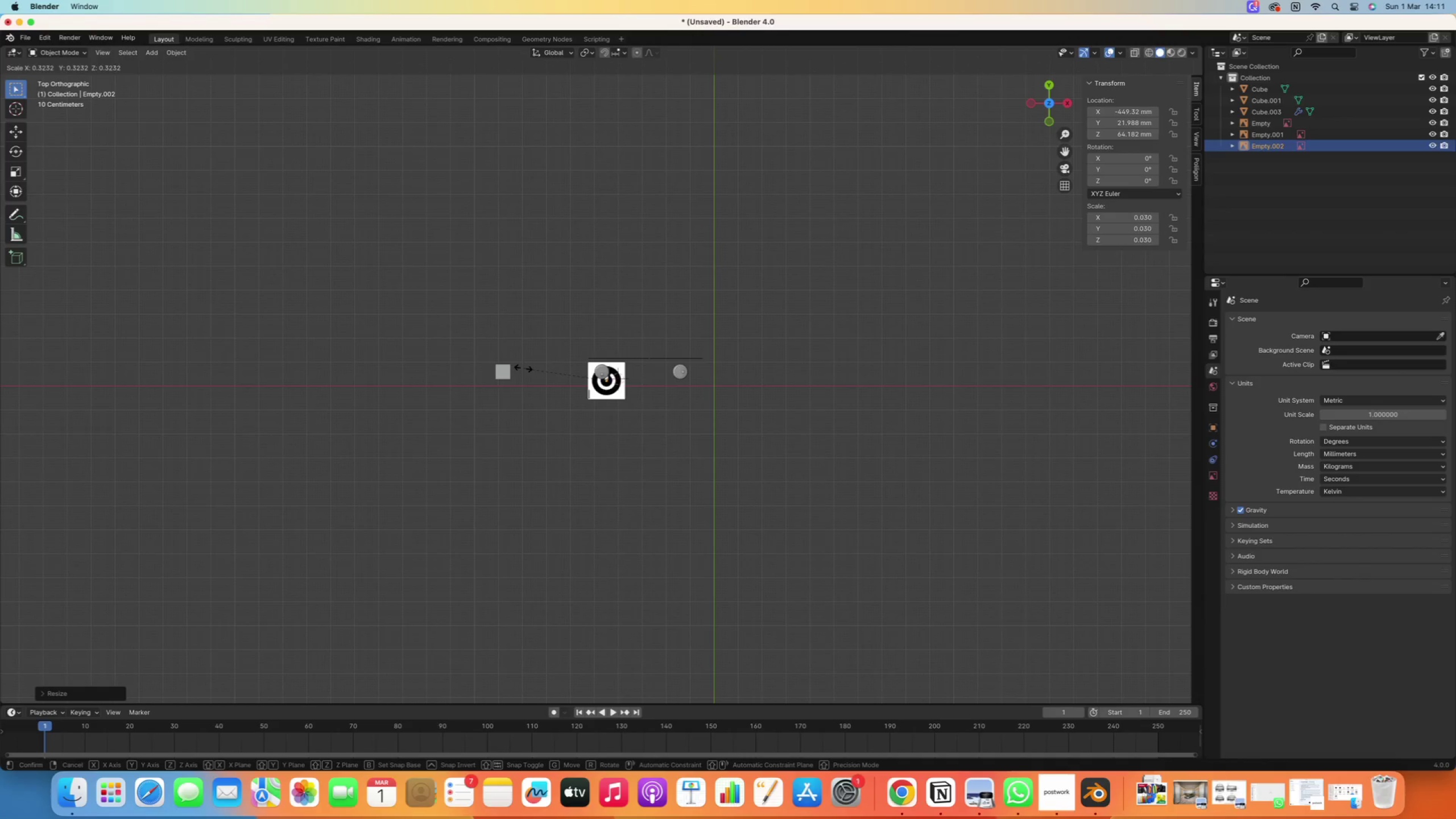 
left_click([531, 370])
 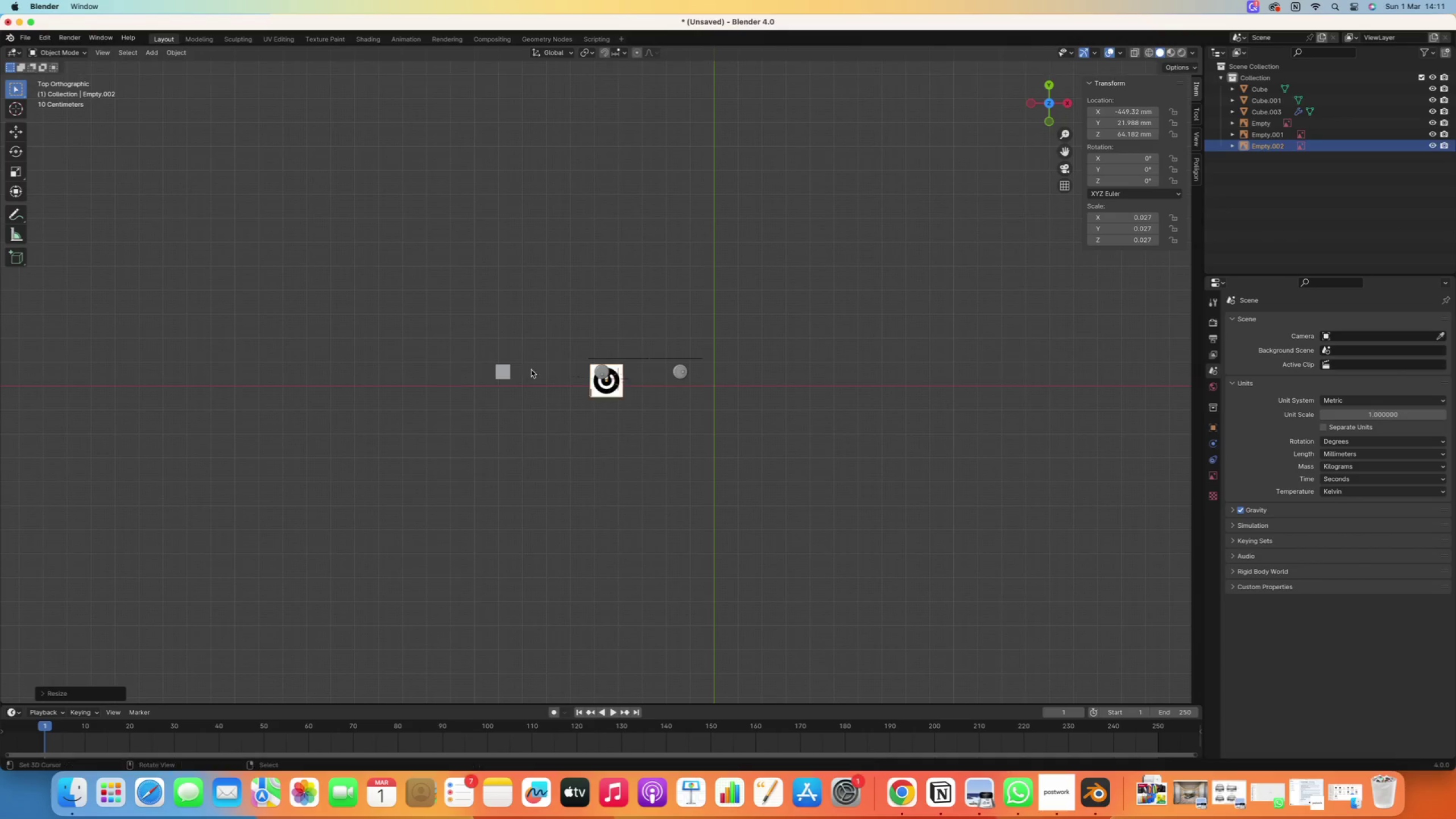 
hold_key(key=ShiftRight, duration=0.46)
 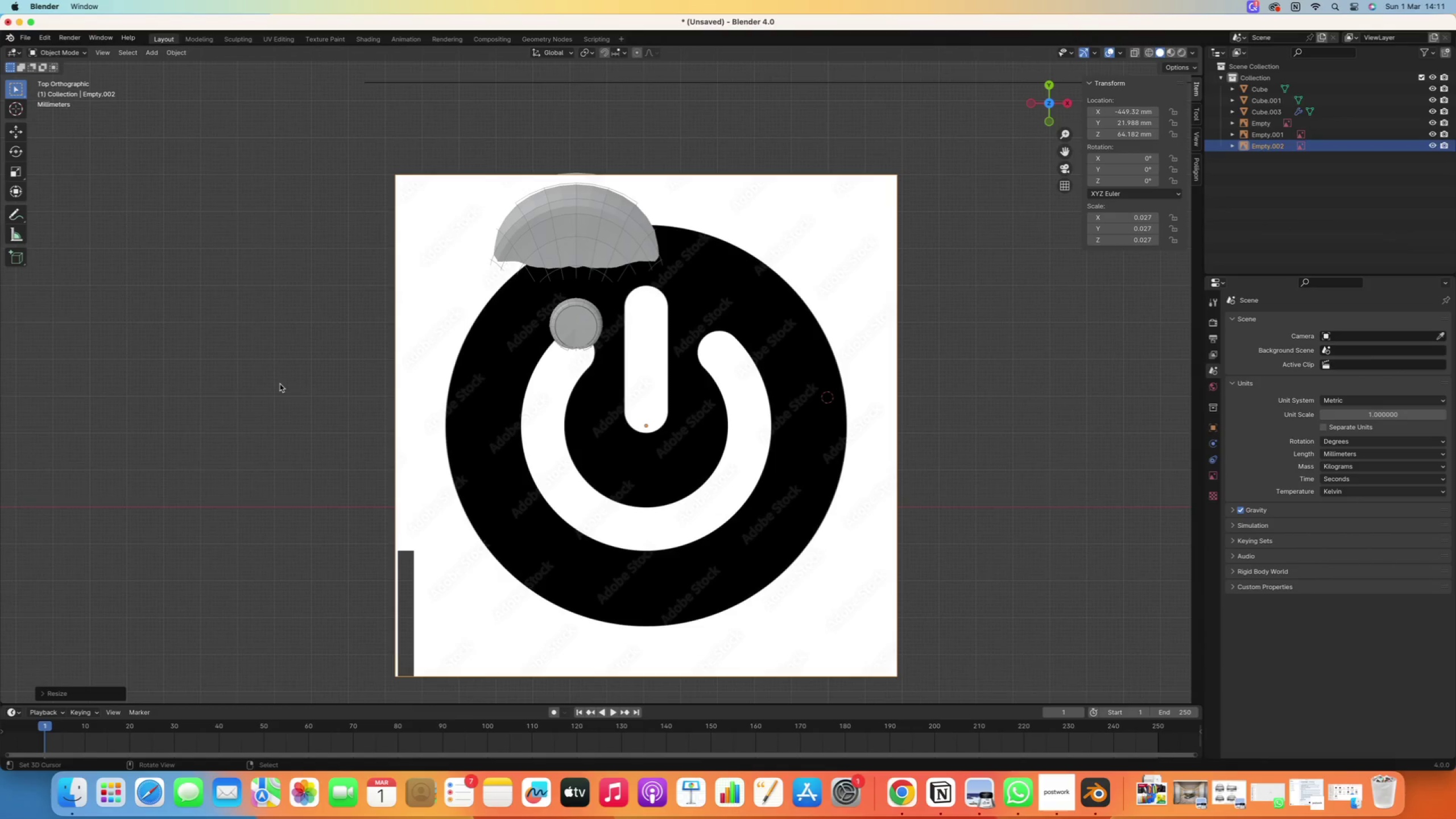 
scroll: coordinate [593, 388], scroll_direction: up, amount: 58.0
 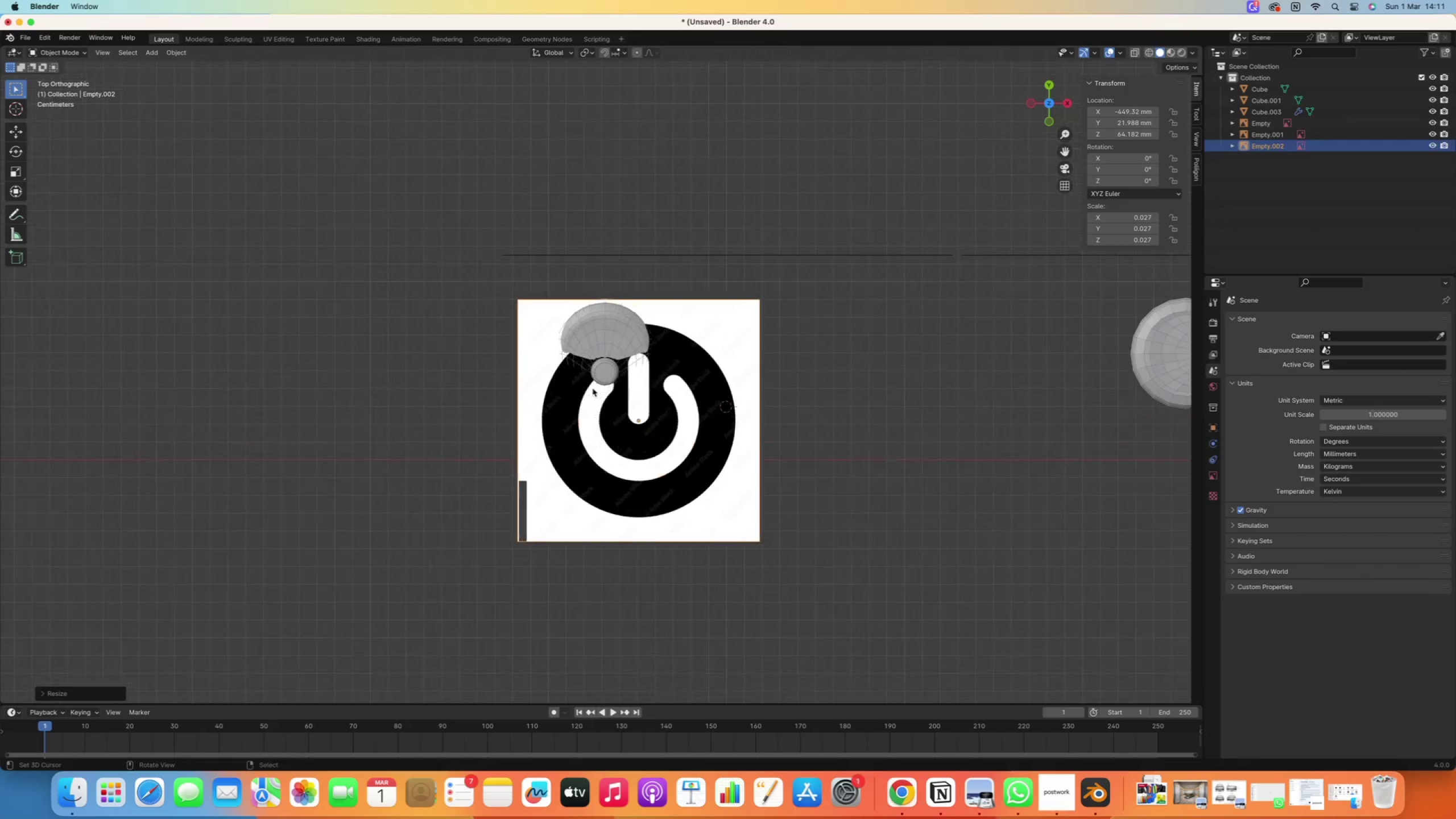 
key(S)
 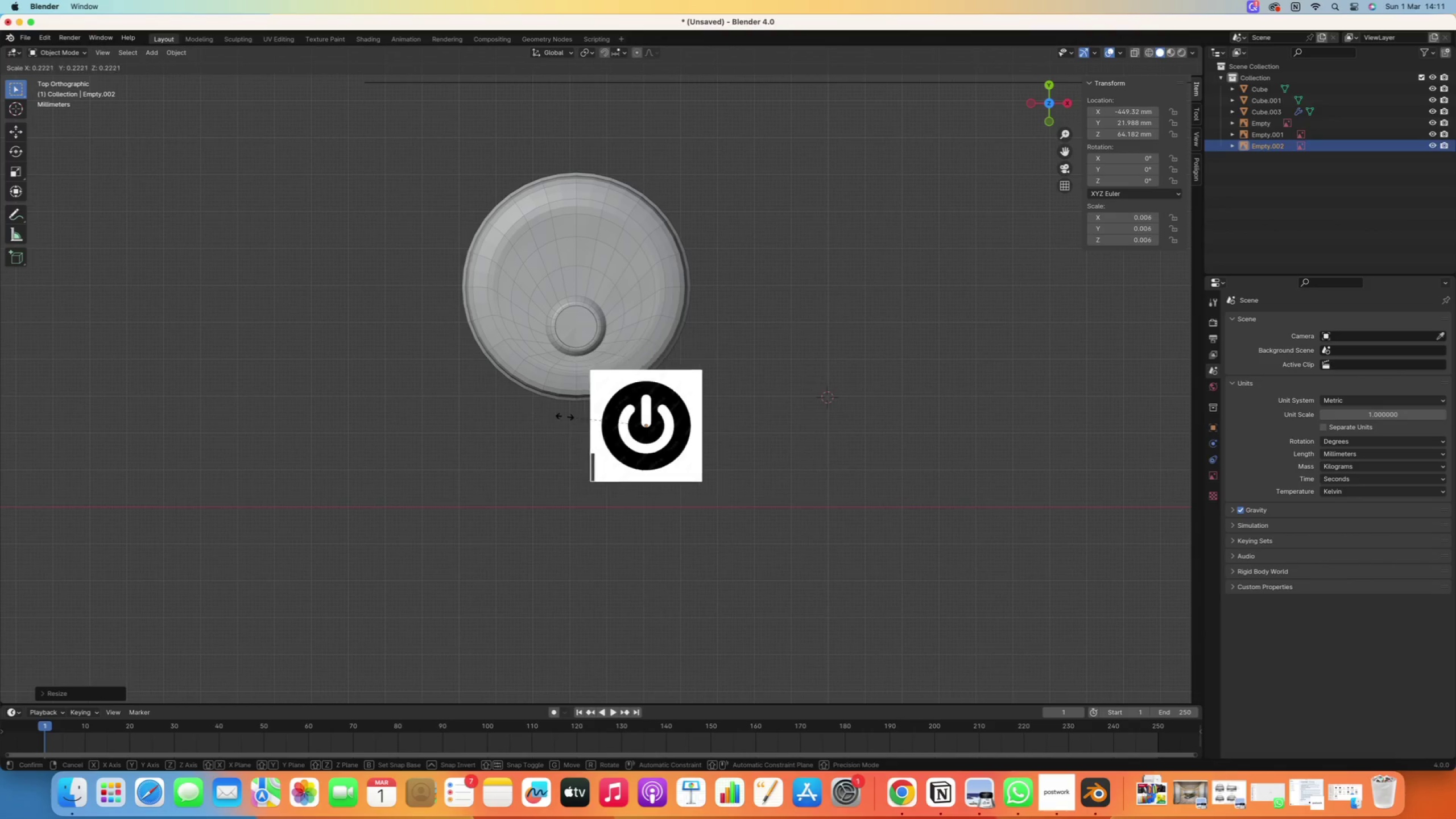 
left_click([598, 423])
 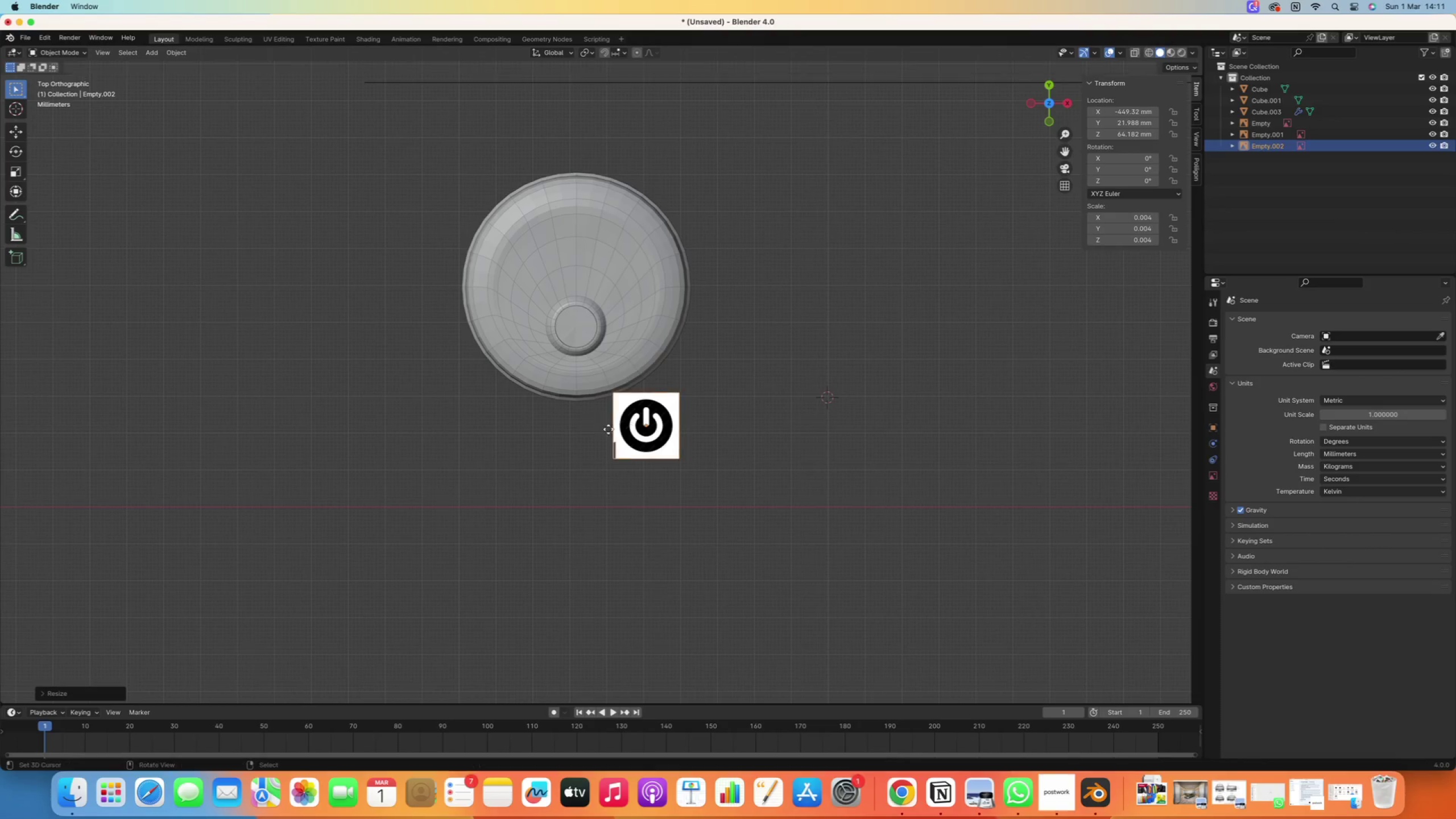 
hold_key(key=ShiftRight, duration=0.47)
 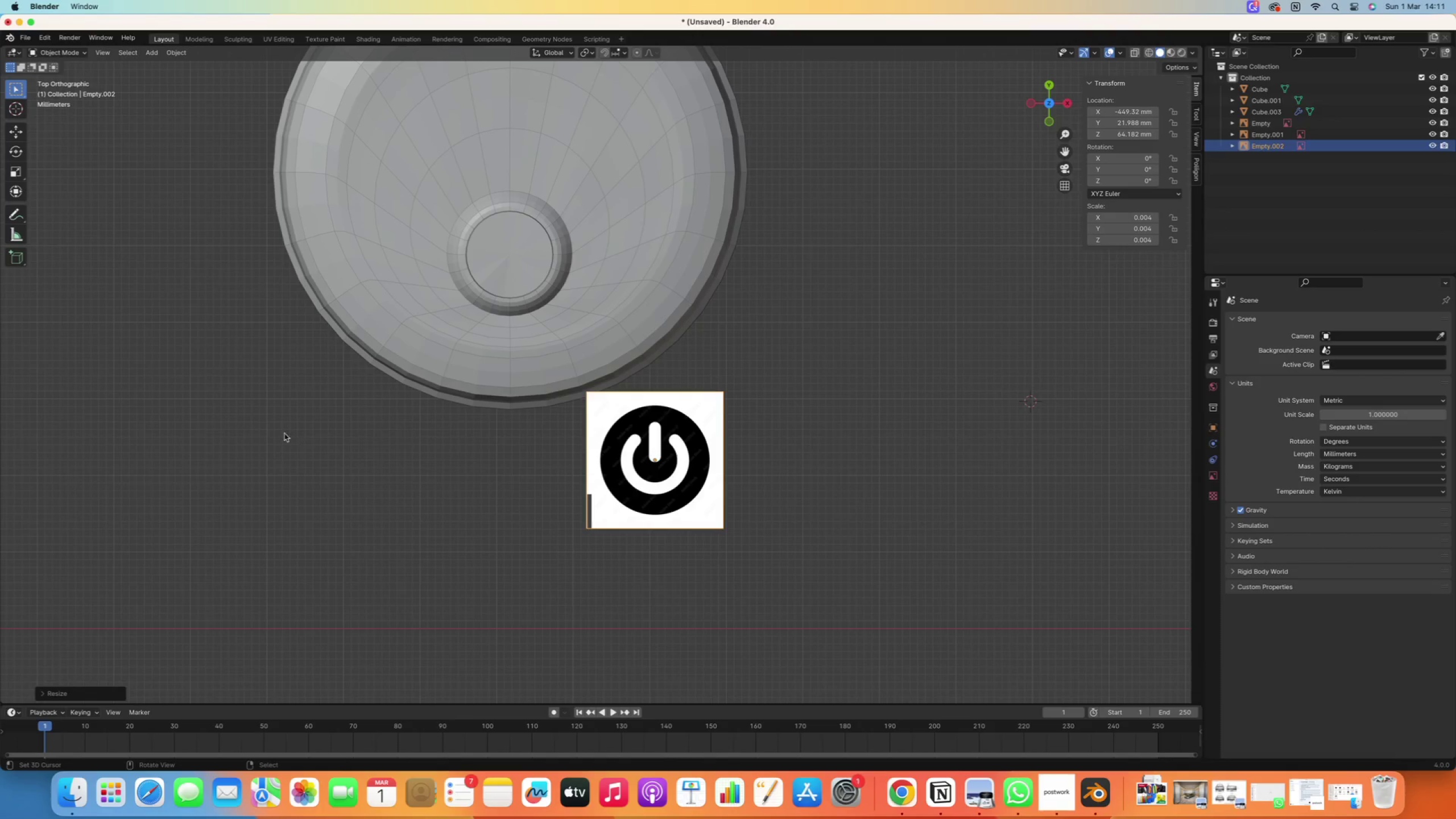 
scroll: coordinate [649, 439], scroll_direction: up, amount: 10.0
 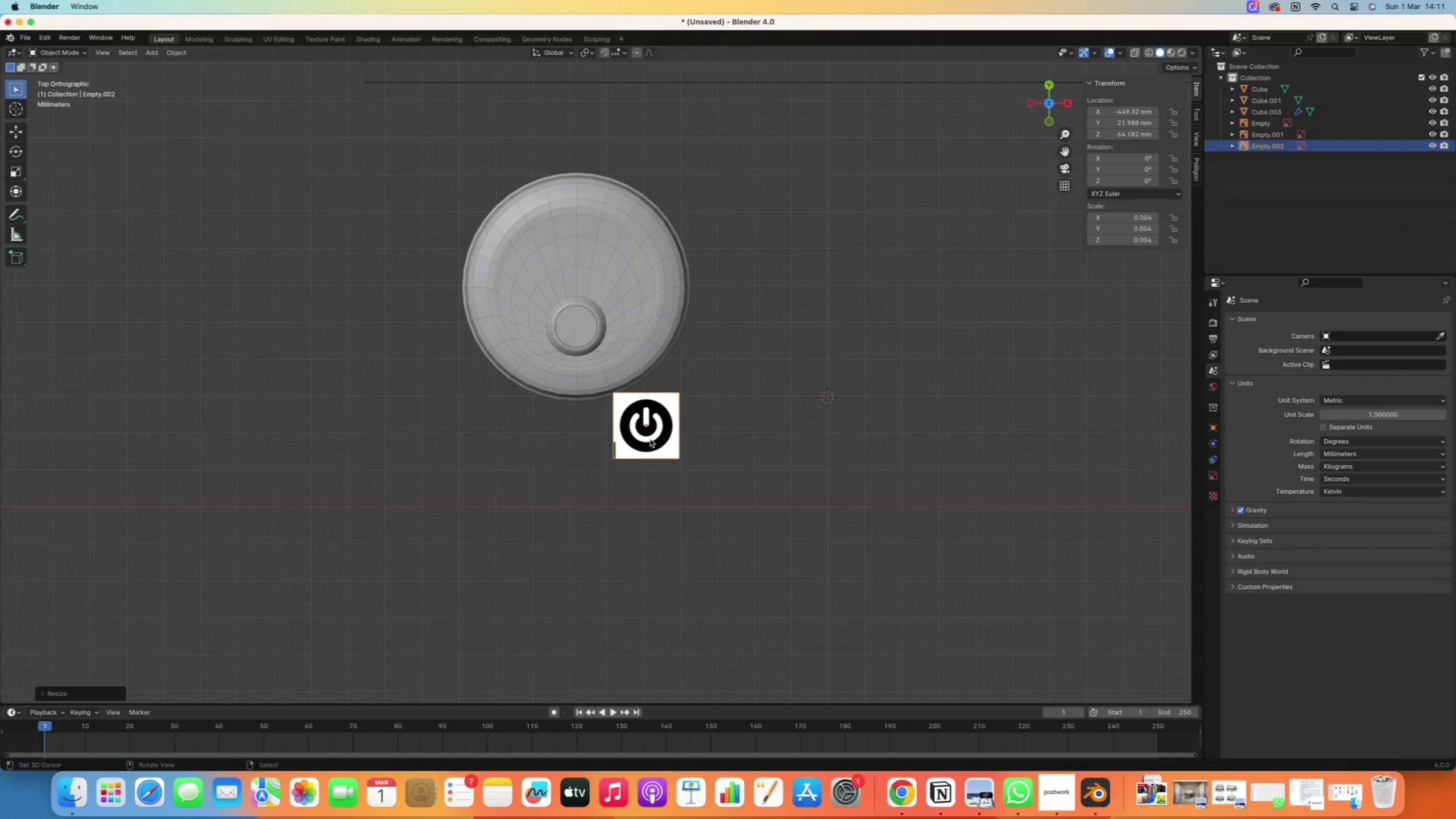 
key(S)
 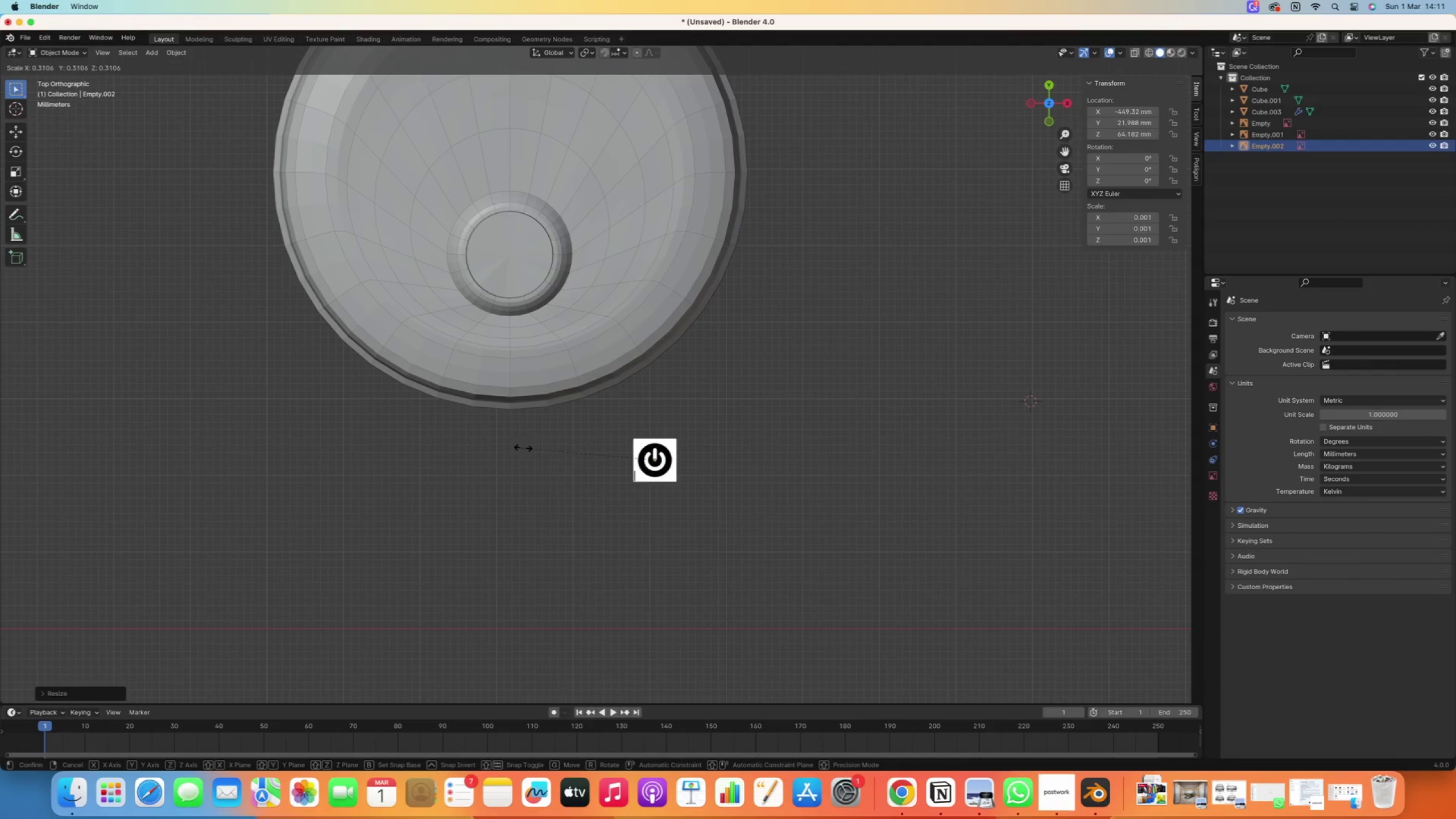 
left_click([551, 449])
 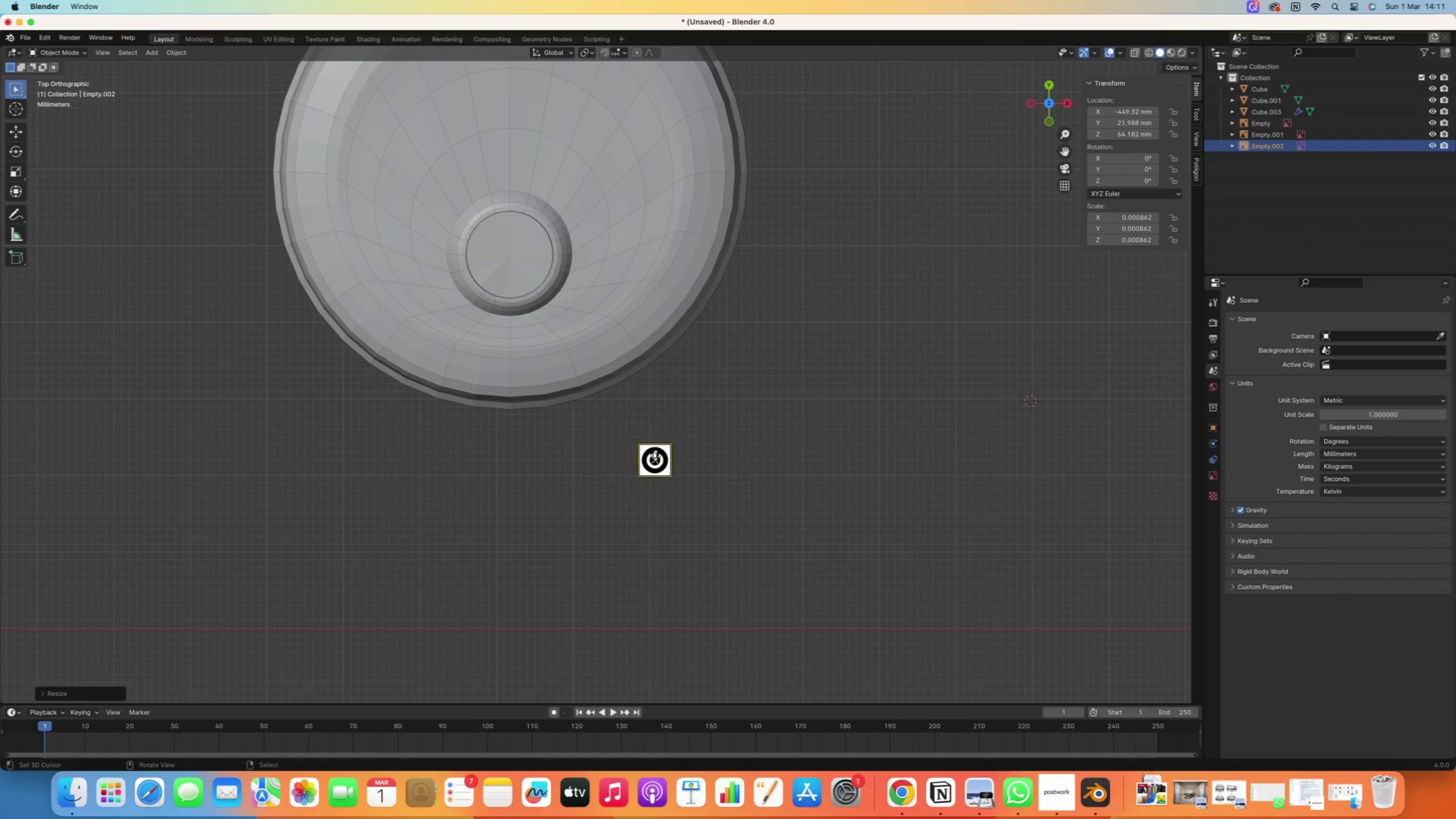 
key(G)
 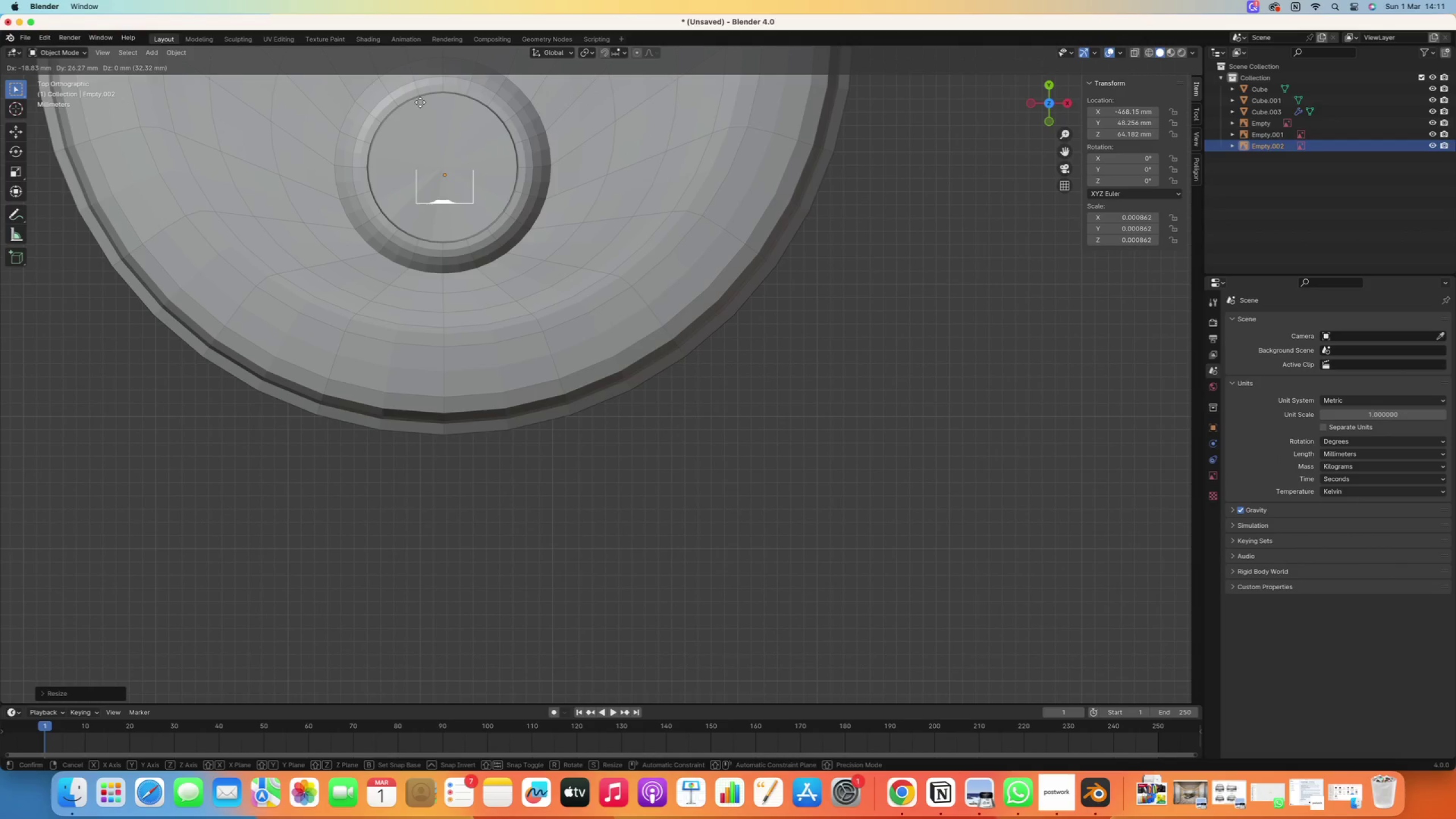 
scroll: coordinate [656, 456], scroll_direction: up, amount: 4.0
 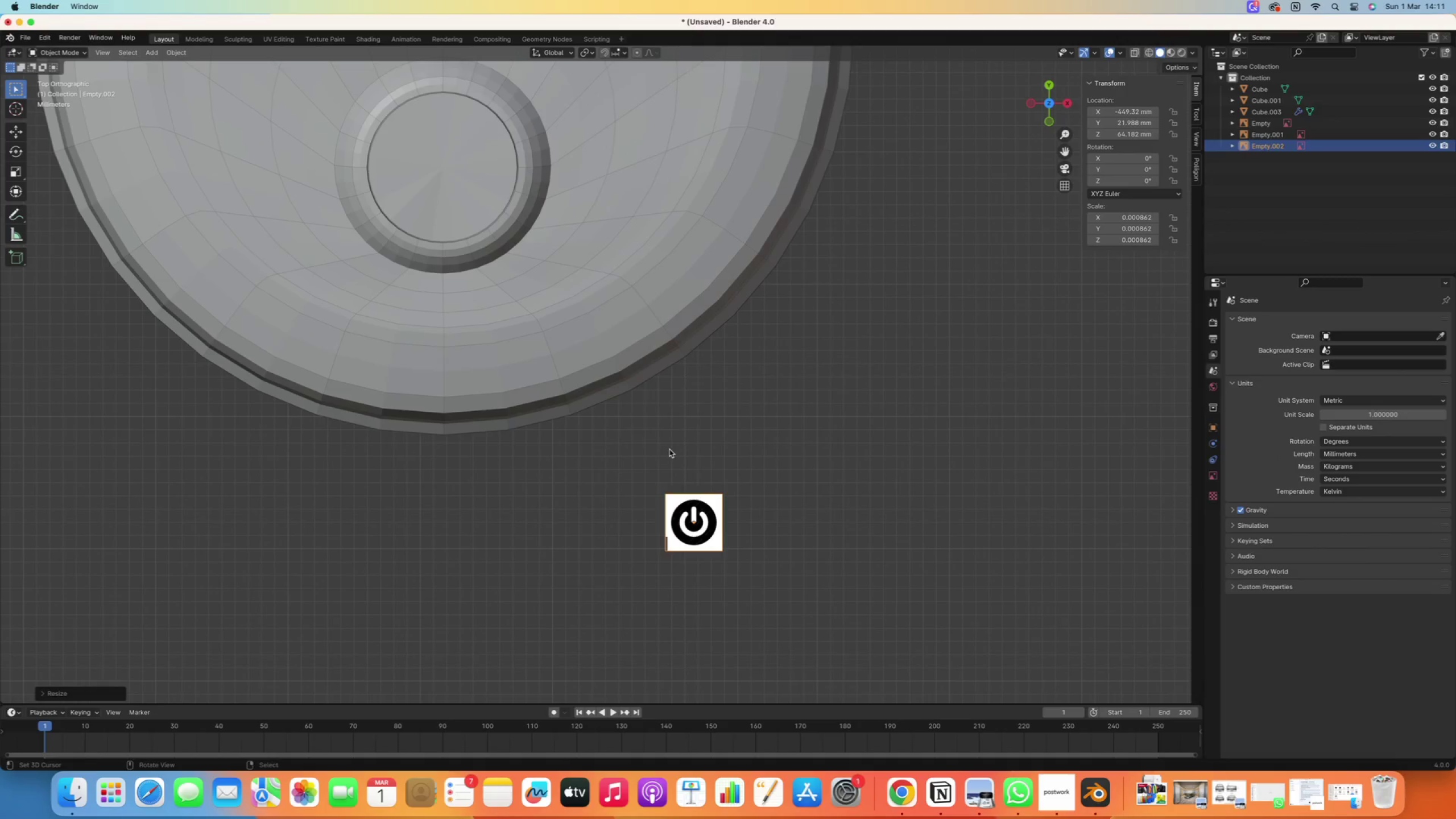 
left_click([422, 112])
 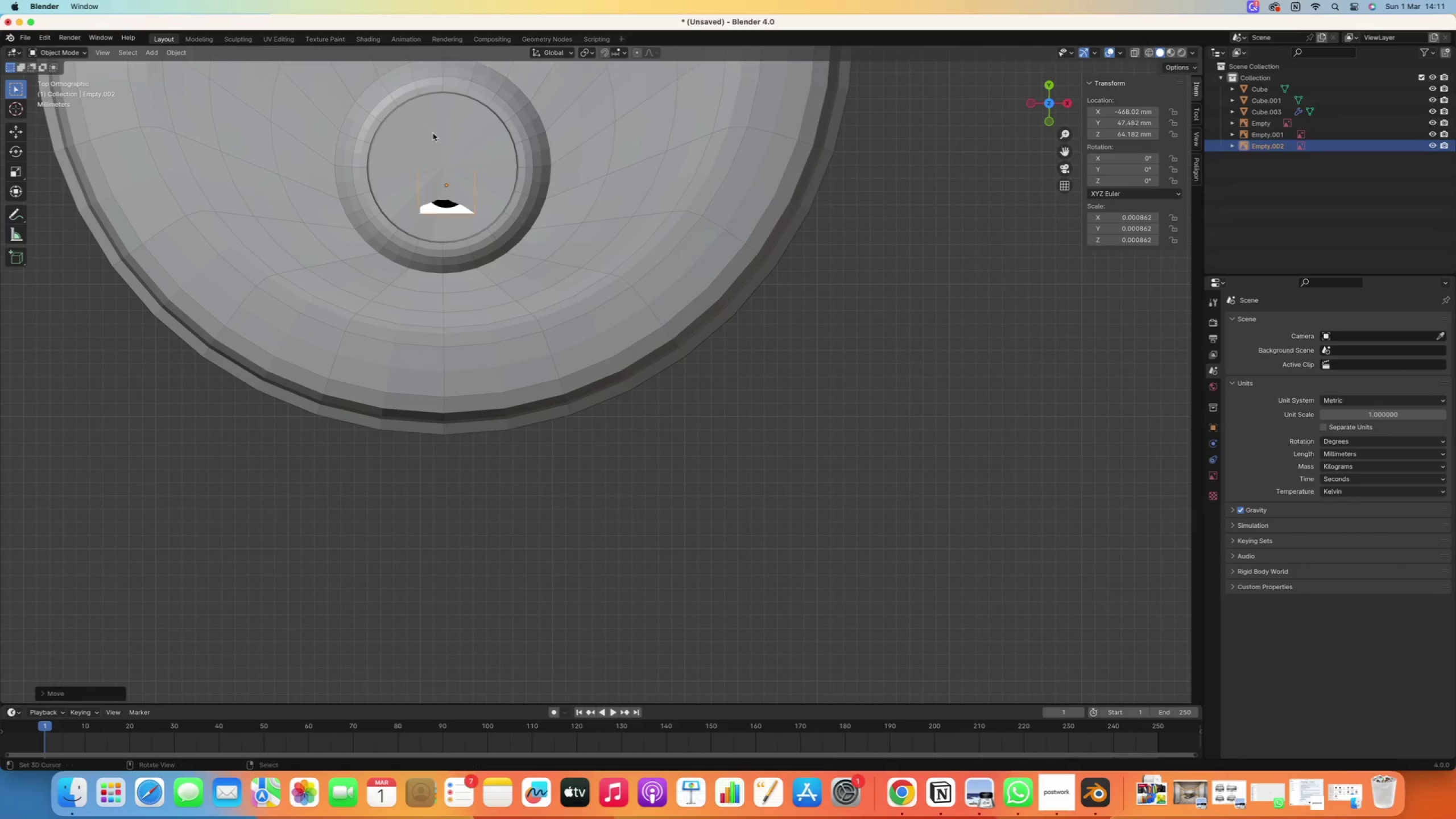 
scroll: coordinate [411, 328], scroll_direction: down, amount: 24.0
 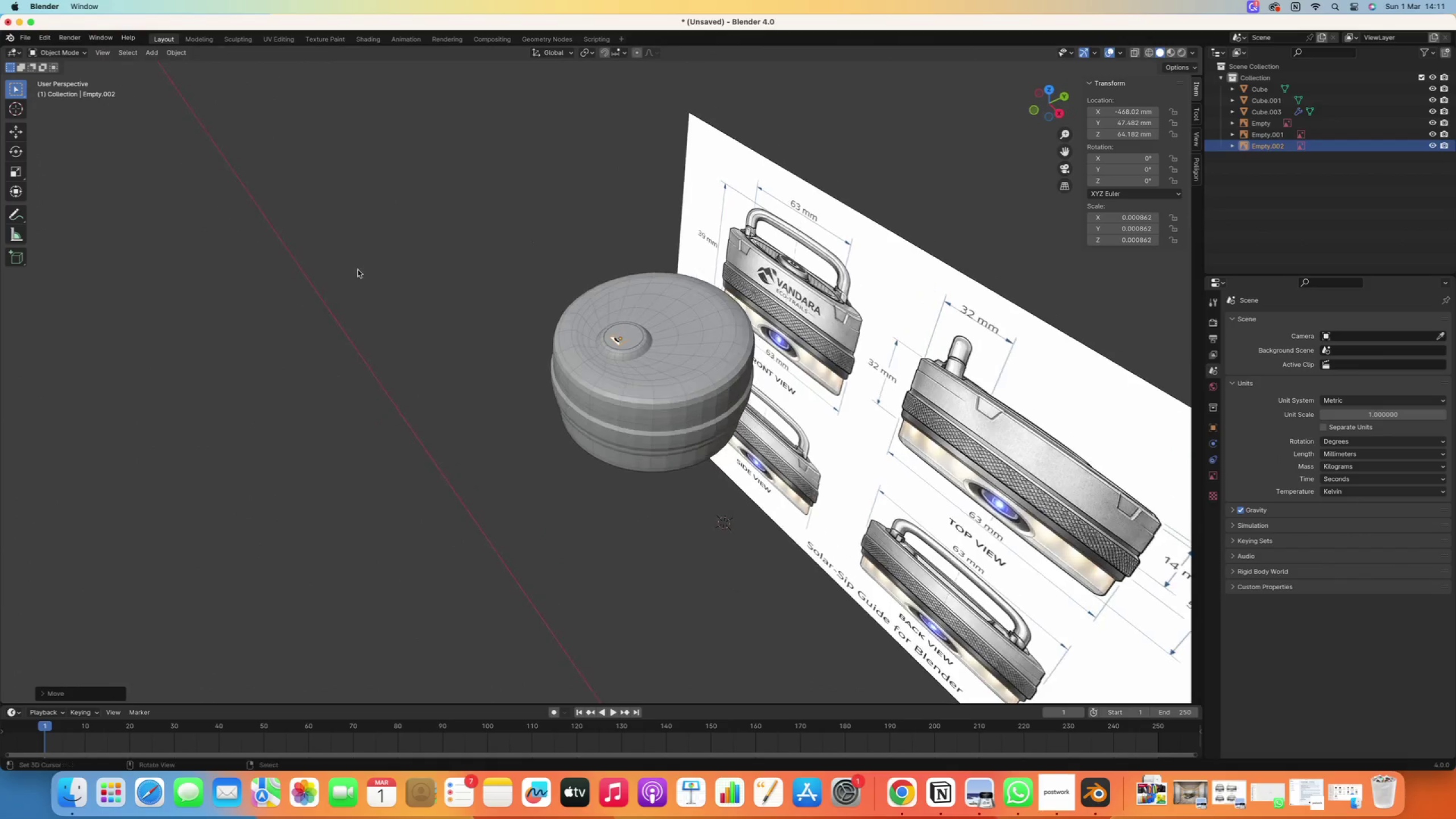 
key(G)
 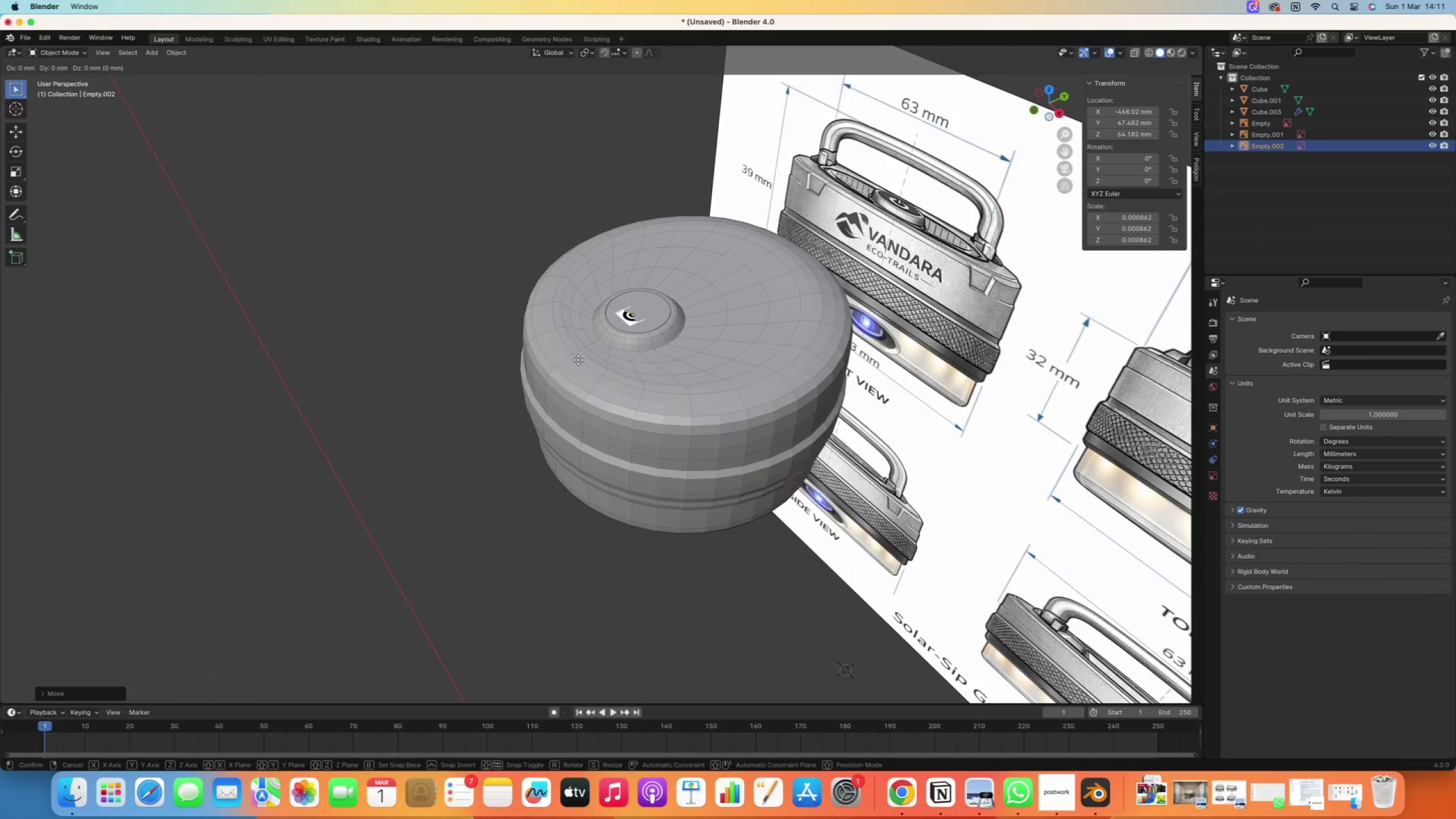 
scroll: coordinate [578, 360], scroll_direction: up, amount: 5.0
 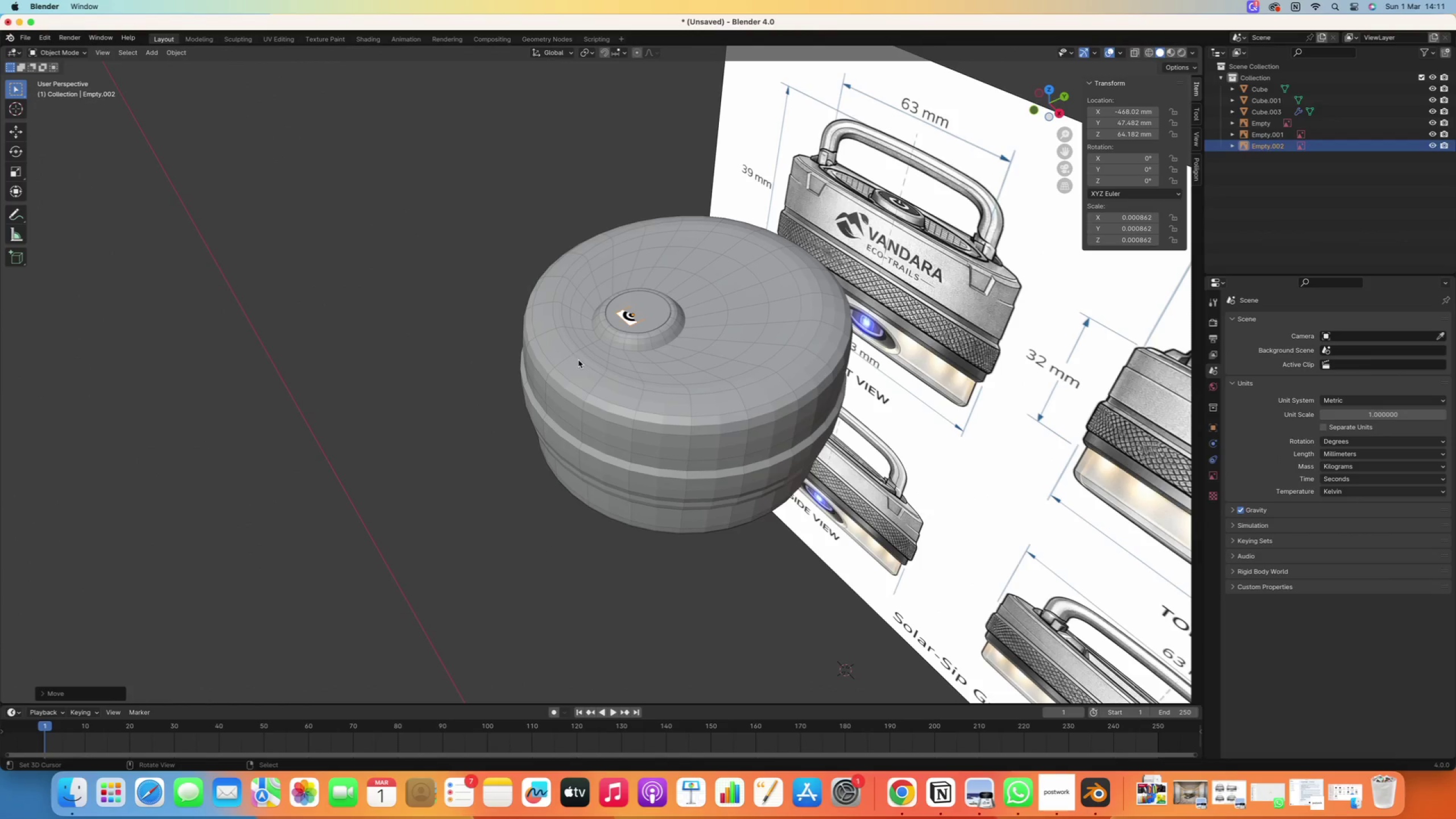 
key(Z)
 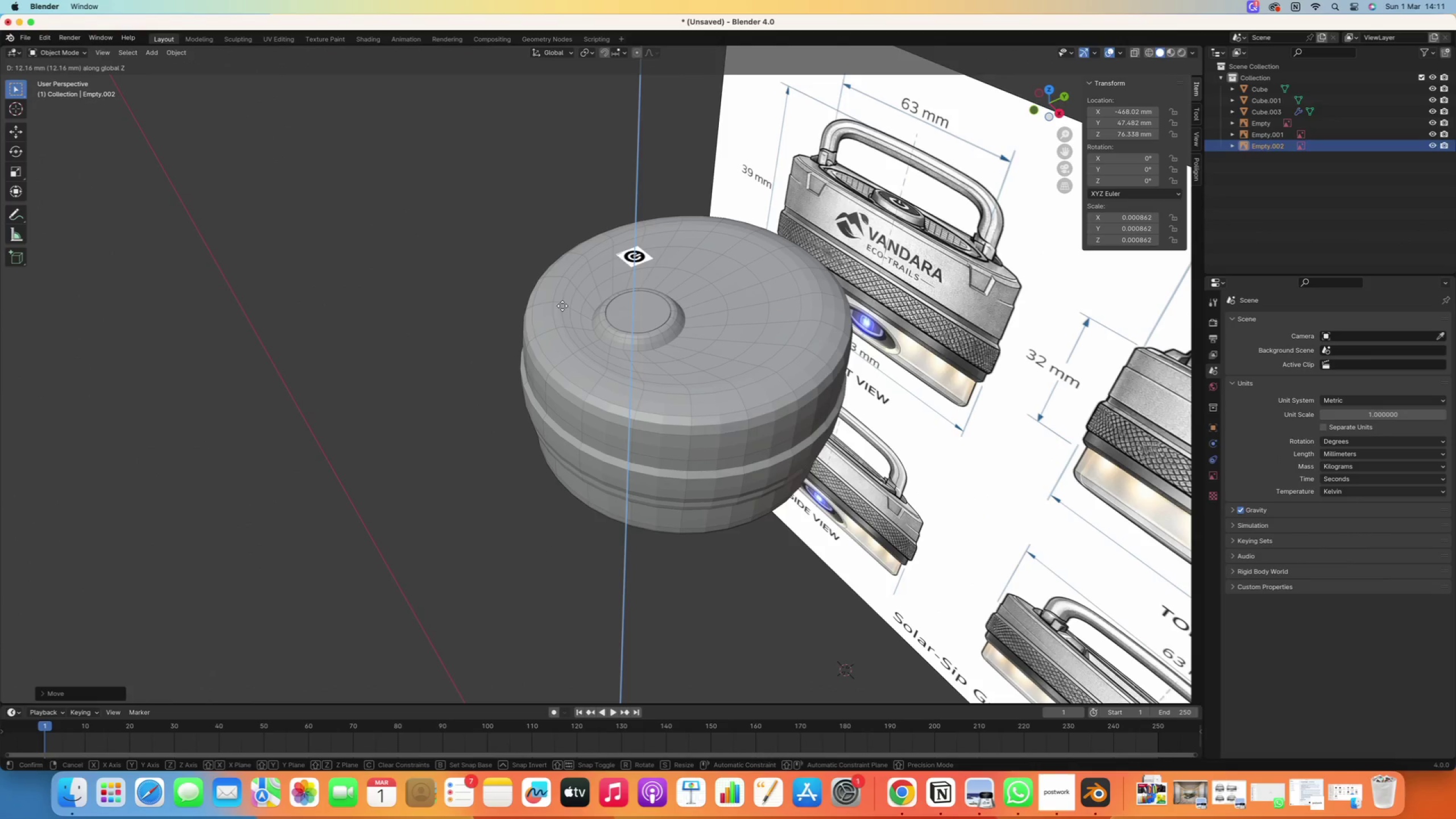 
left_click([562, 305])
 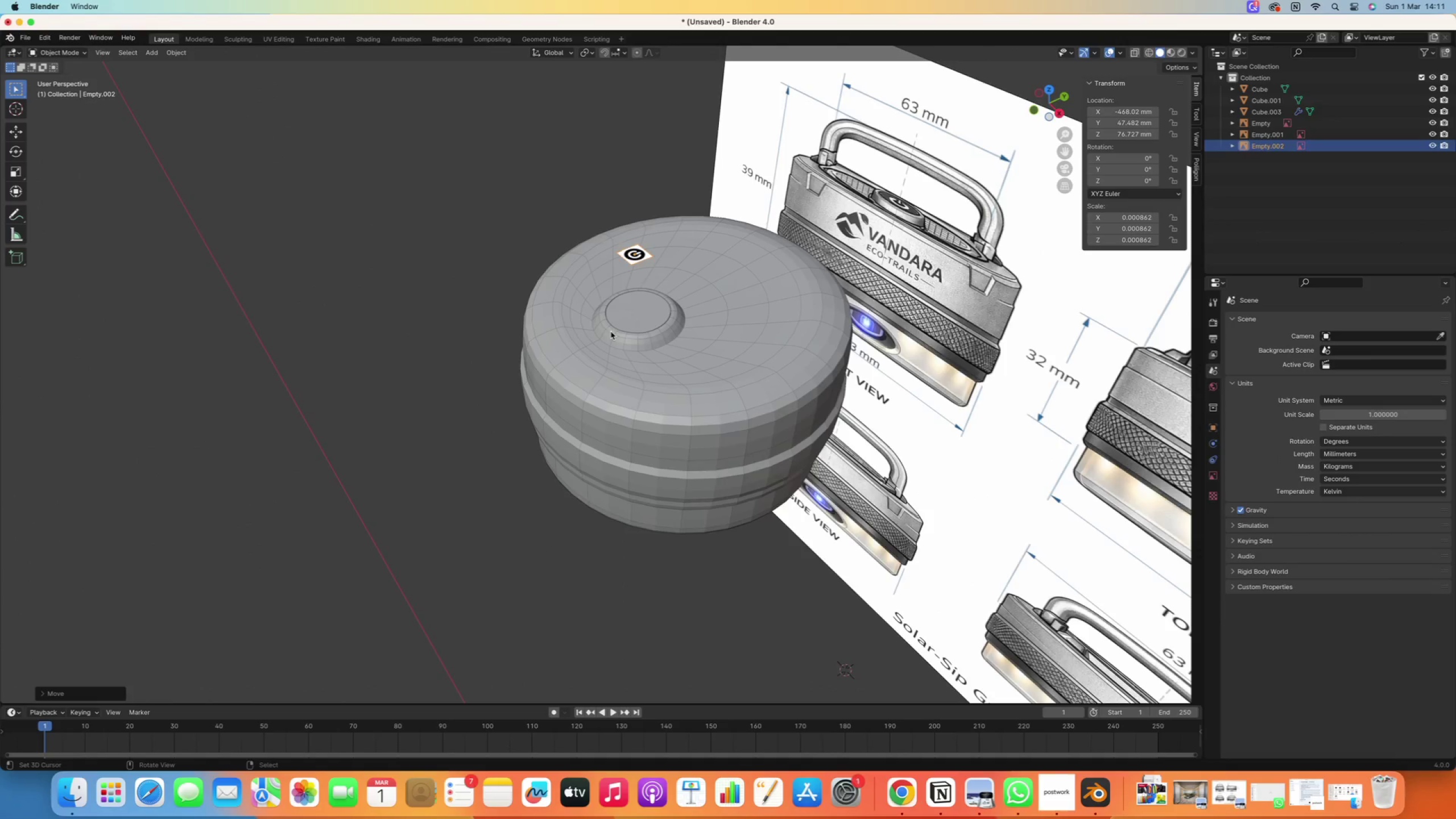 
key(Numpad1)
 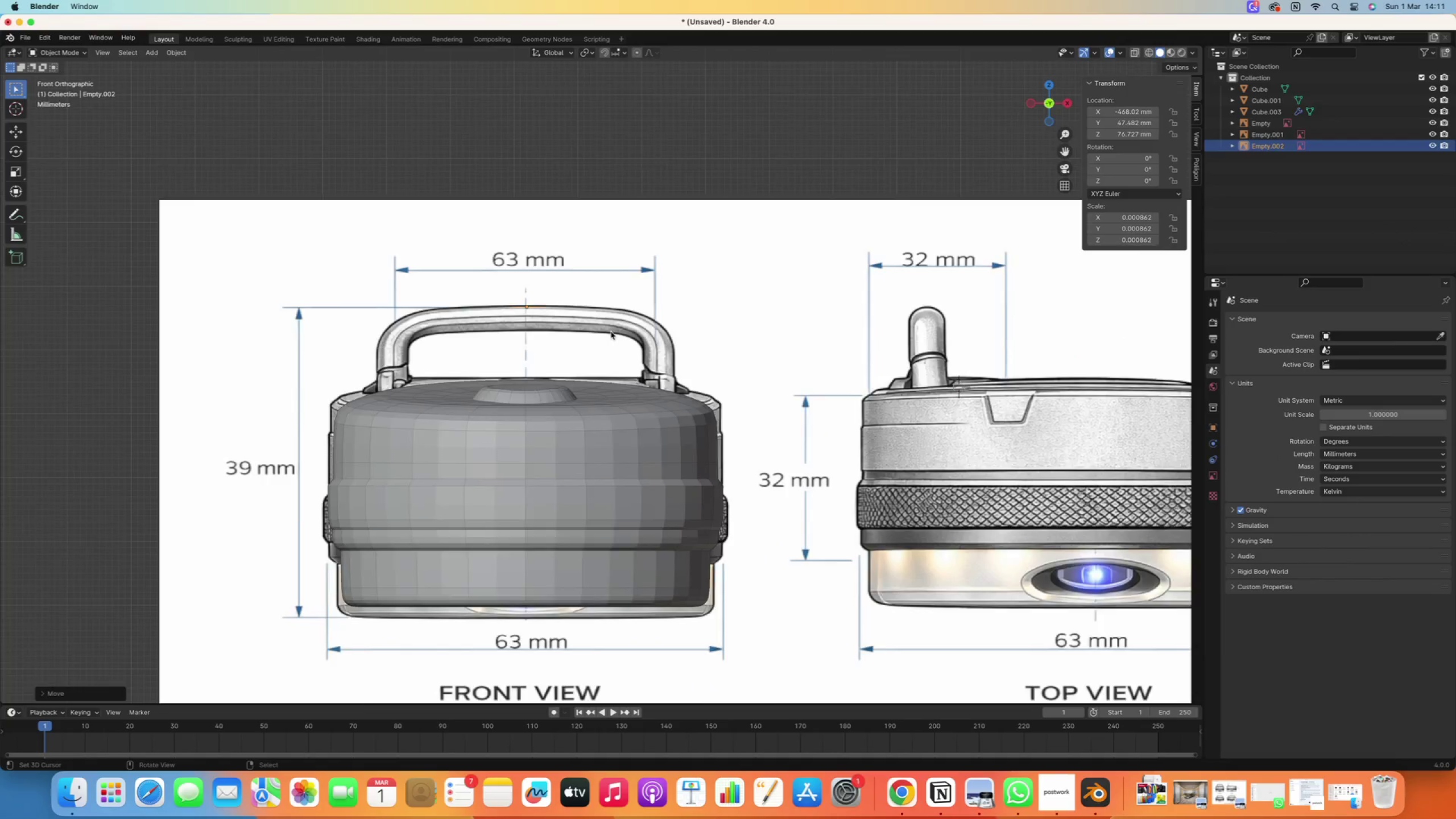 
key(Numpad3)
 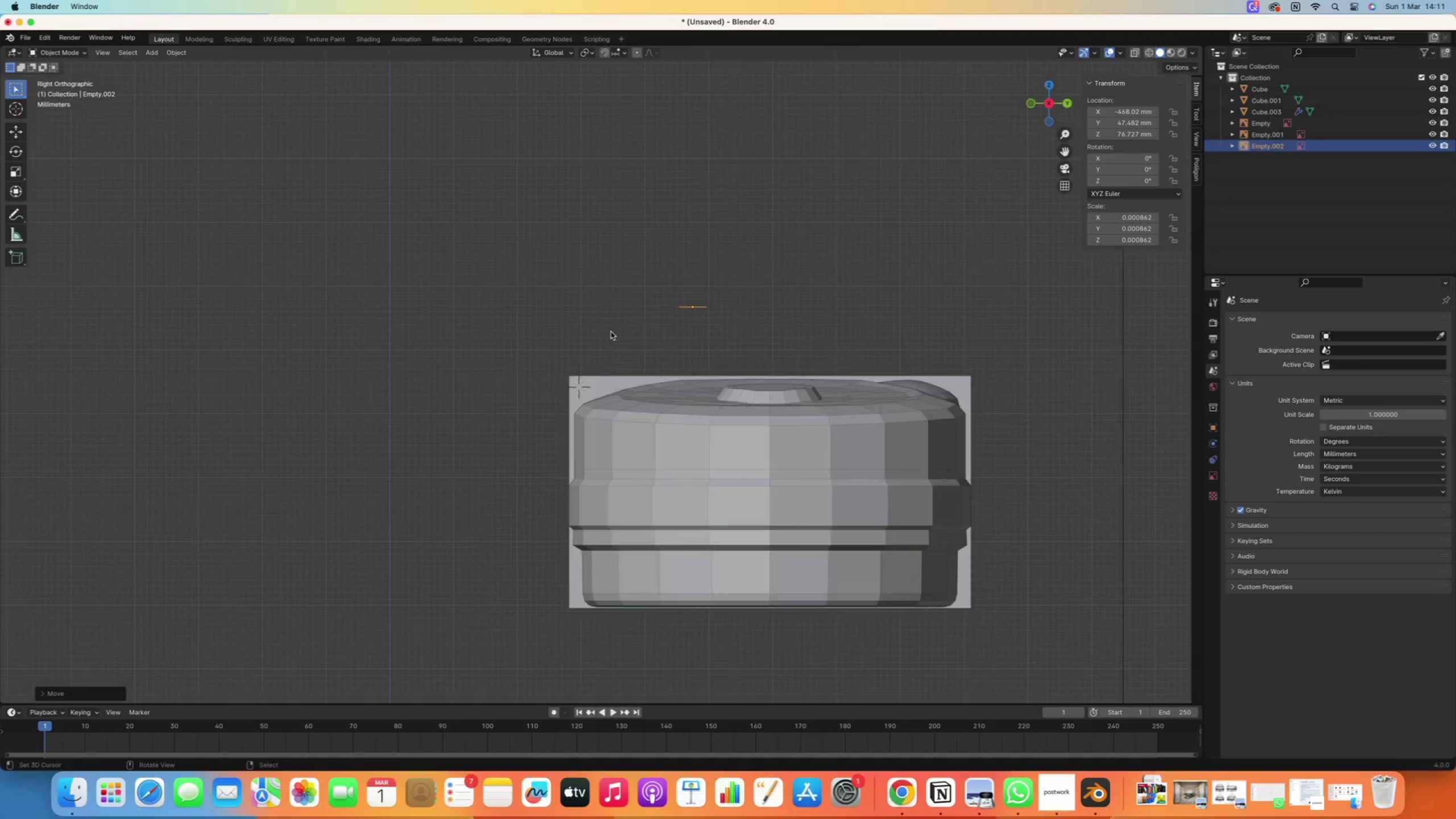 
hold_key(key=ShiftRight, duration=0.56)
 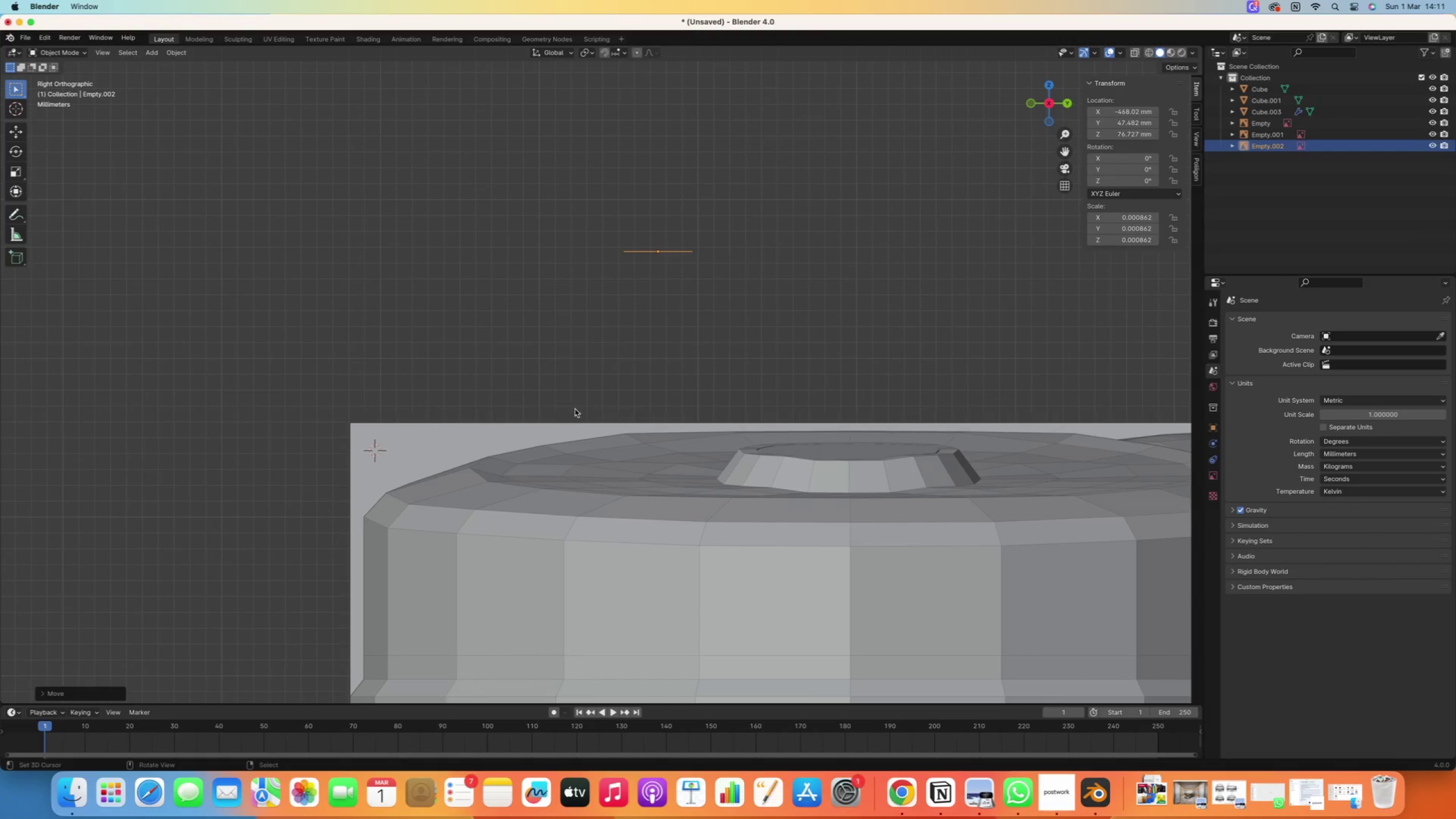 
scroll: coordinate [610, 332], scroll_direction: up, amount: 16.0
 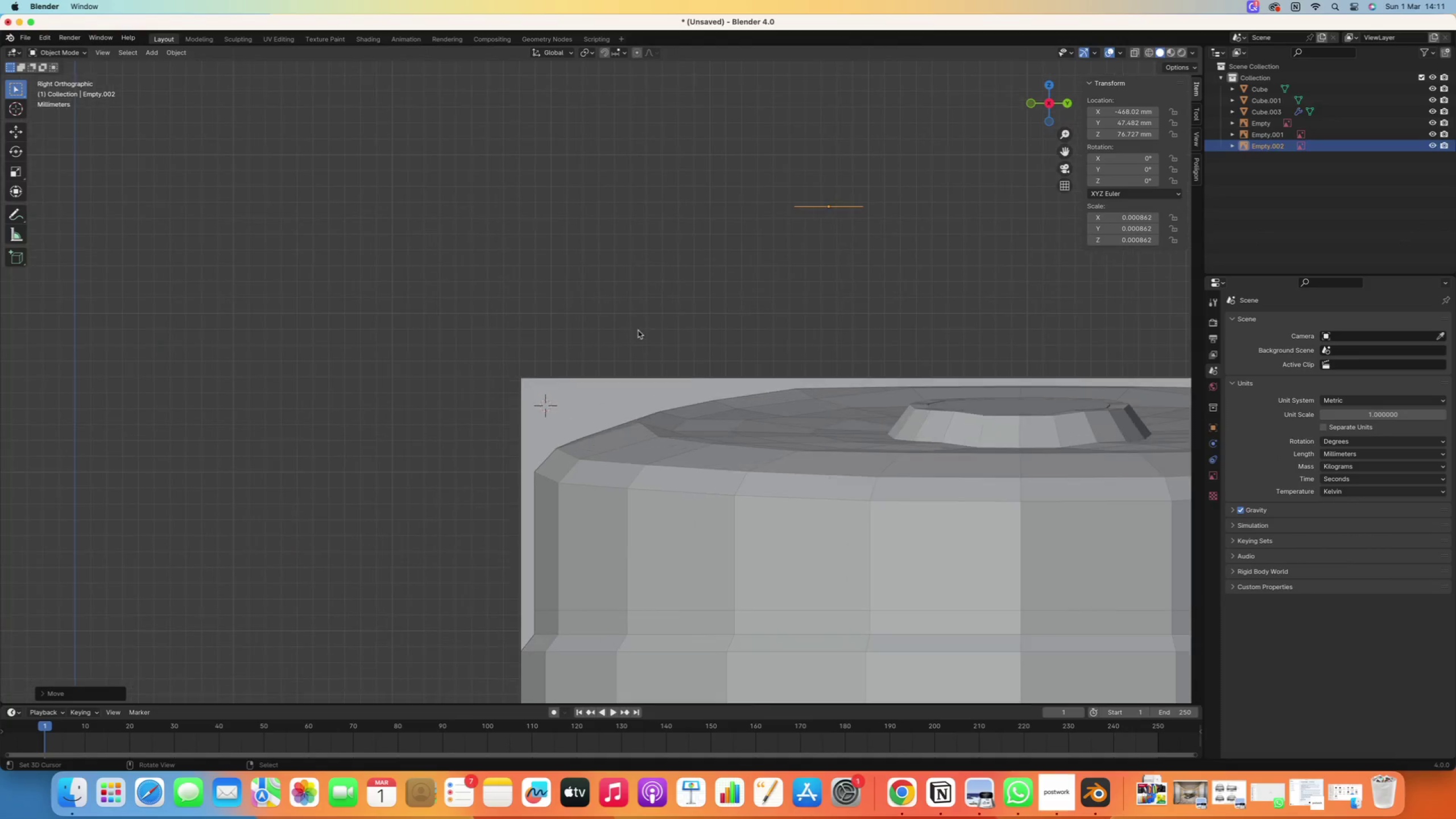 
key(Numpad1)
 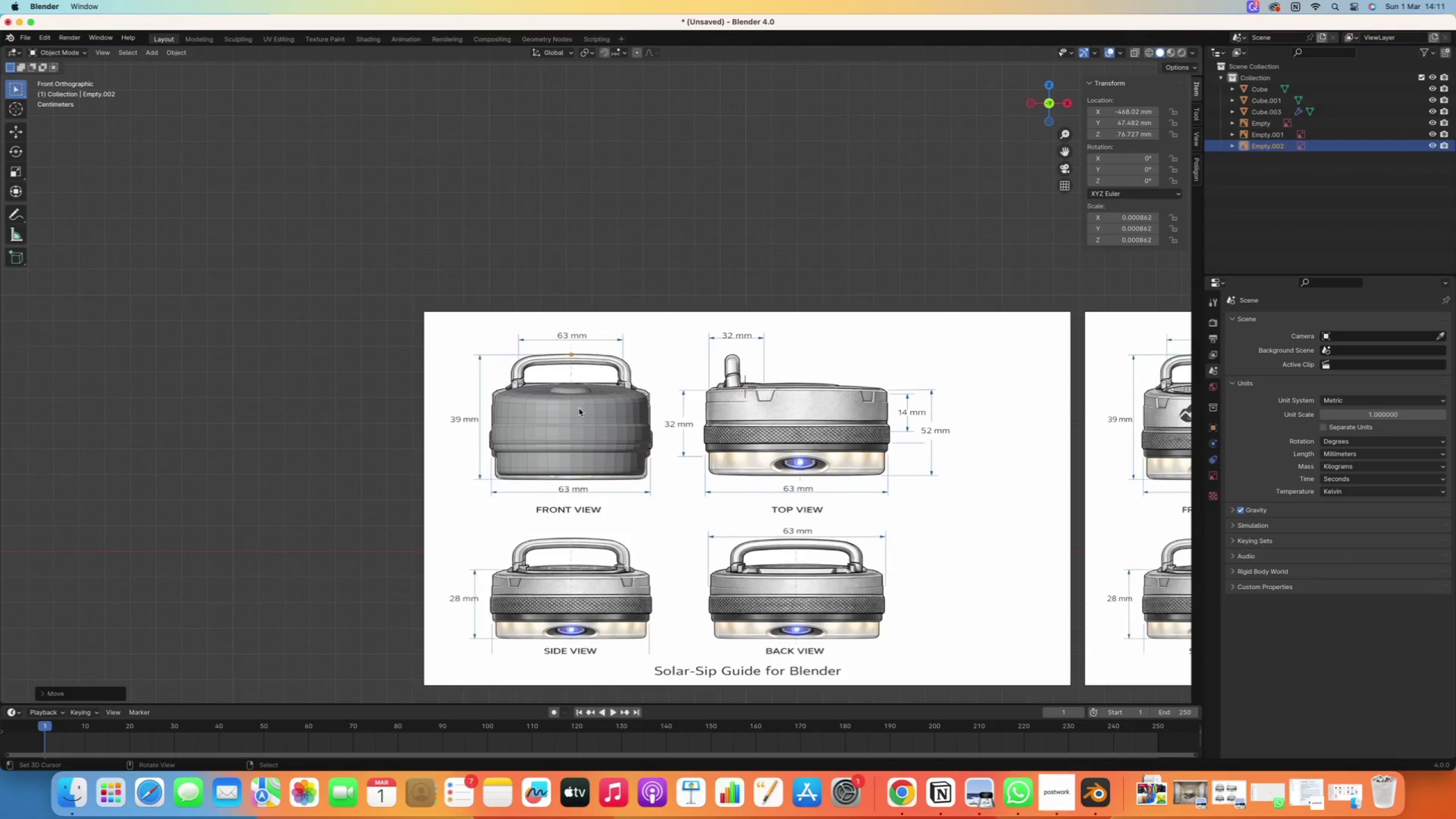 
scroll: coordinate [577, 407], scroll_direction: down, amount: 32.0
 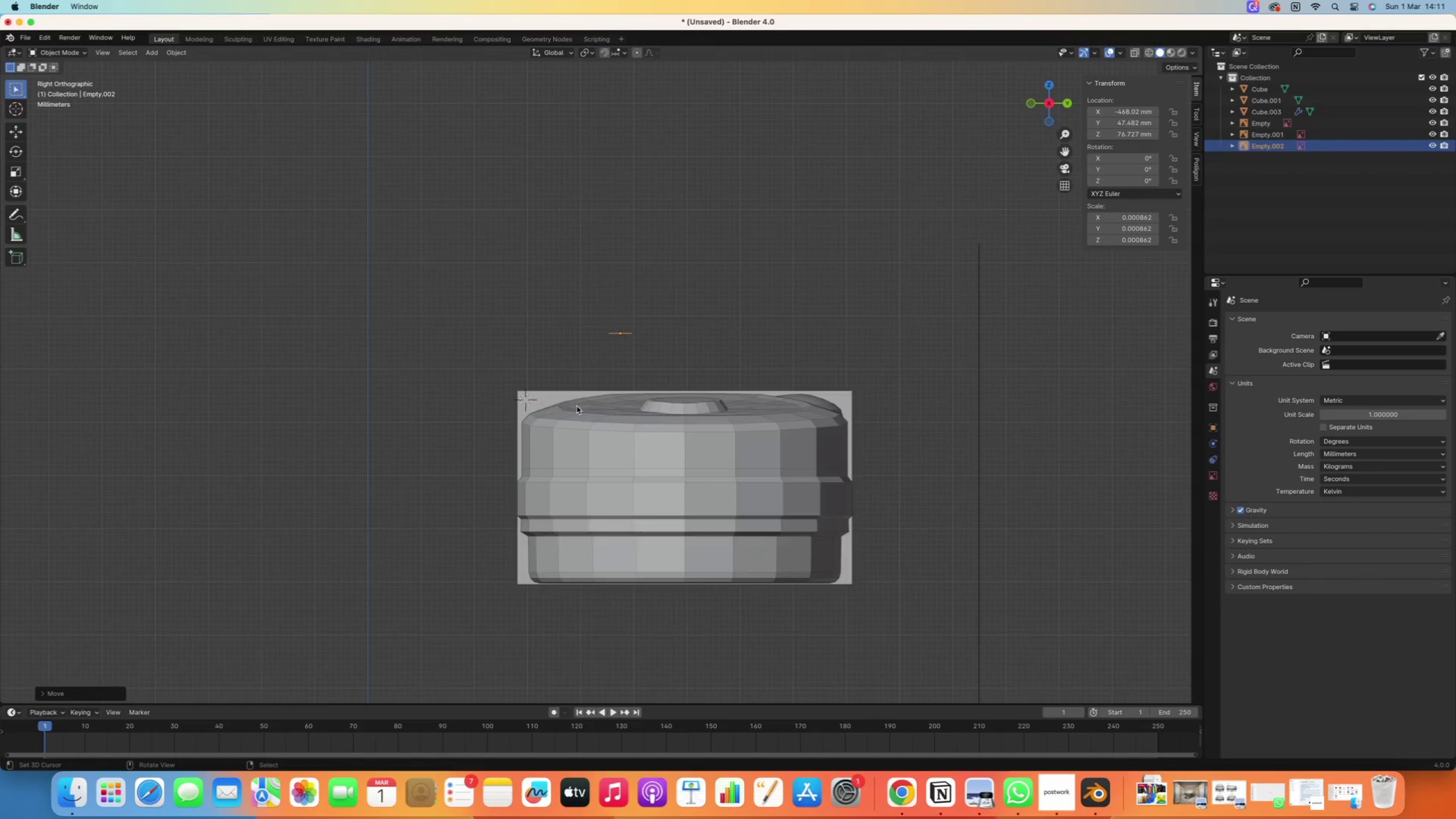 
key(Numpad1)
 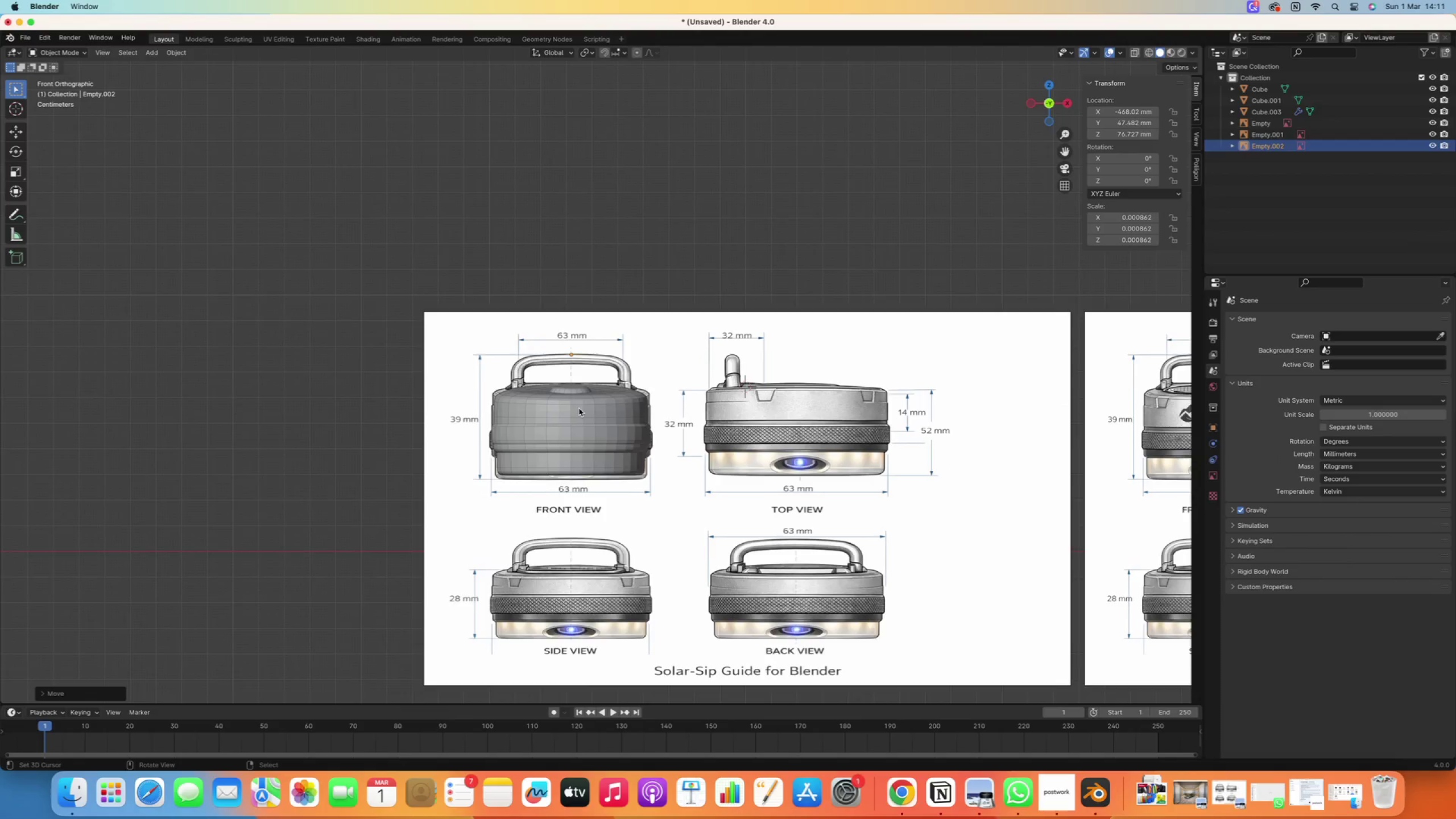 
key(Numpad3)
 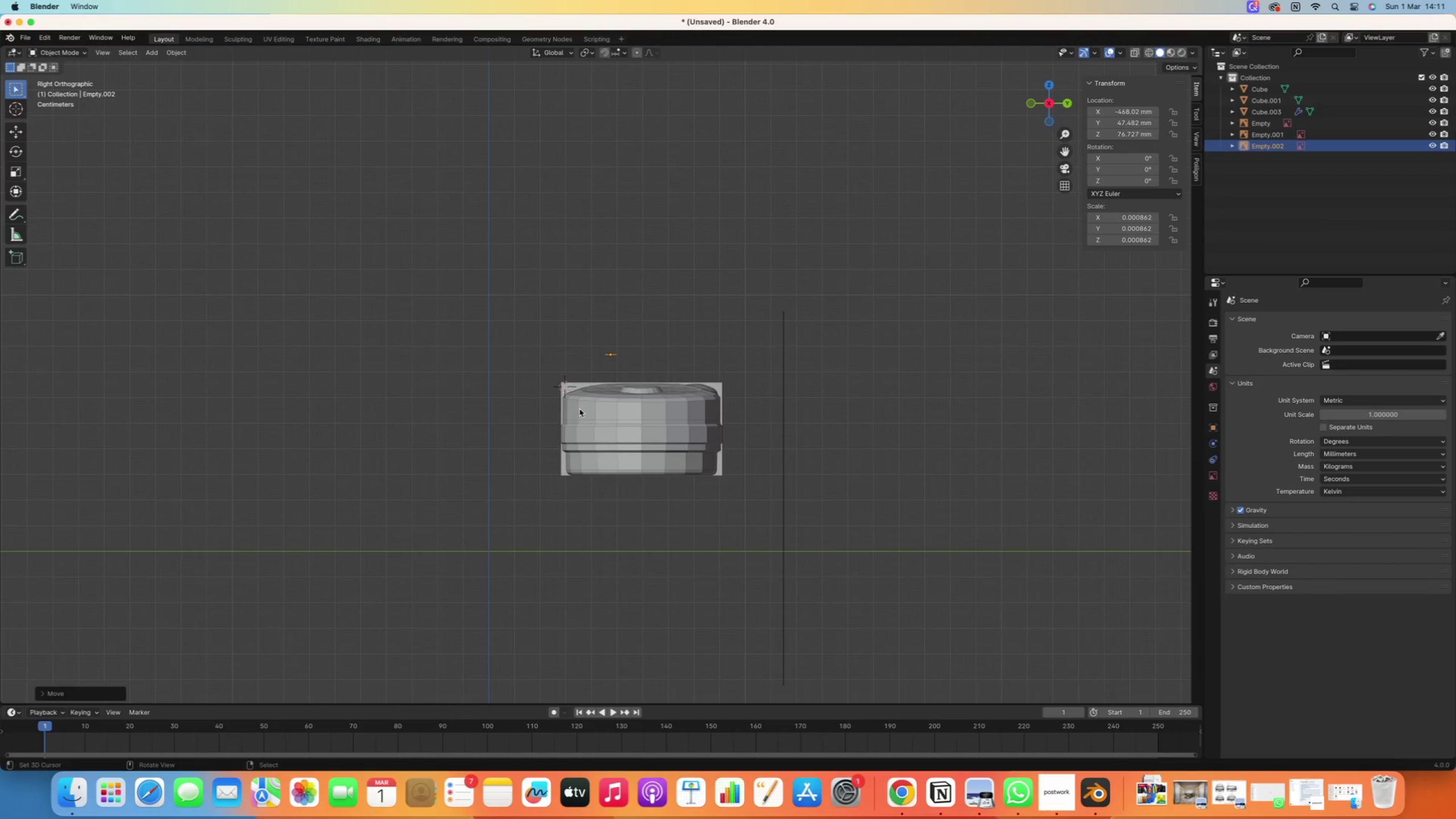 
scroll: coordinate [642, 382], scroll_direction: up, amount: 15.0
 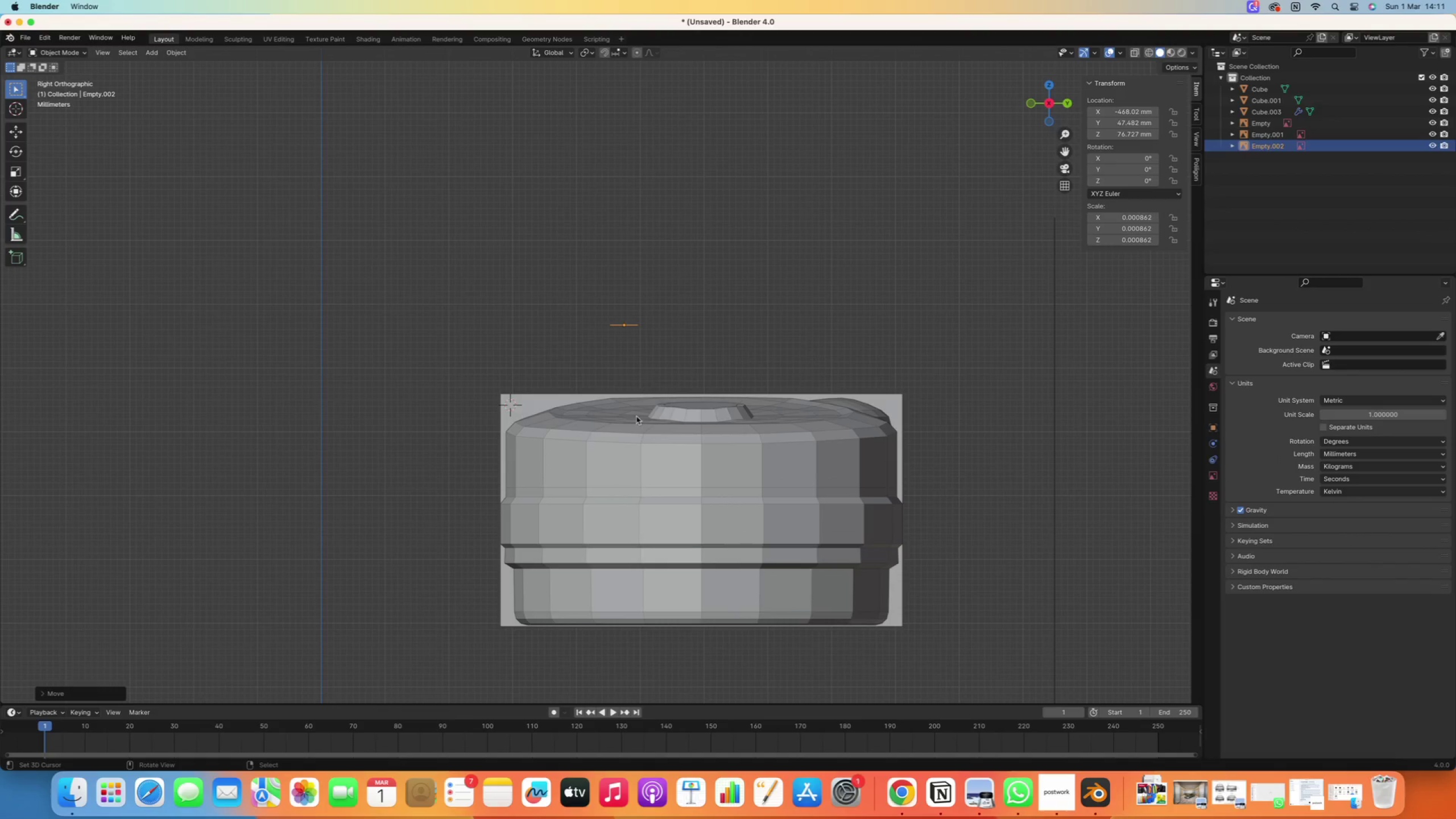 
right_click([630, 444])
 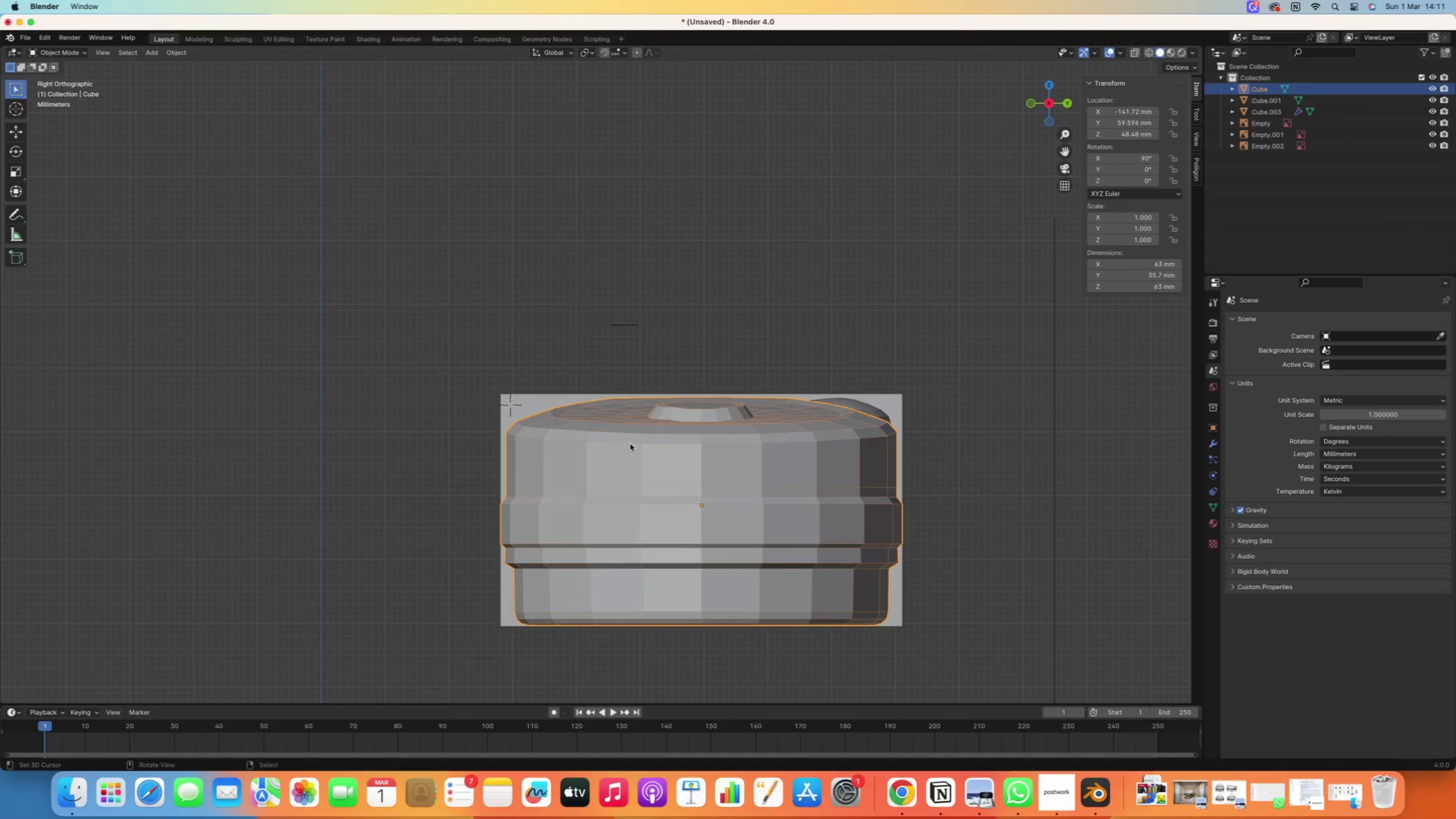 
key(H)
 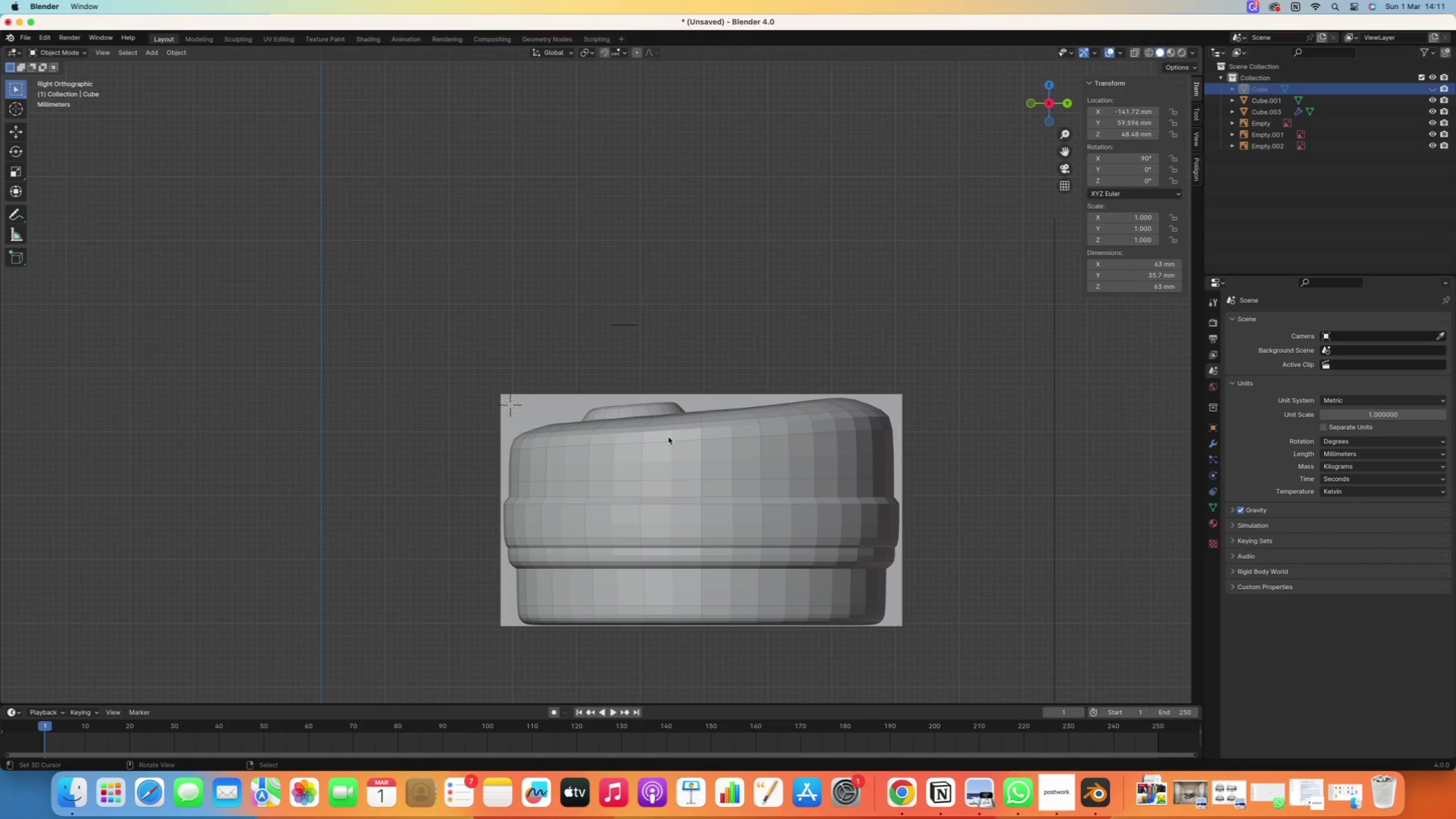 
right_click([639, 286])
 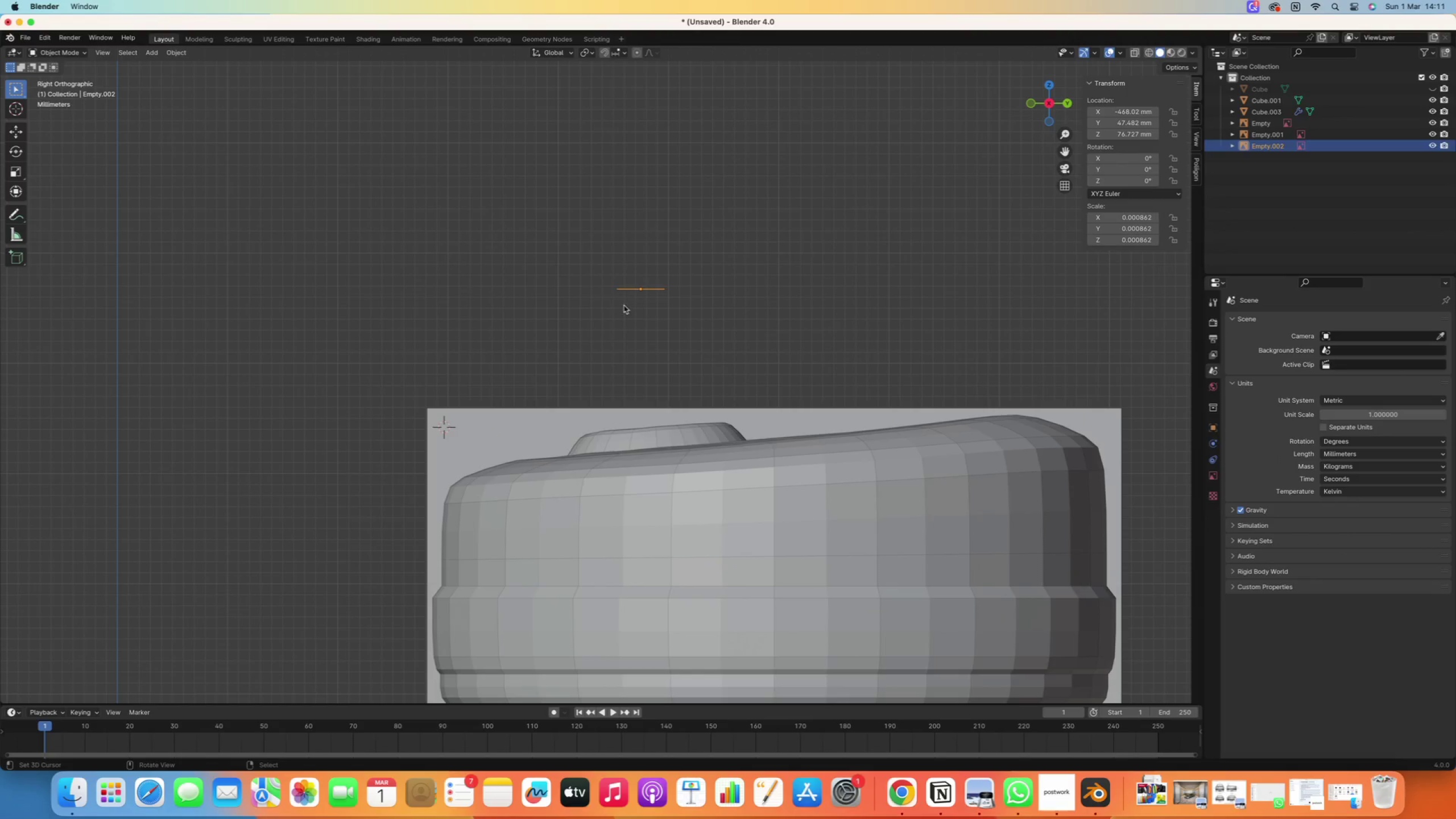 
scroll: coordinate [619, 407], scroll_direction: up, amount: 4.0
 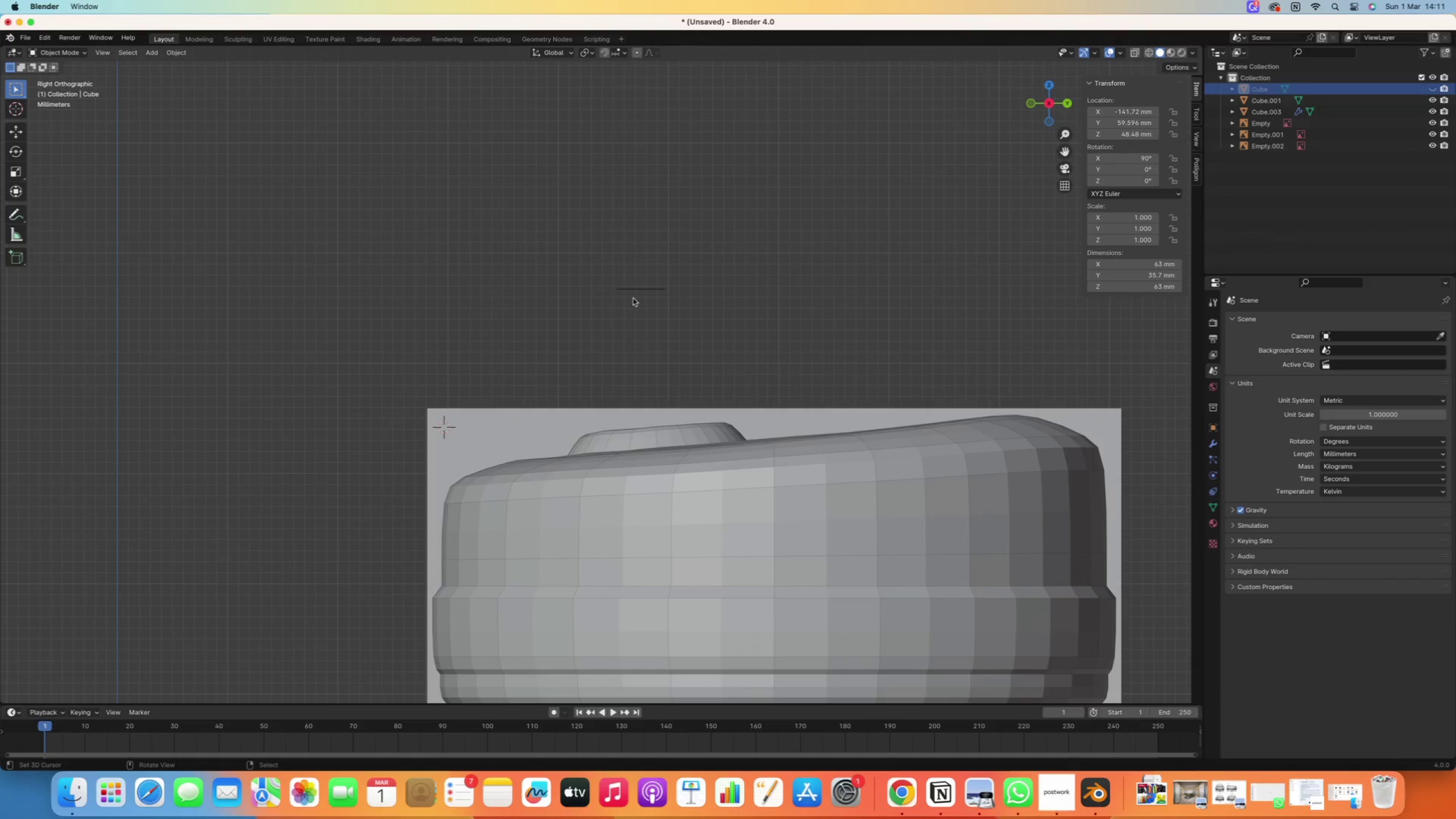 
key(Numpad7)
 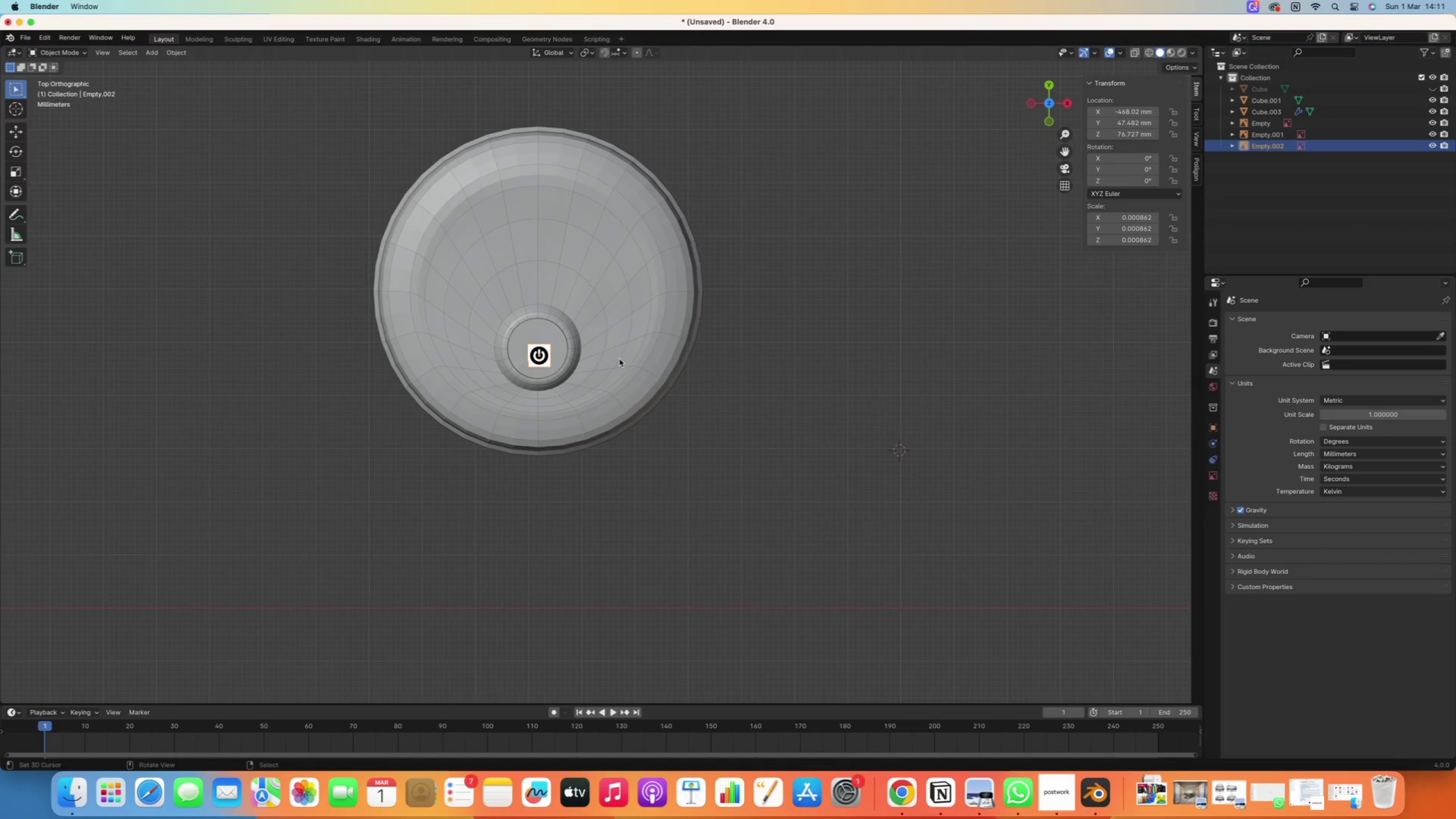 
scroll: coordinate [611, 322], scroll_direction: down, amount: 10.0
 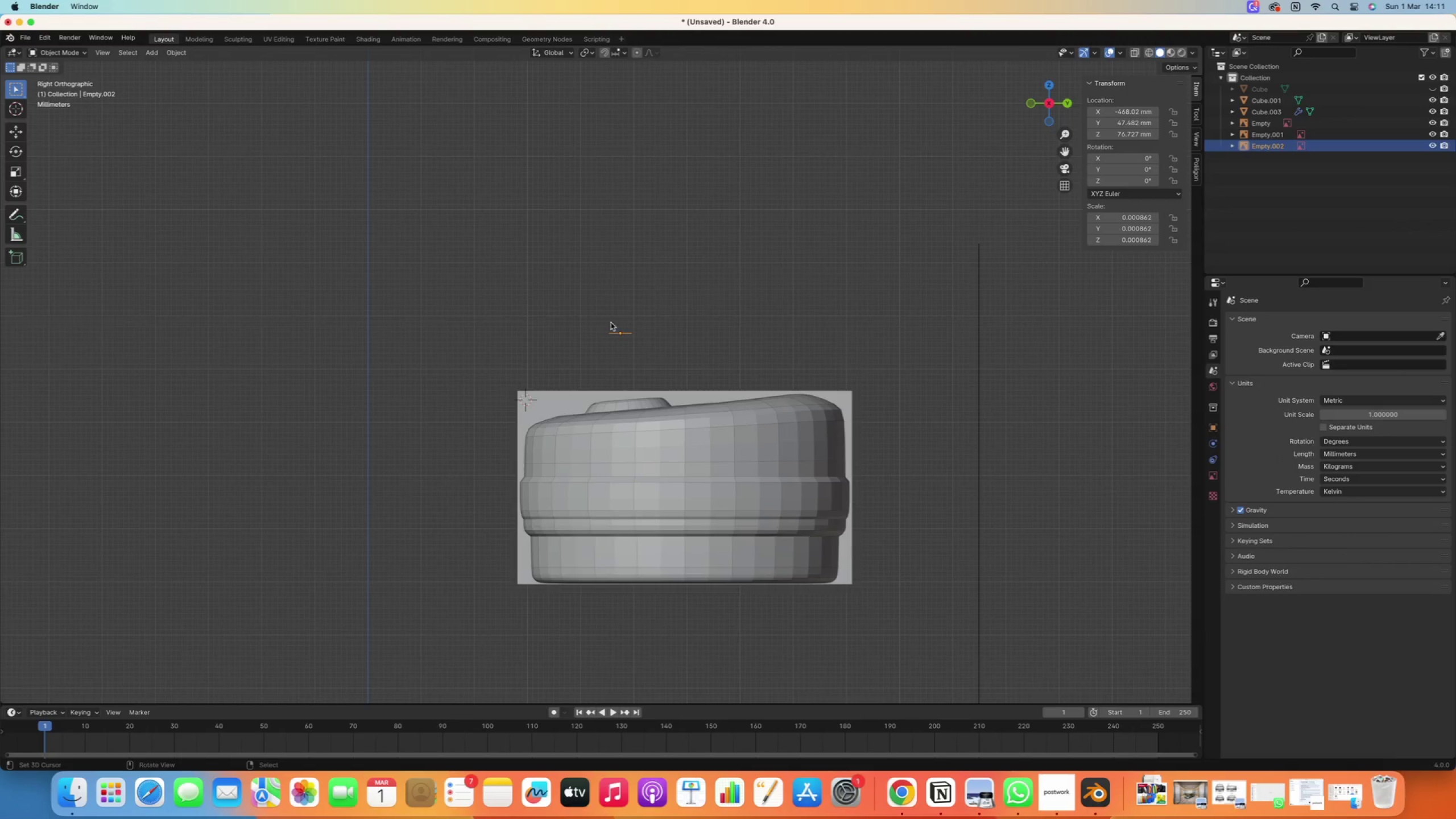 
hold_key(key=ShiftRight, duration=0.45)
 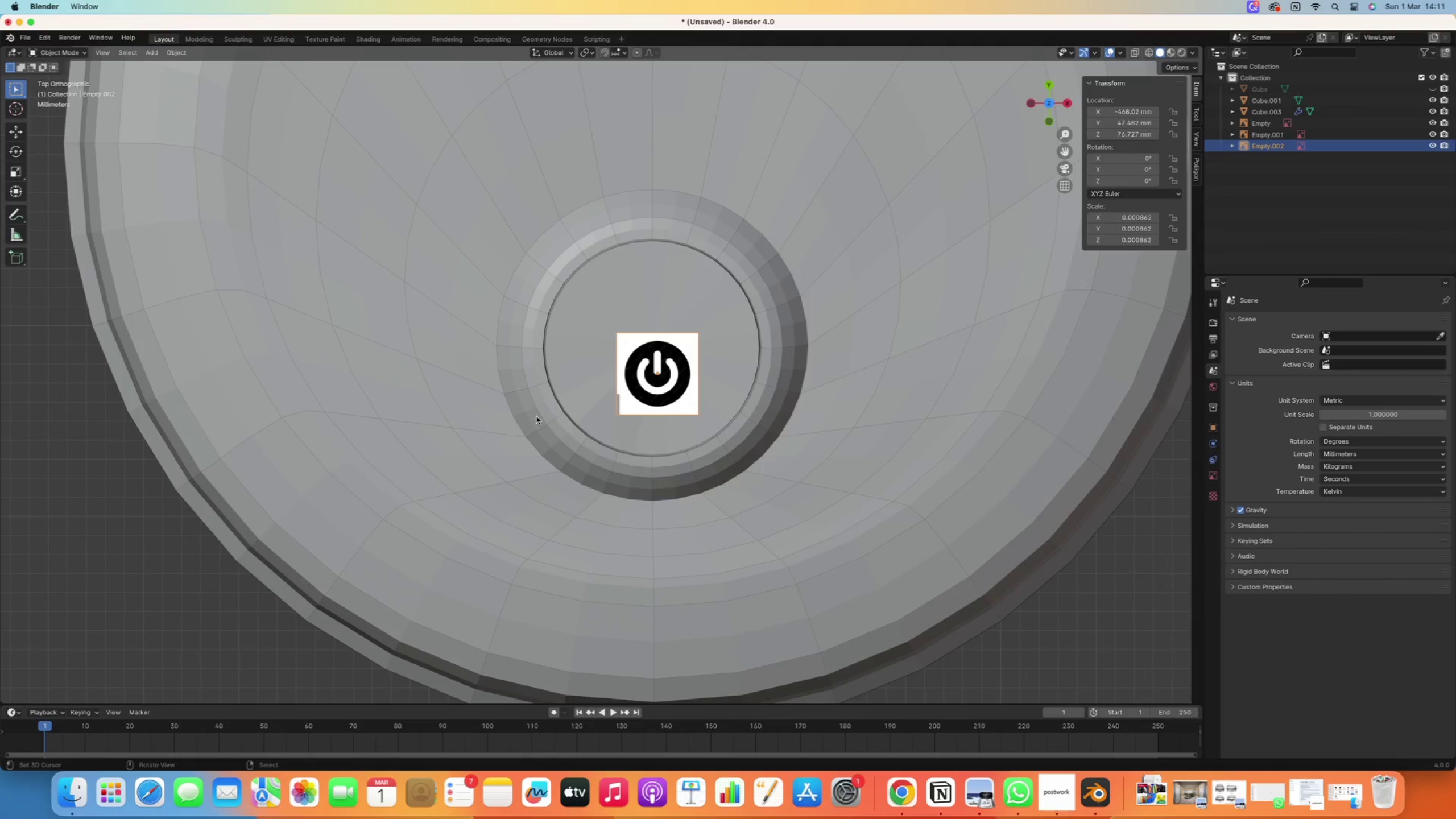 
scroll: coordinate [430, 355], scroll_direction: up, amount: 14.0
 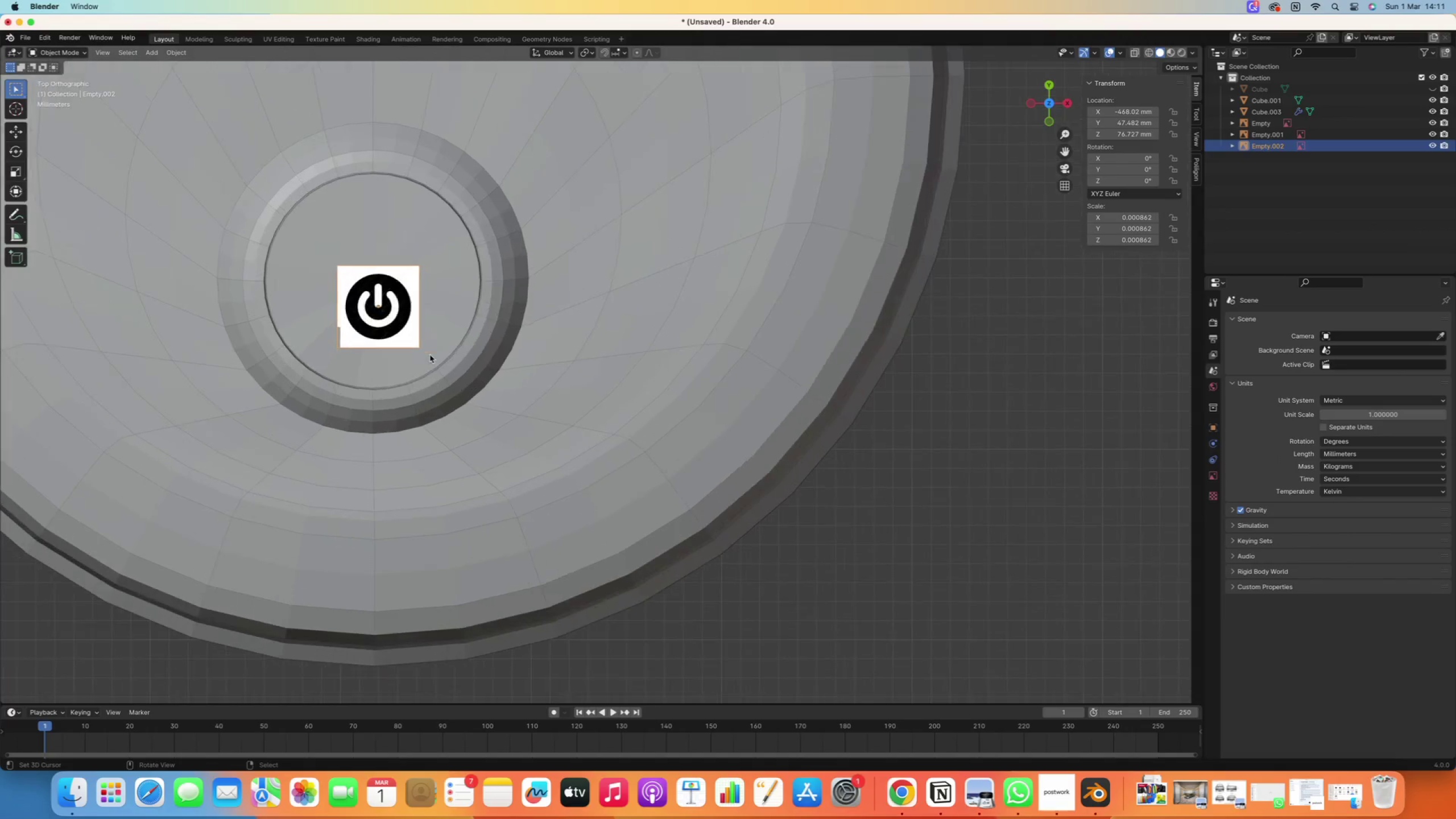 
key(S)
 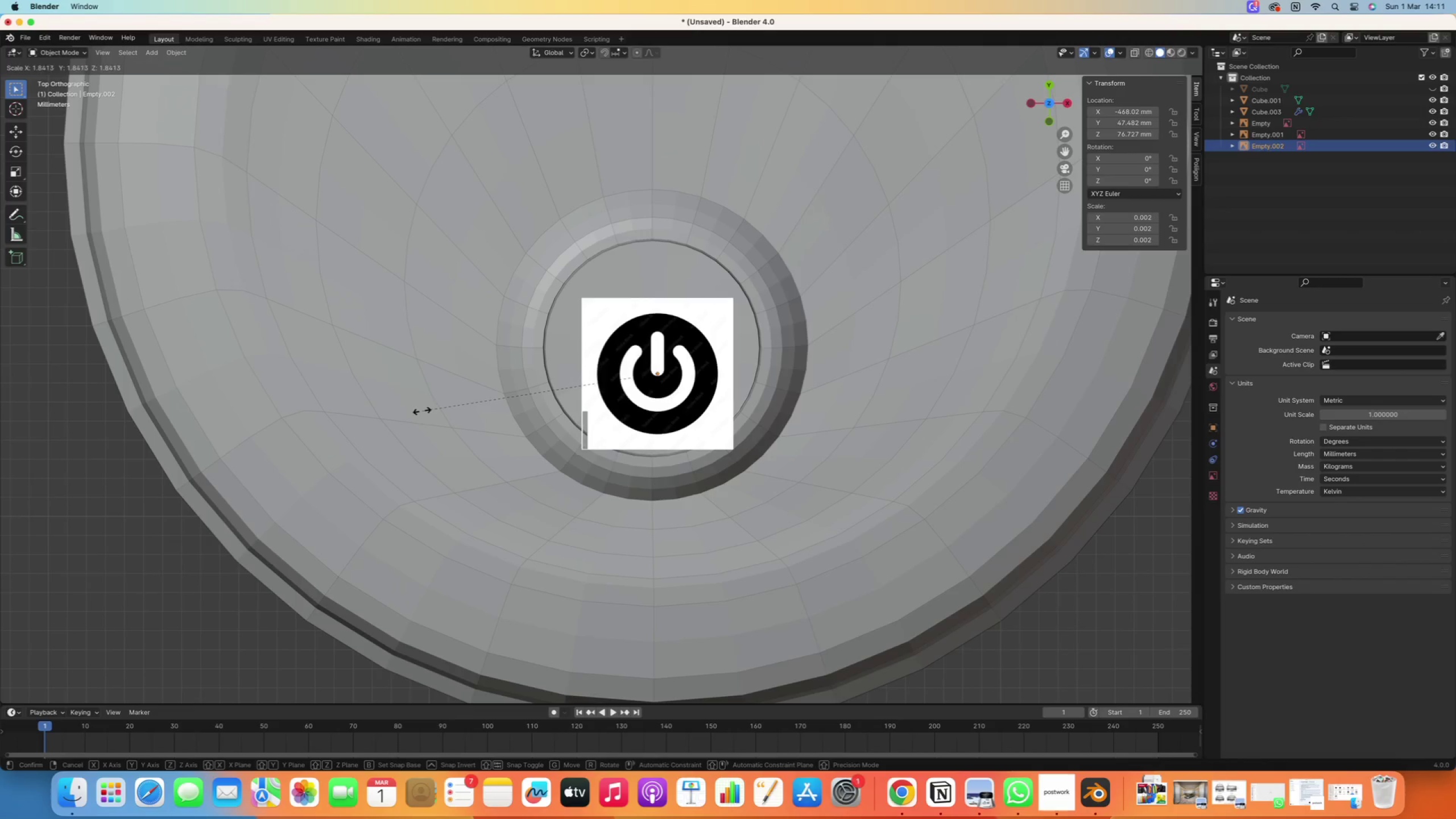 
left_click([411, 410])
 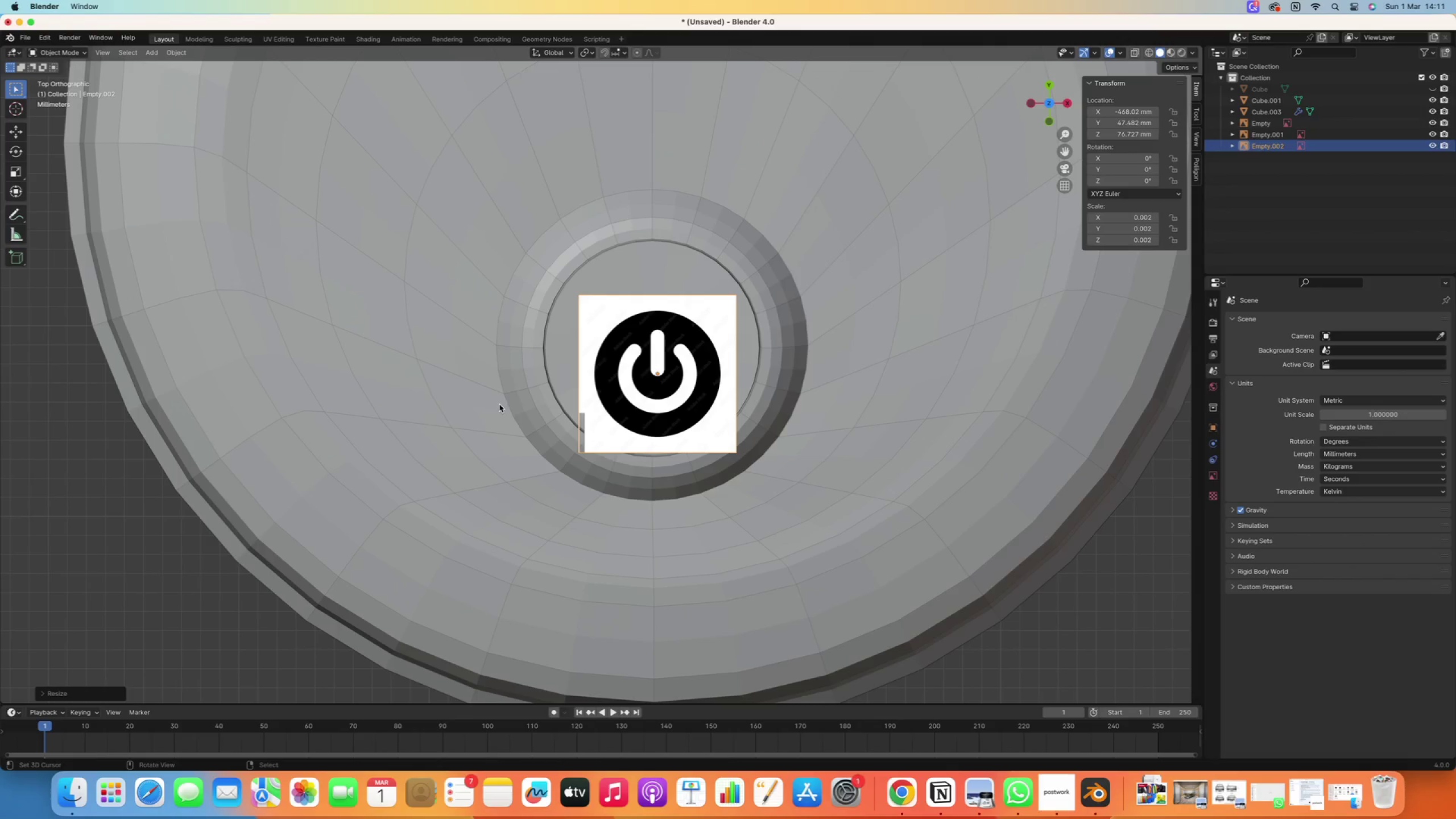 
key(S)
 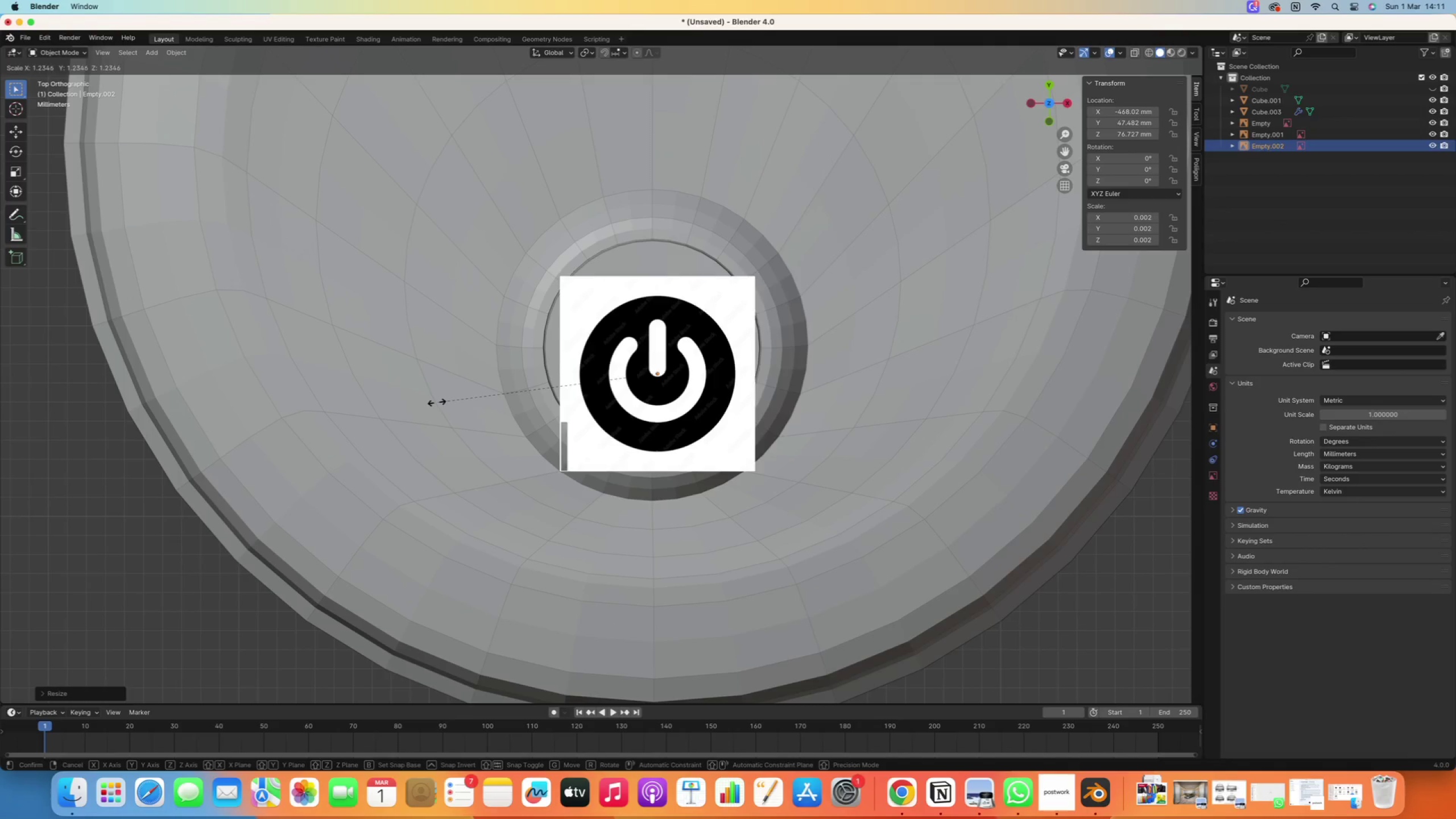 
left_click([427, 402])
 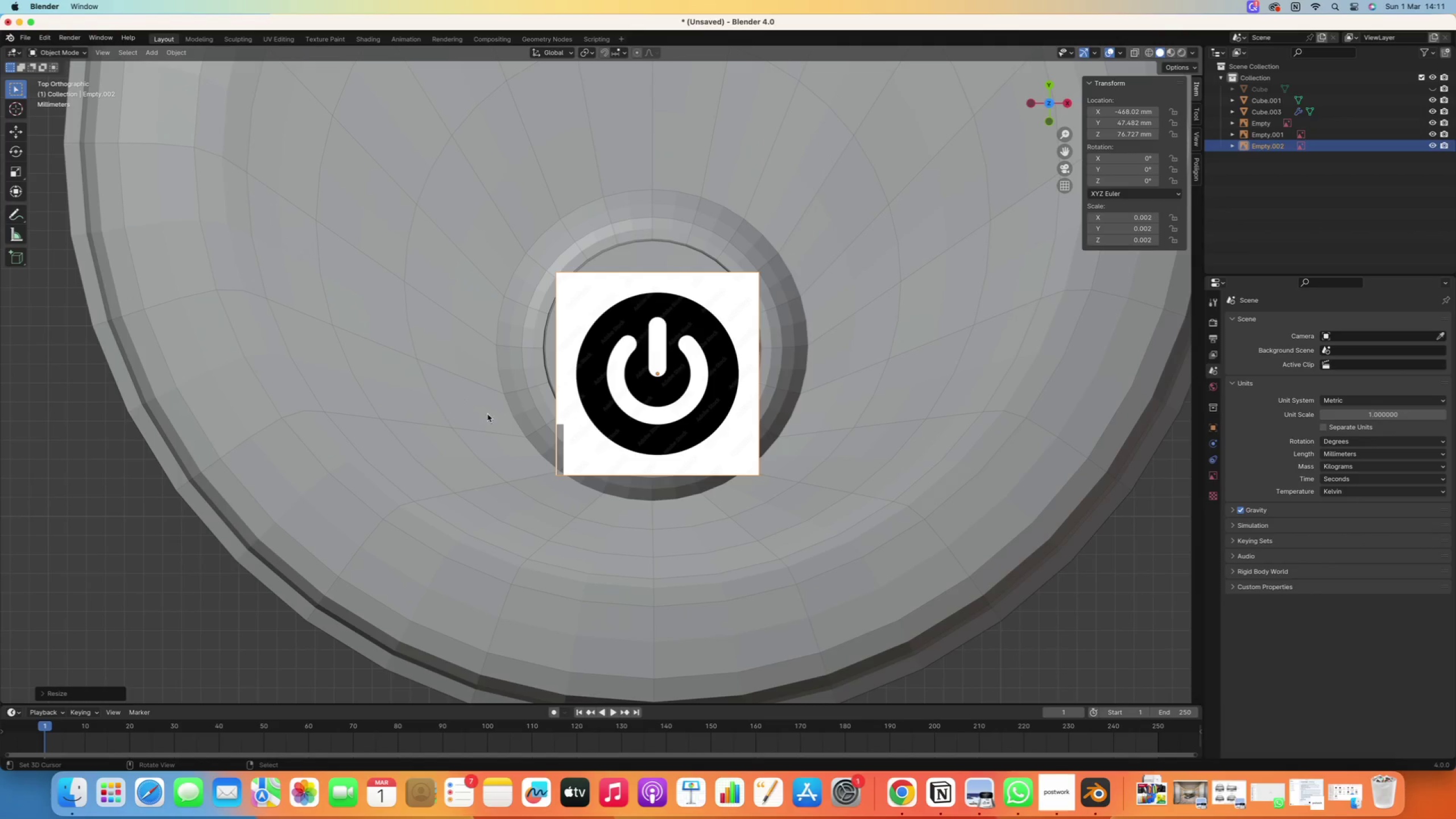 
scroll: coordinate [514, 420], scroll_direction: down, amount: 5.0
 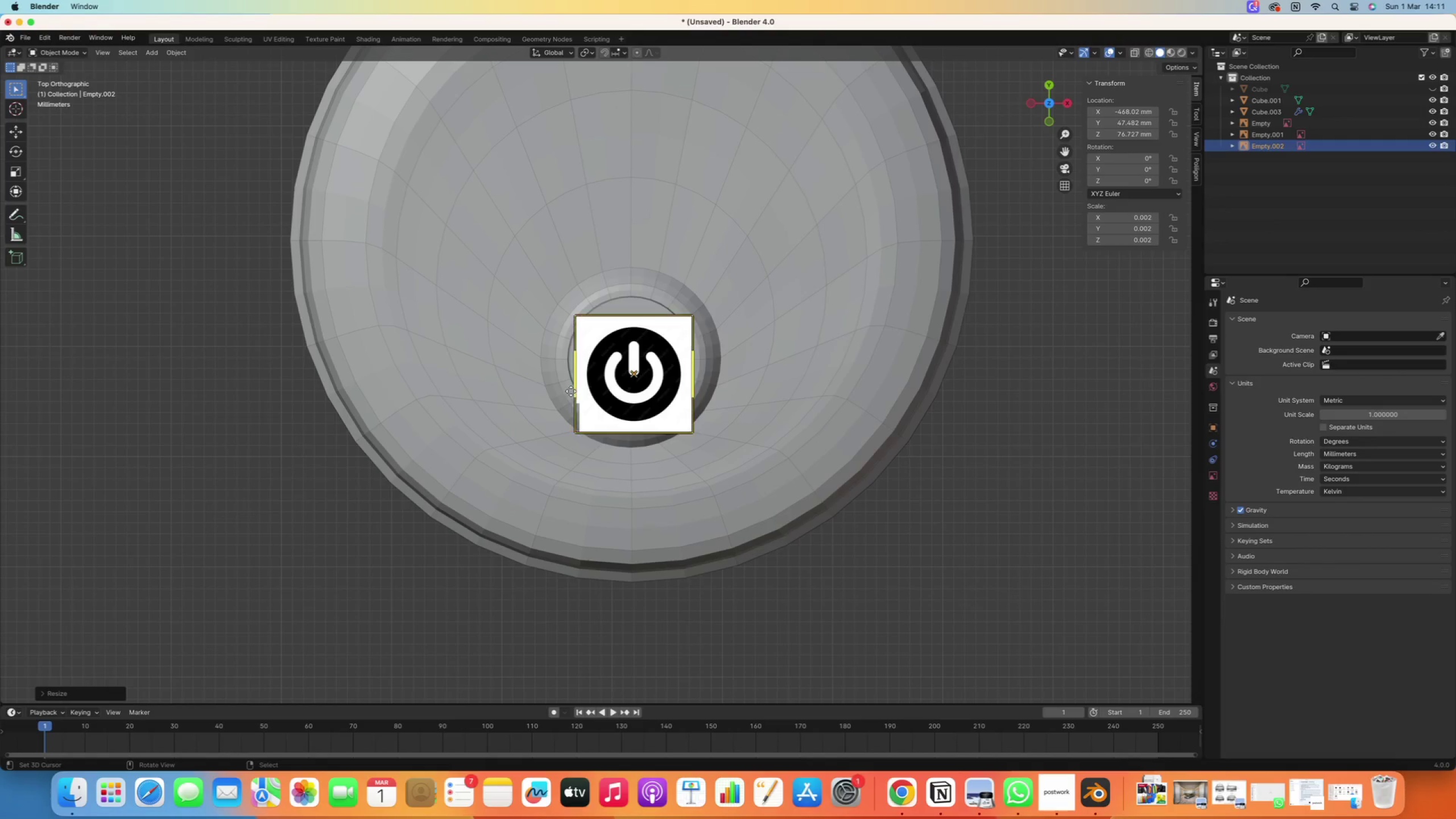 
key(G)
 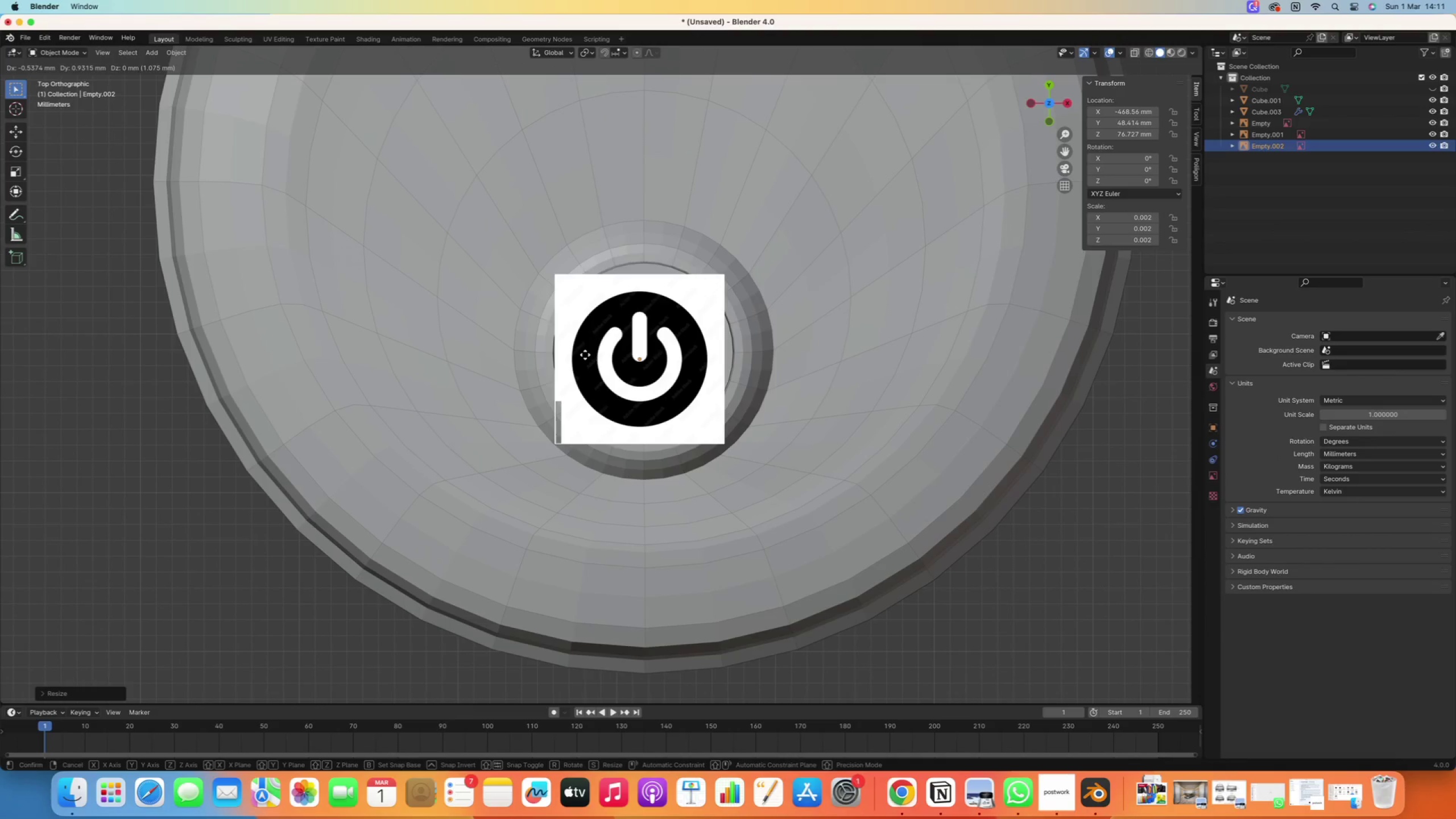 
scroll: coordinate [597, 380], scroll_direction: up, amount: 2.0
 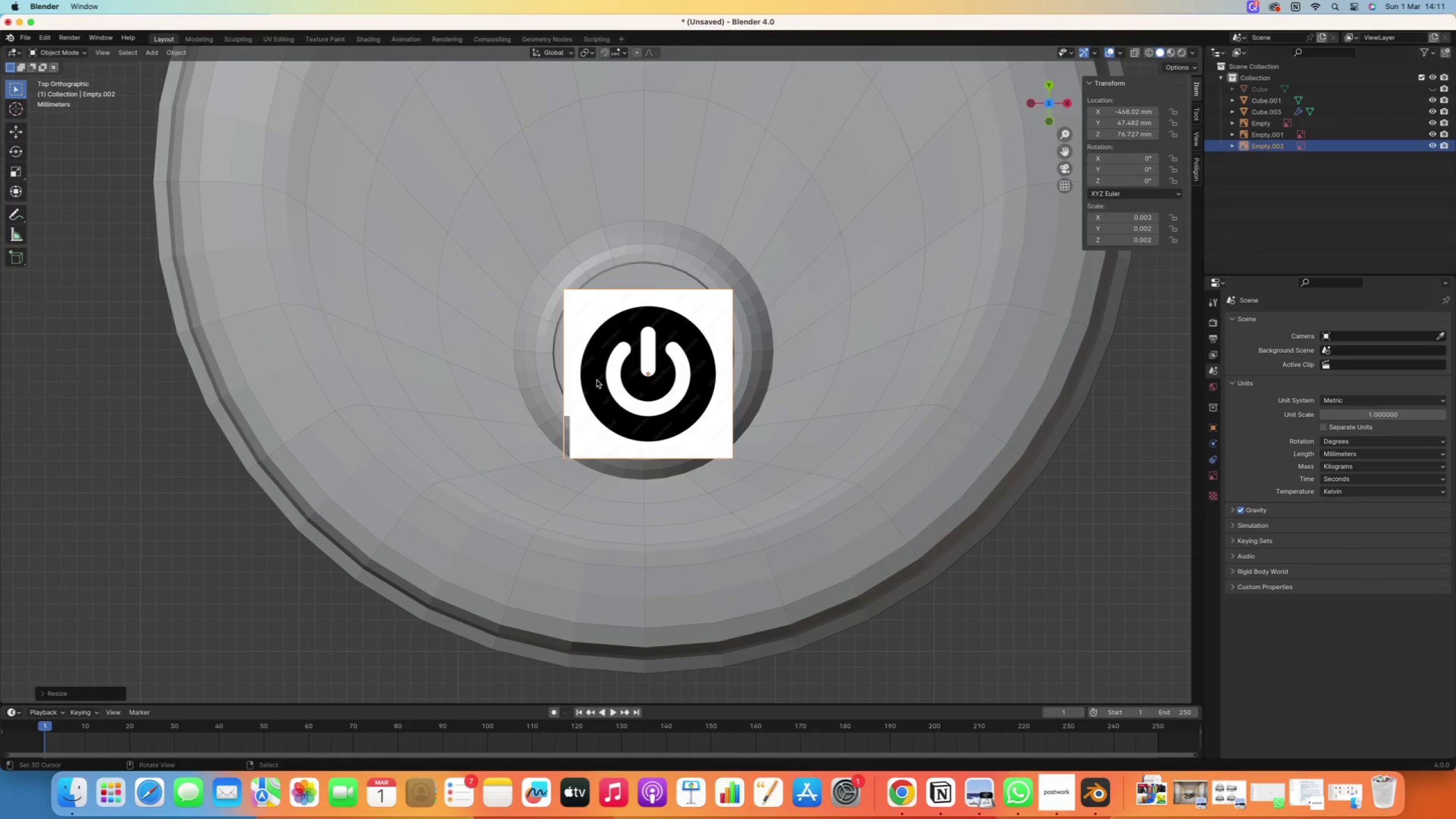 
left_click([586, 355])
 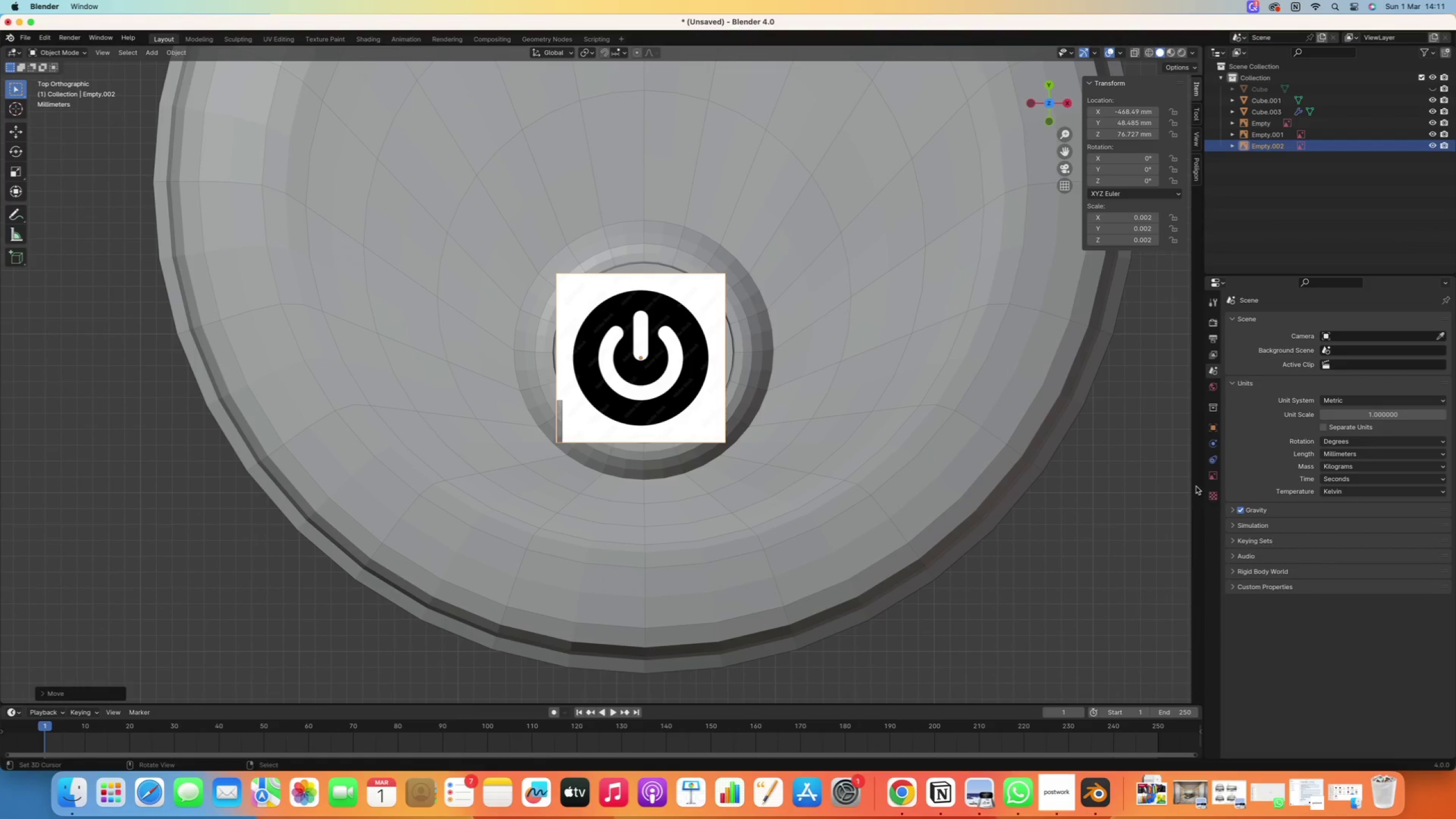 
left_click([1213, 482])
 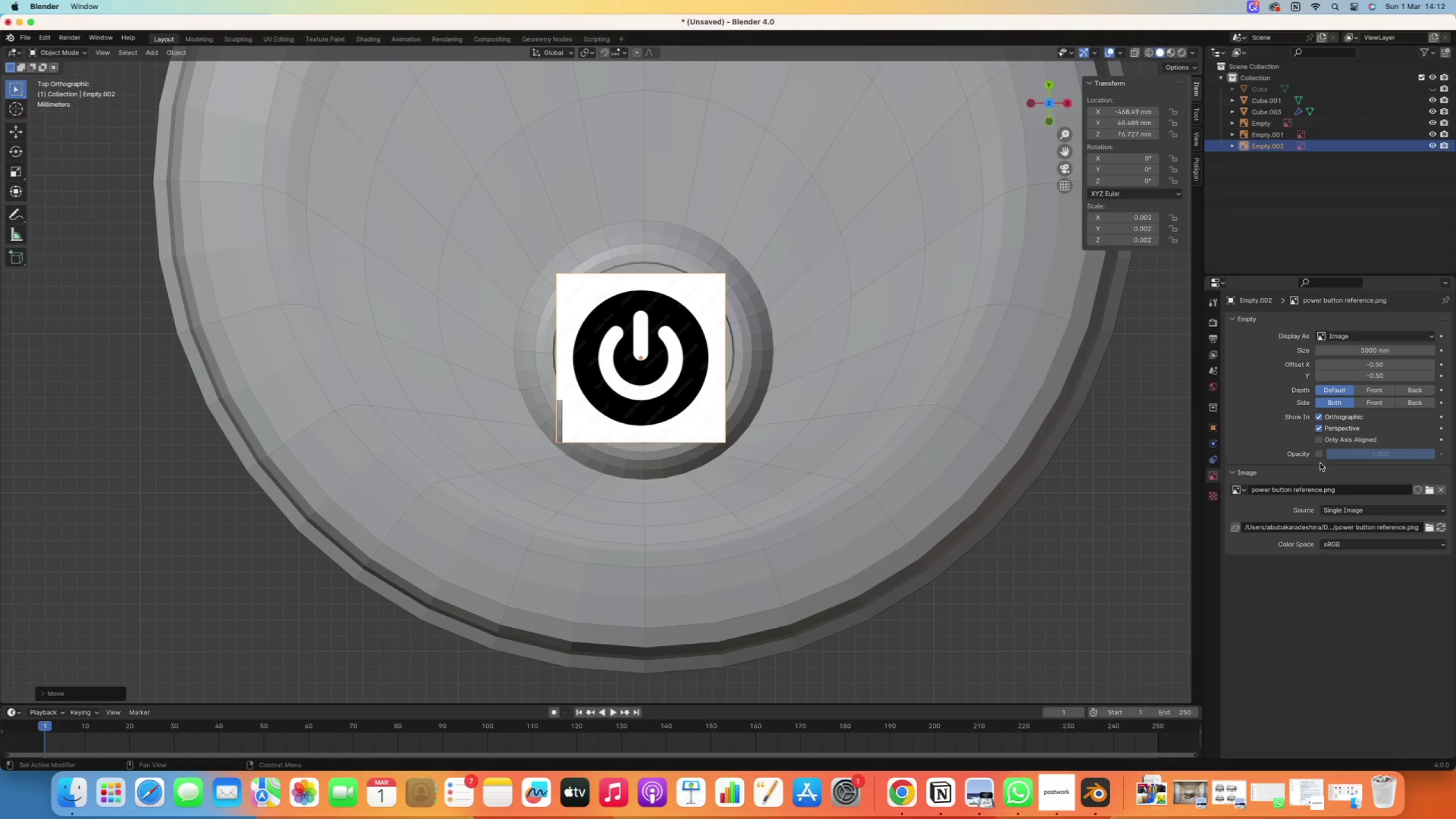 
left_click([1322, 457])
 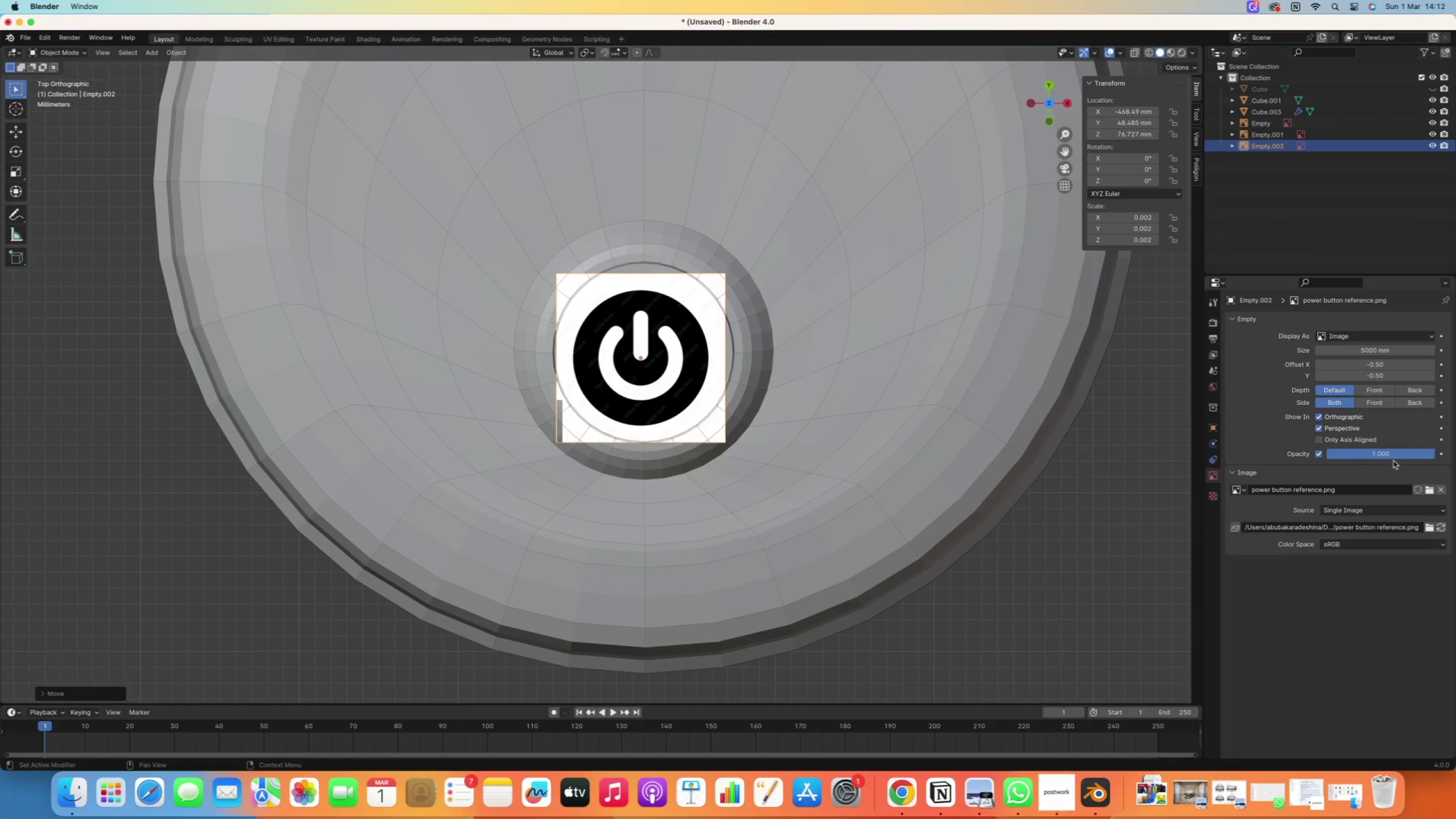 
left_click_drag(start_coordinate=[1403, 454], to_coordinate=[1330, 481])
 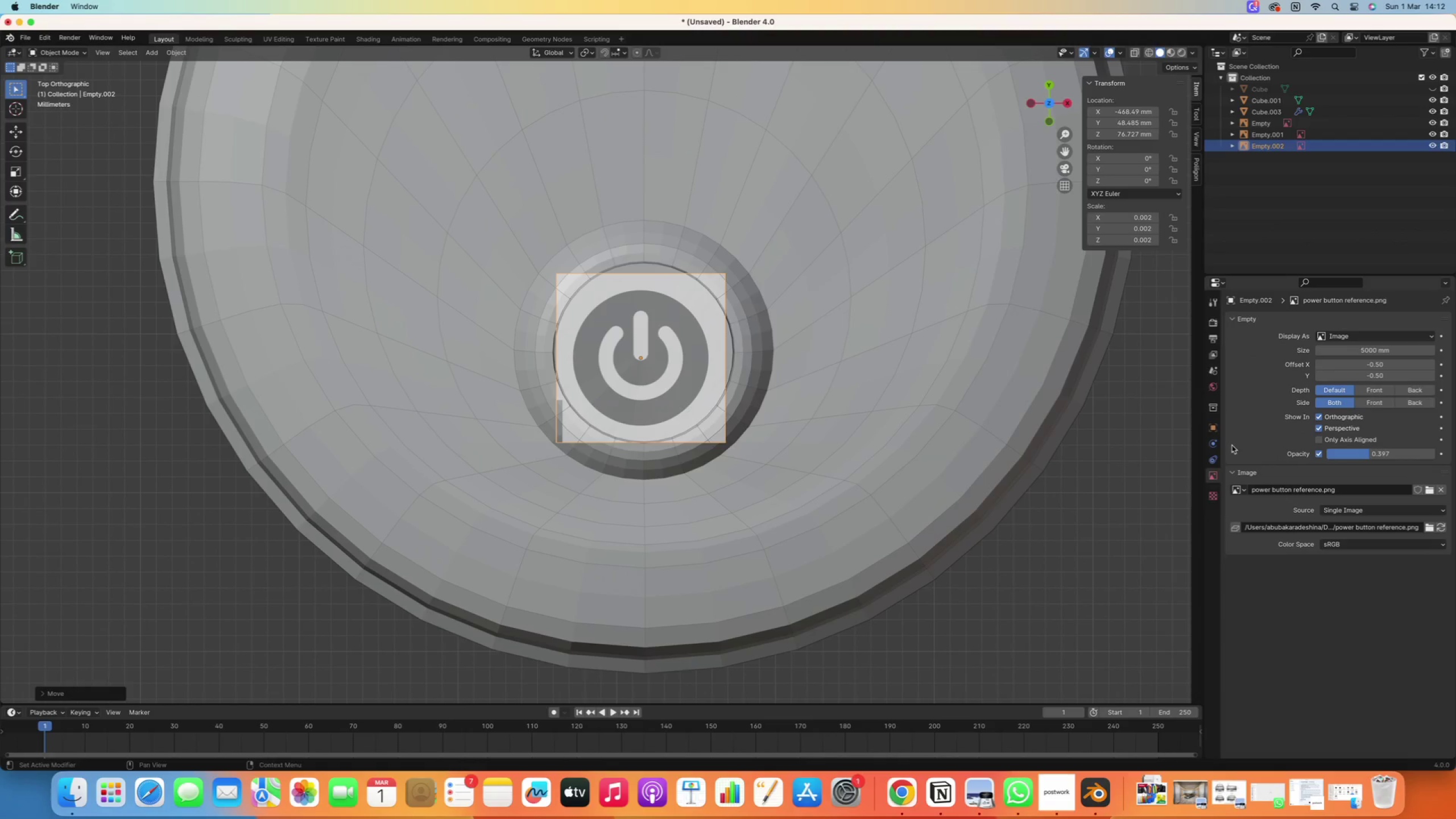 
key(Numpad1)
 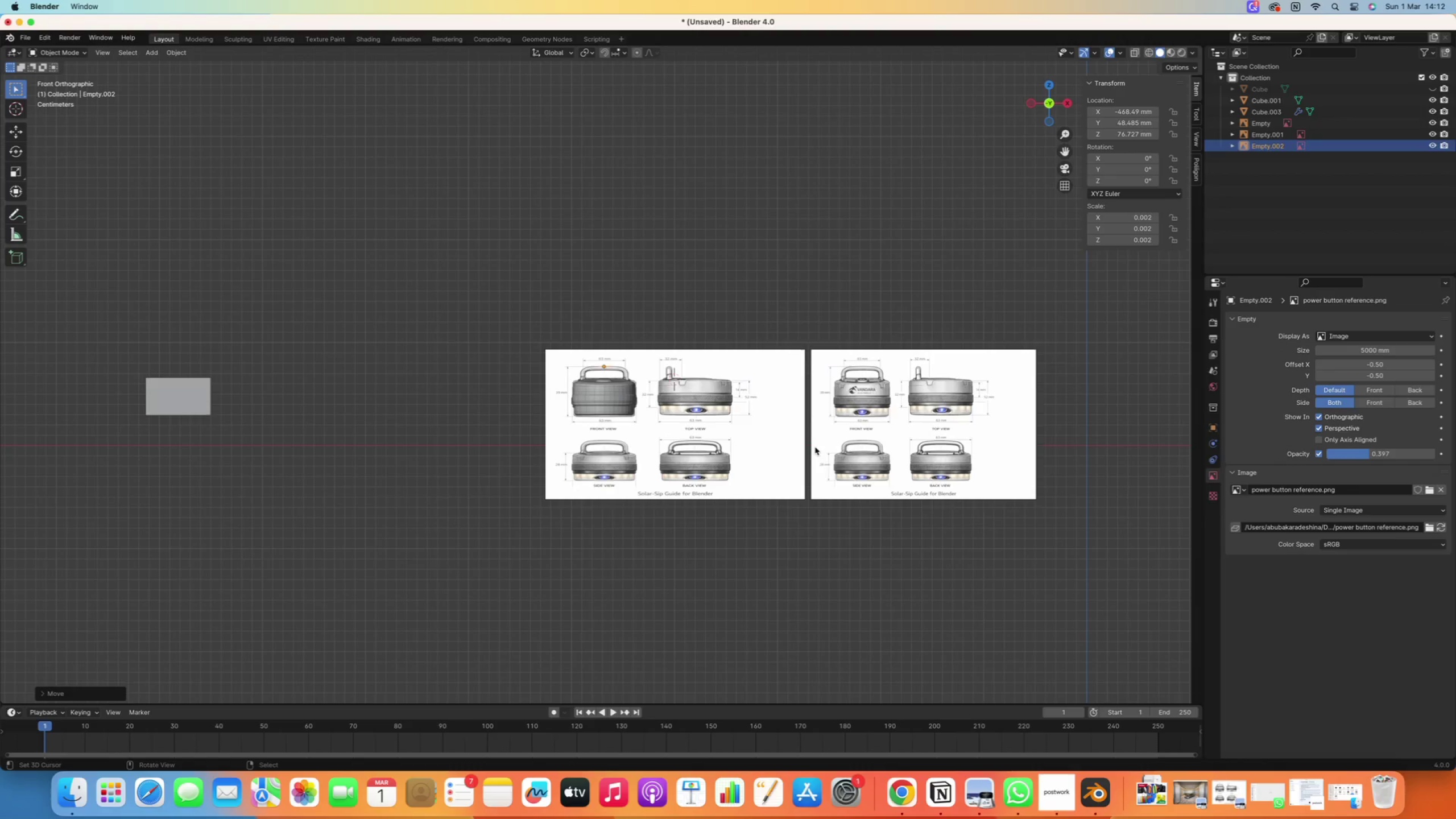 
scroll: coordinate [816, 452], scroll_direction: down, amount: 48.0
 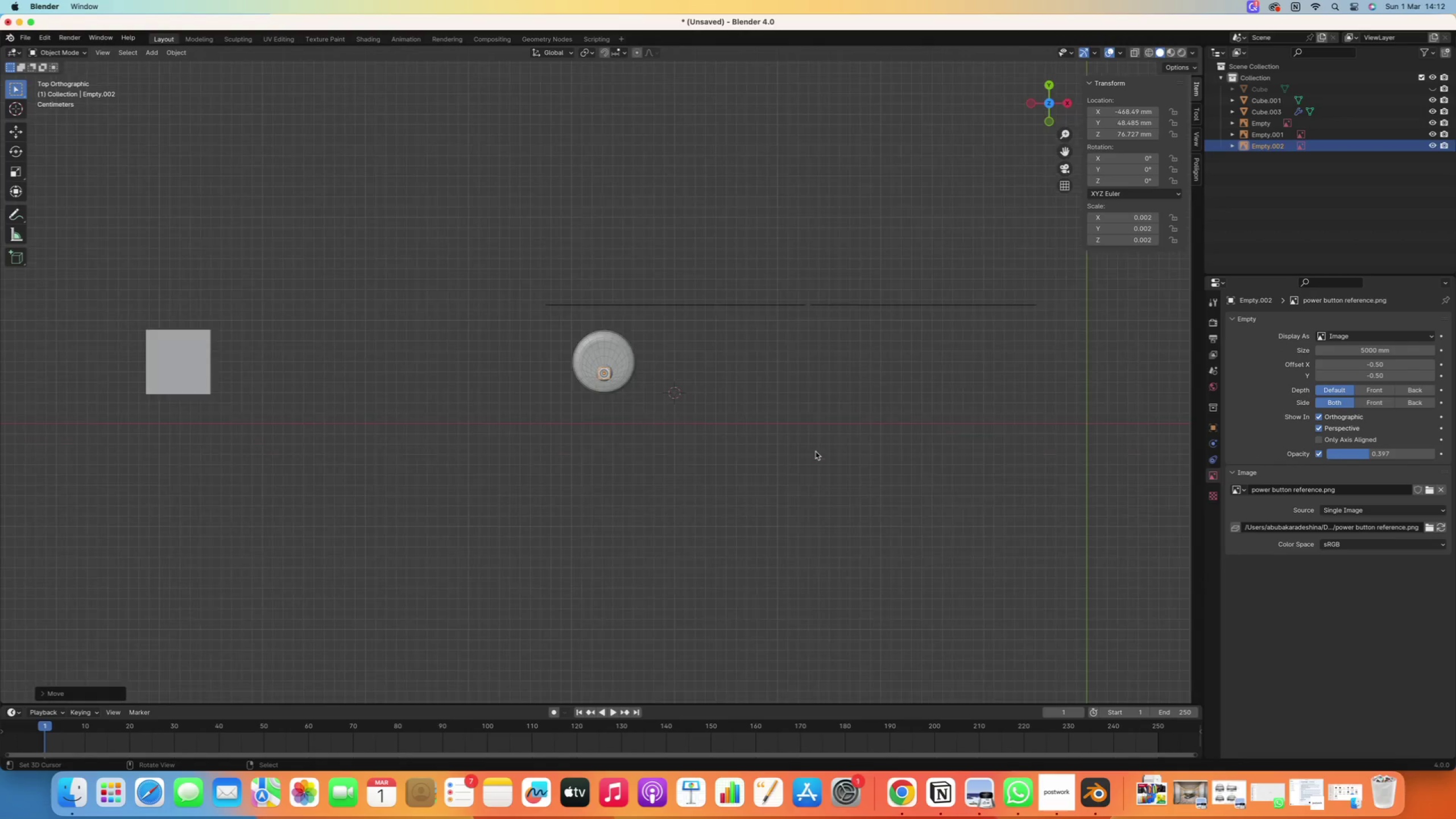 
scroll: coordinate [813, 446], scroll_direction: up, amount: 17.0
 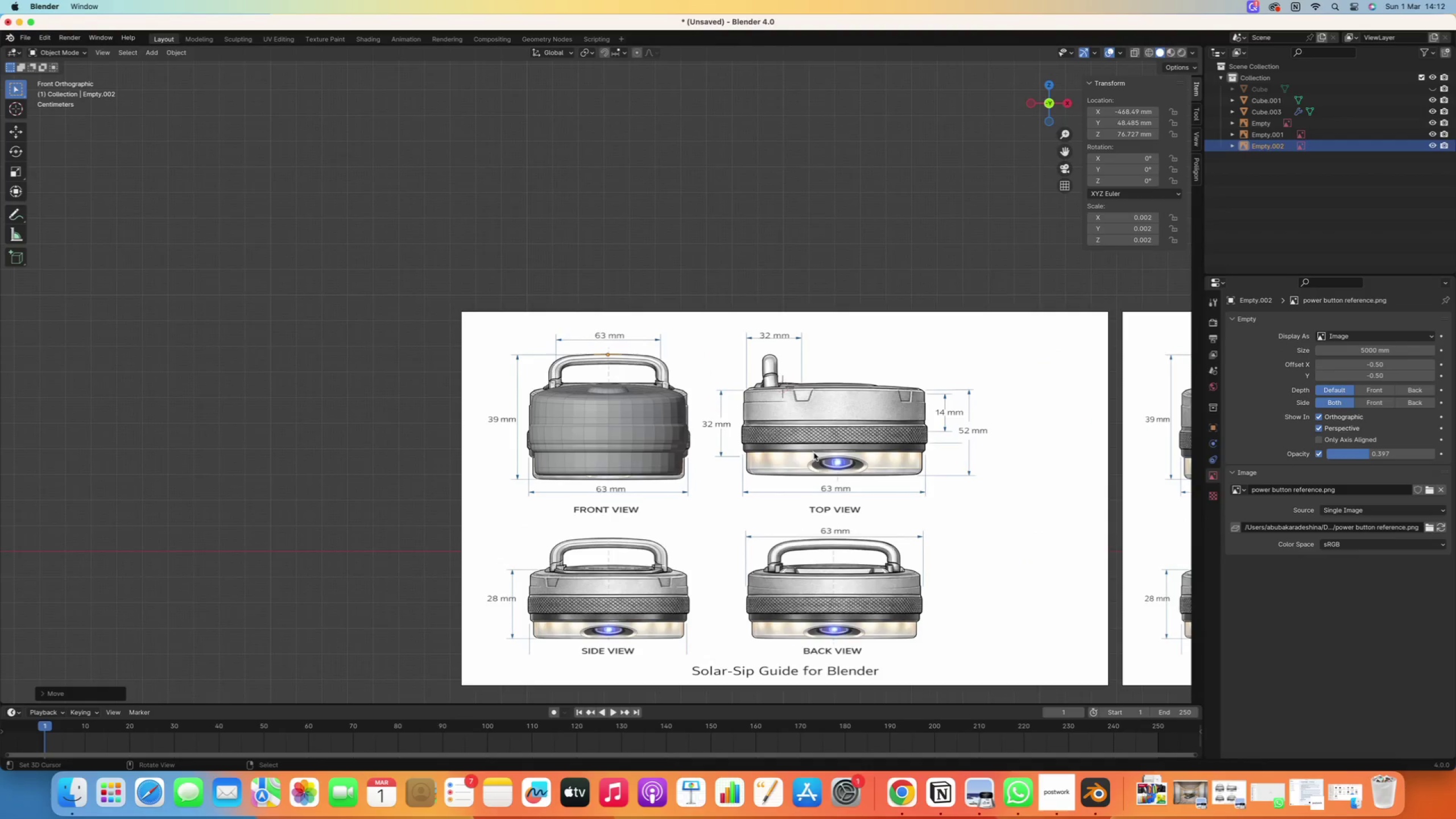 
hold_key(key=ShiftRight, duration=1.23)
 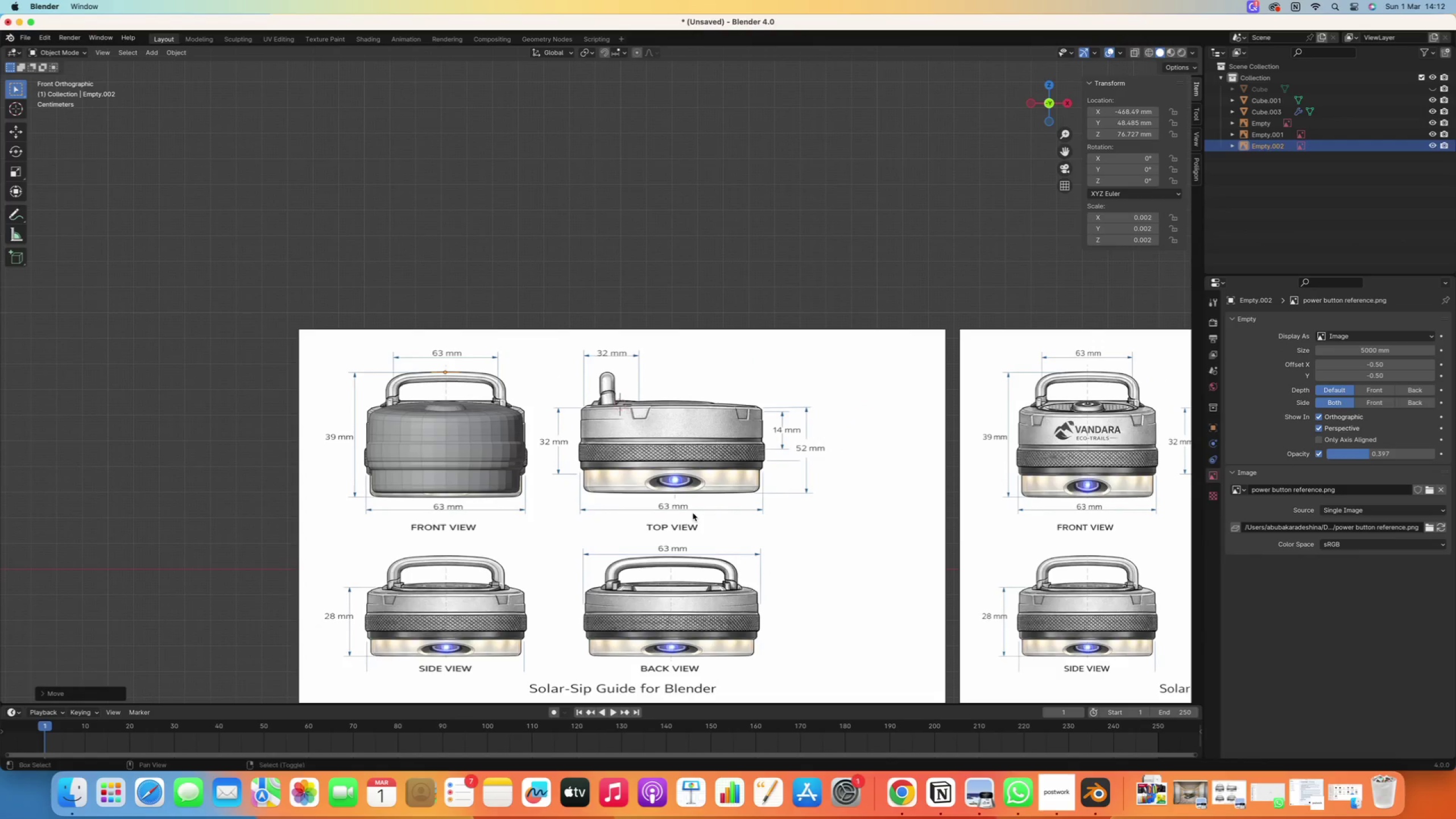 
key(Numpad7)
 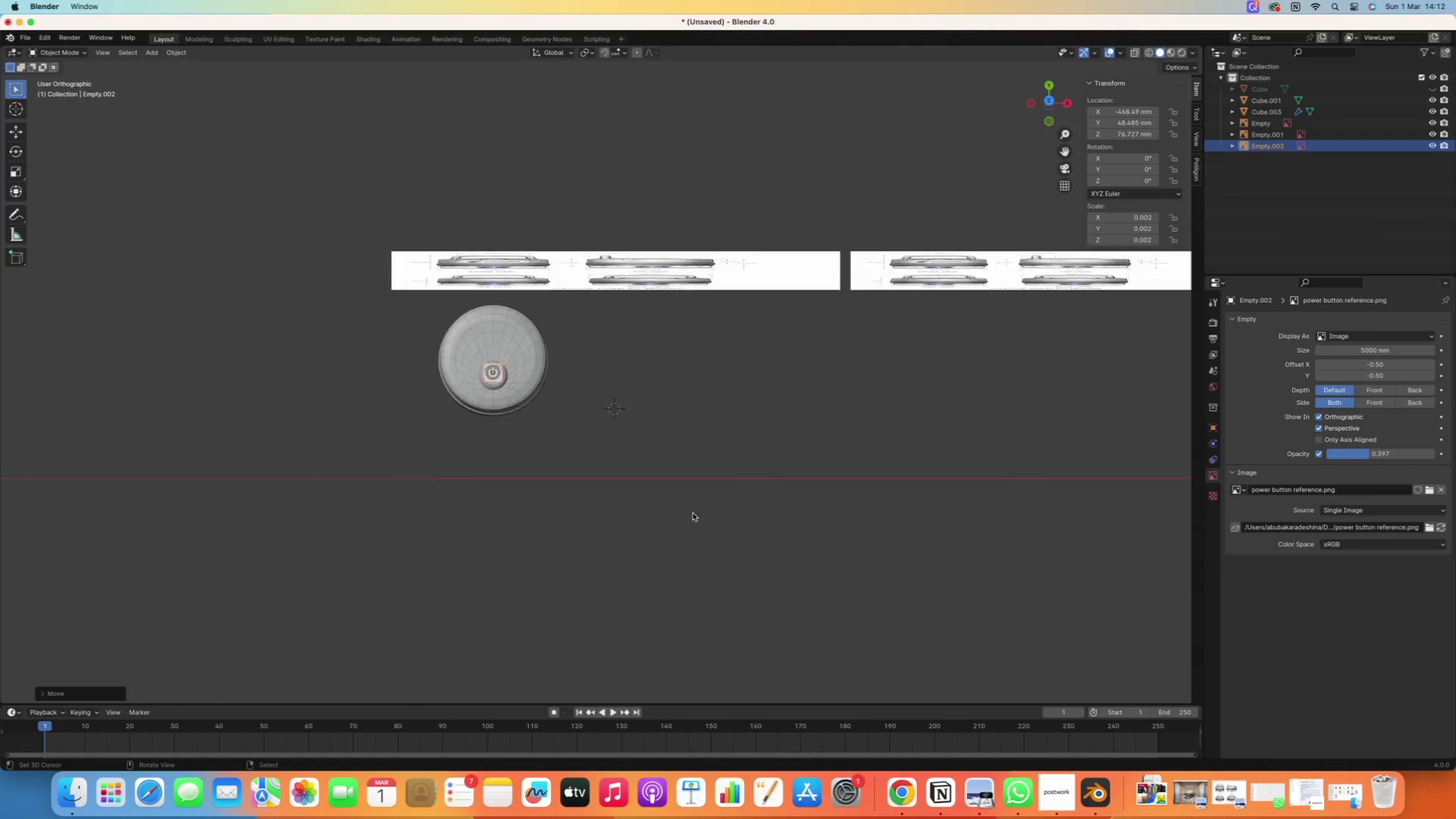 
scroll: coordinate [693, 513], scroll_direction: down, amount: 10.0
 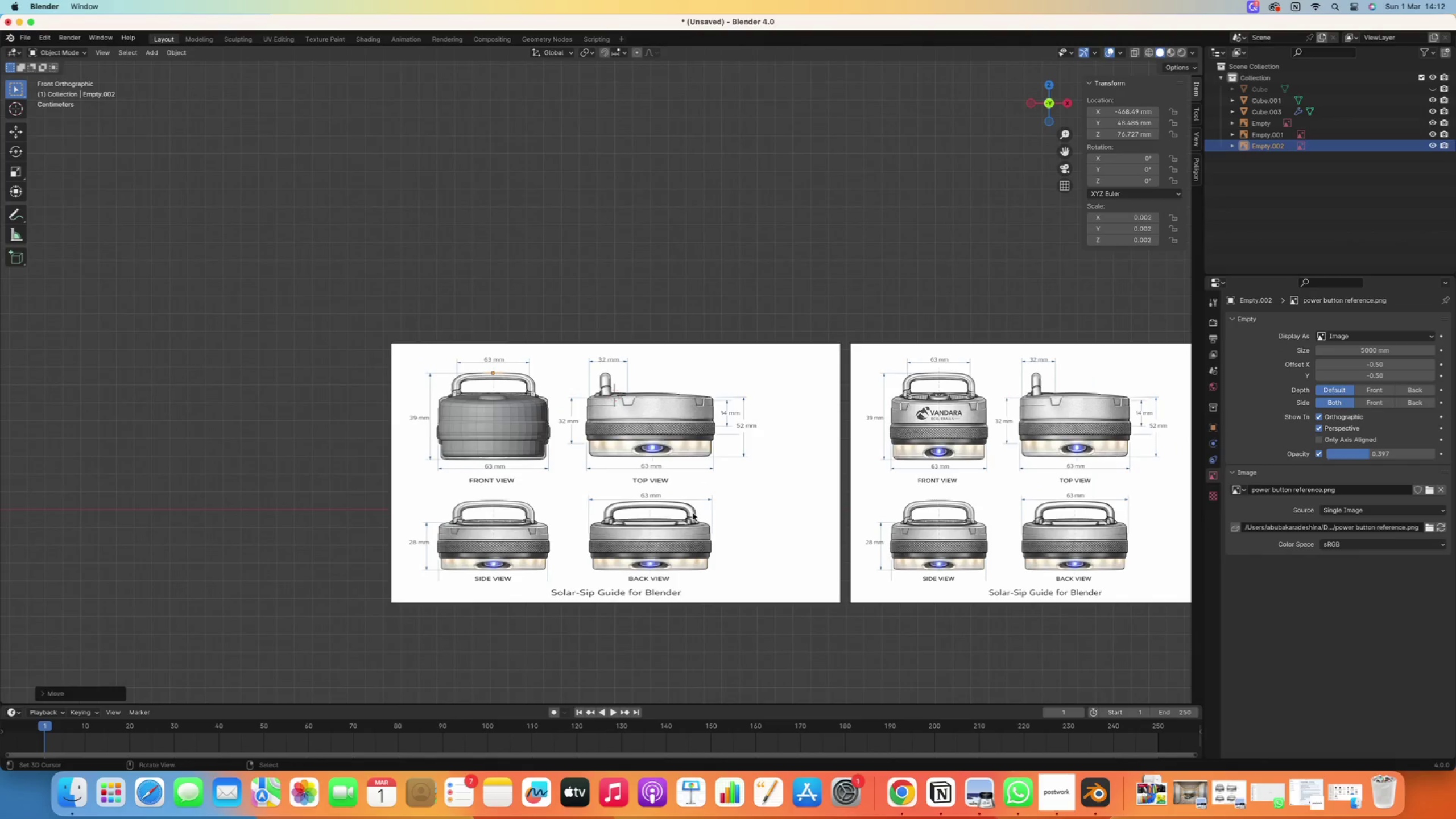 
hold_key(key=ShiftRight, duration=0.51)
 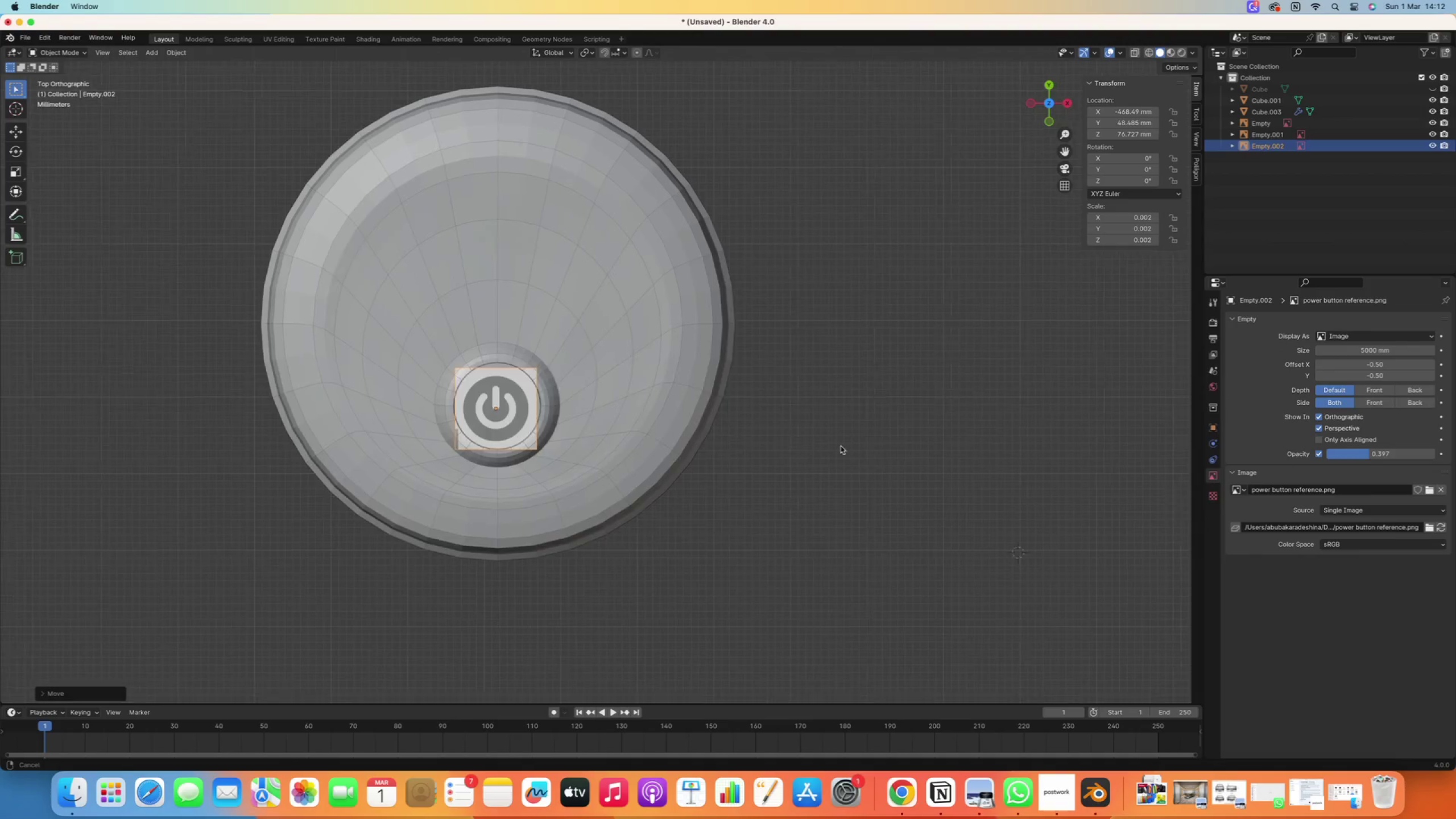 
scroll: coordinate [463, 413], scroll_direction: up, amount: 29.0
 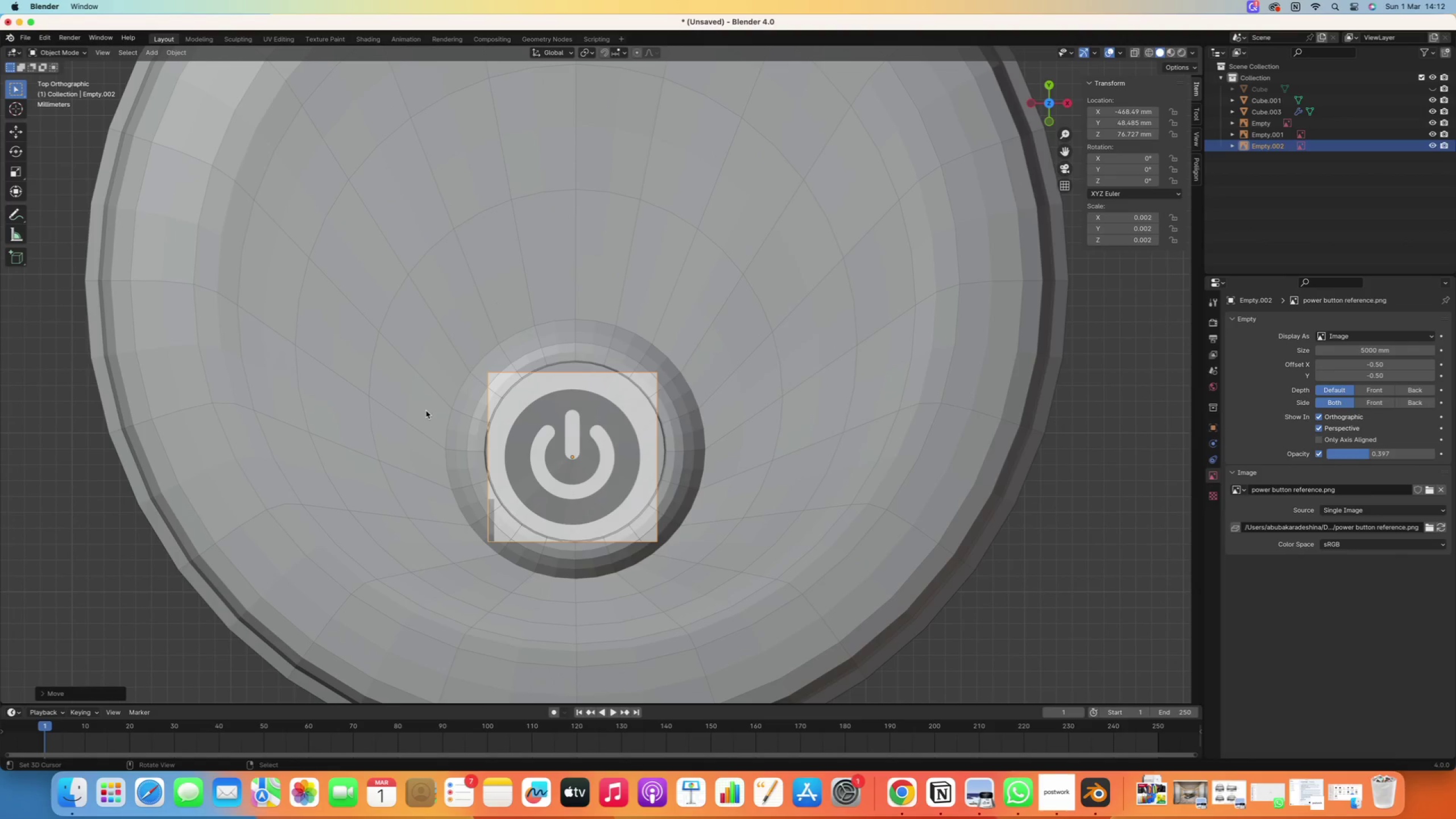 
key(G)
 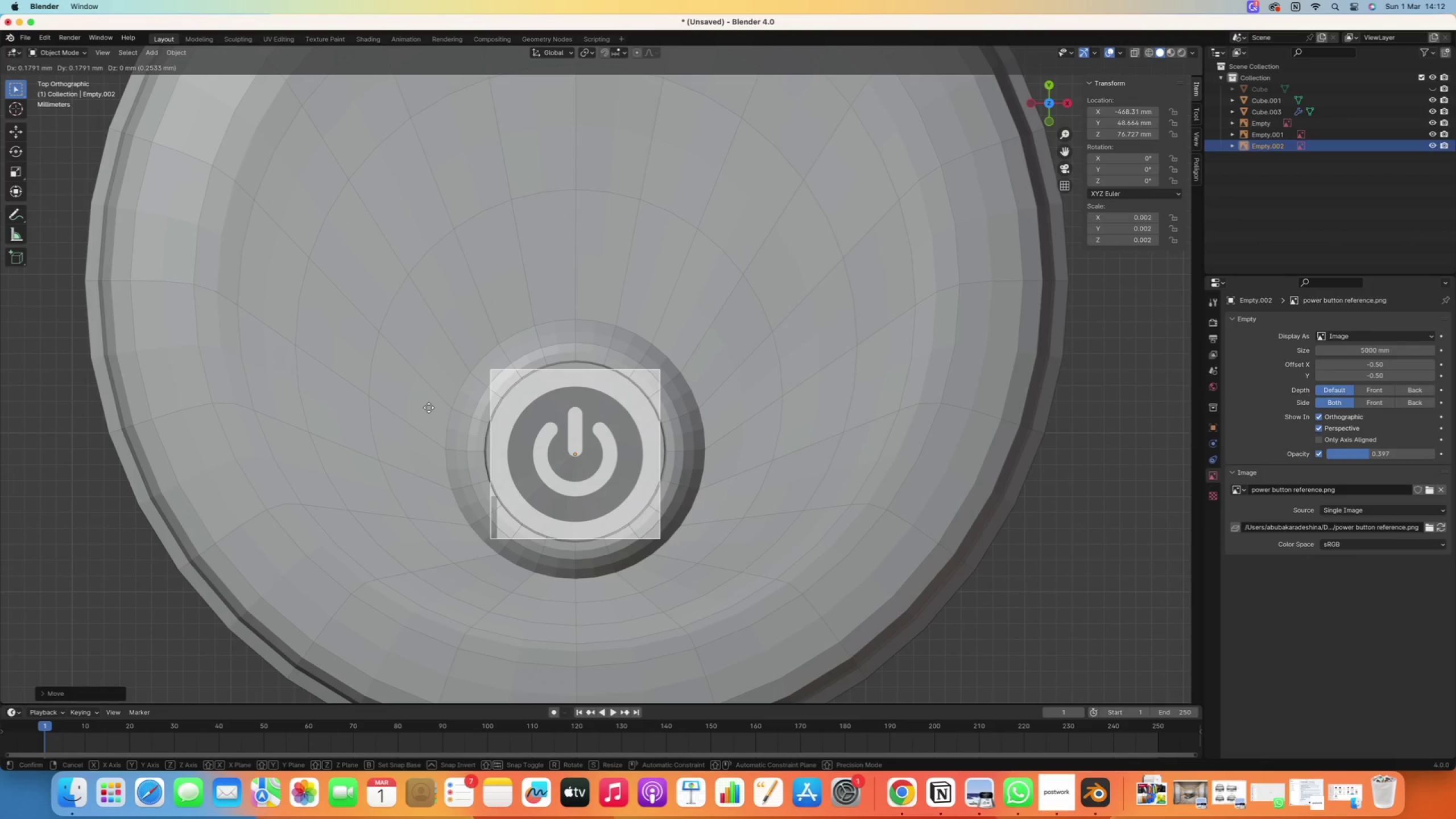 
left_click([429, 408])
 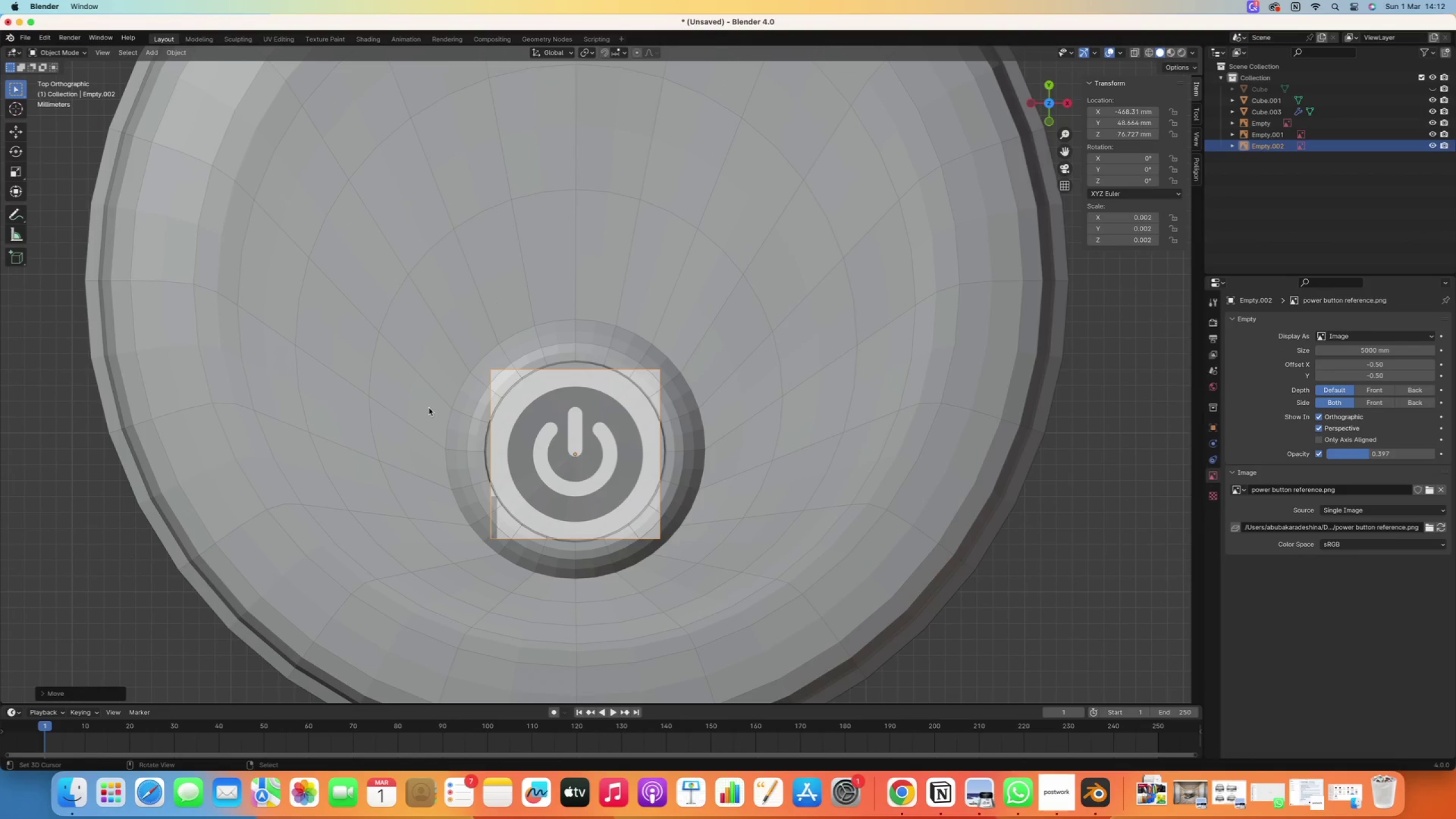 
key(S)
 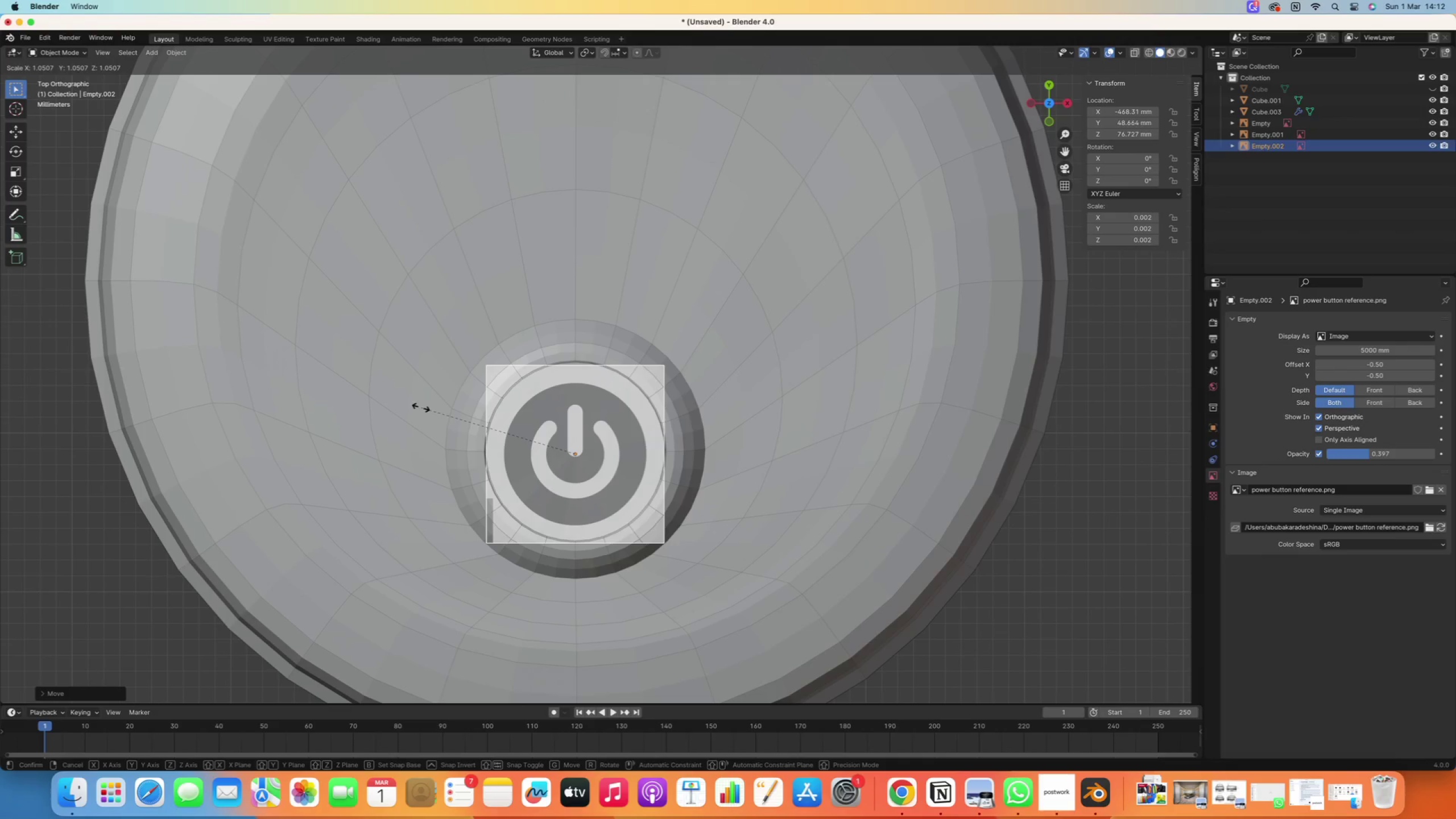 
left_click([421, 407])
 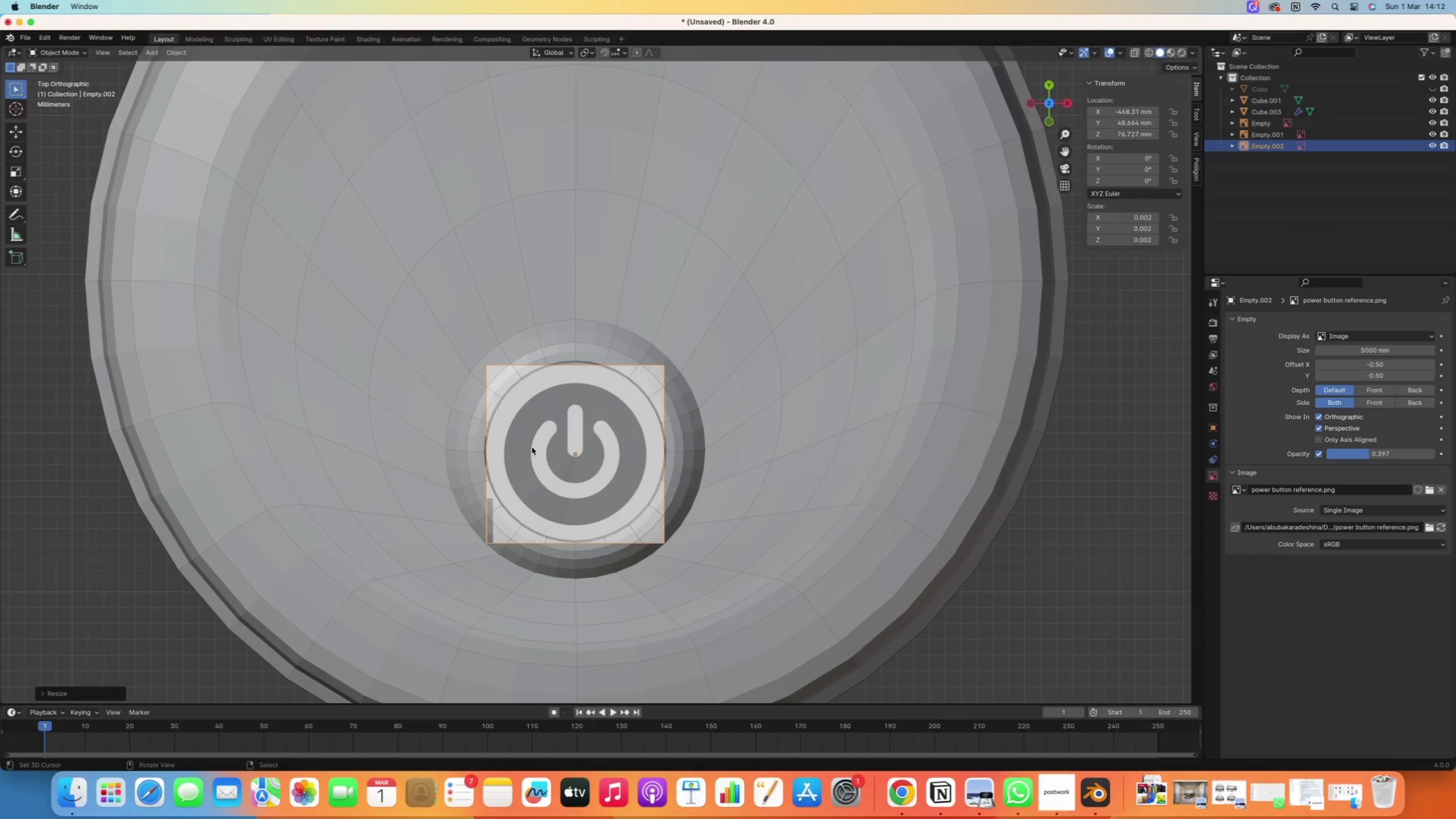 
key(Numpad1)
 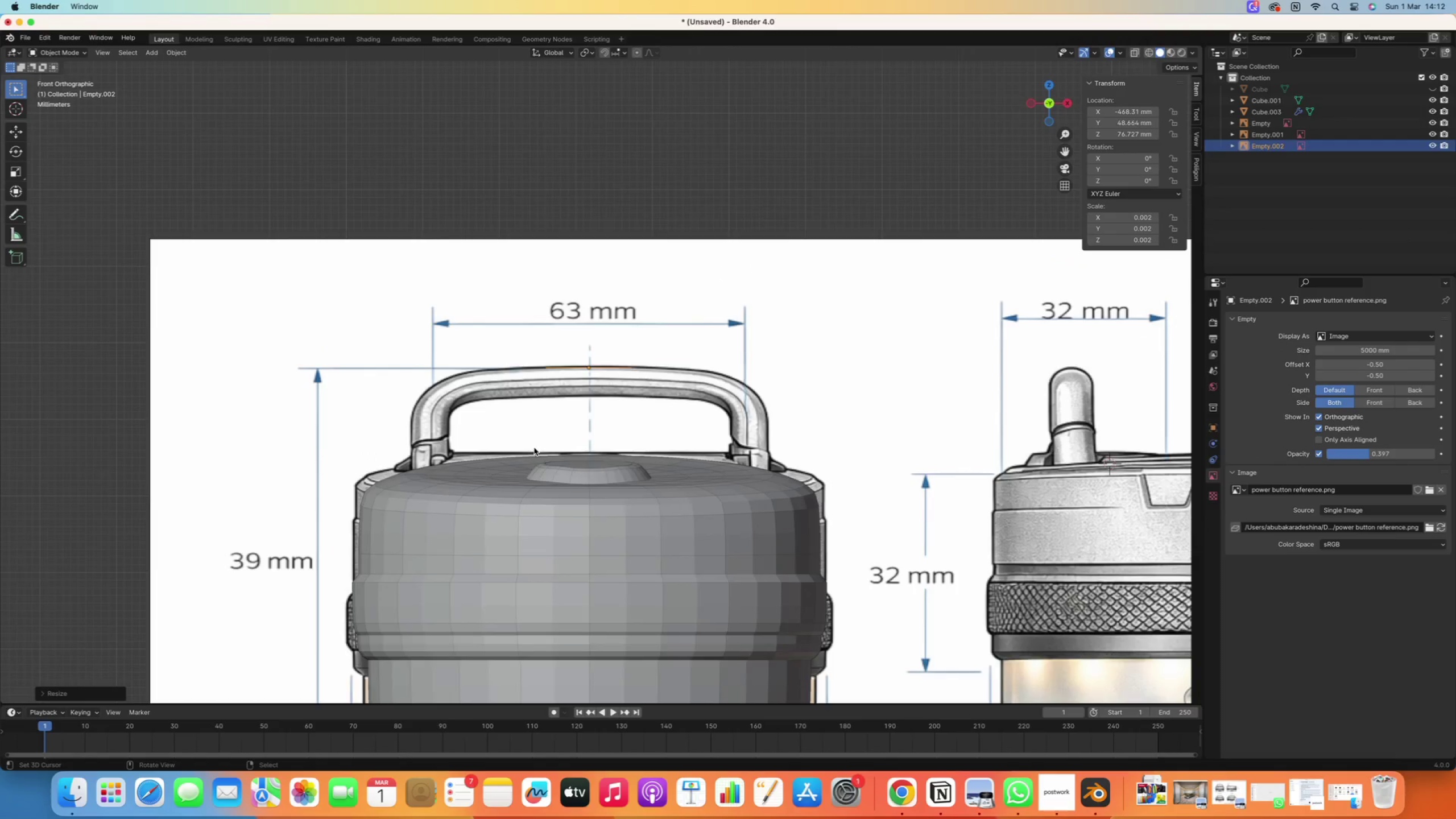 
key(Numpad3)
 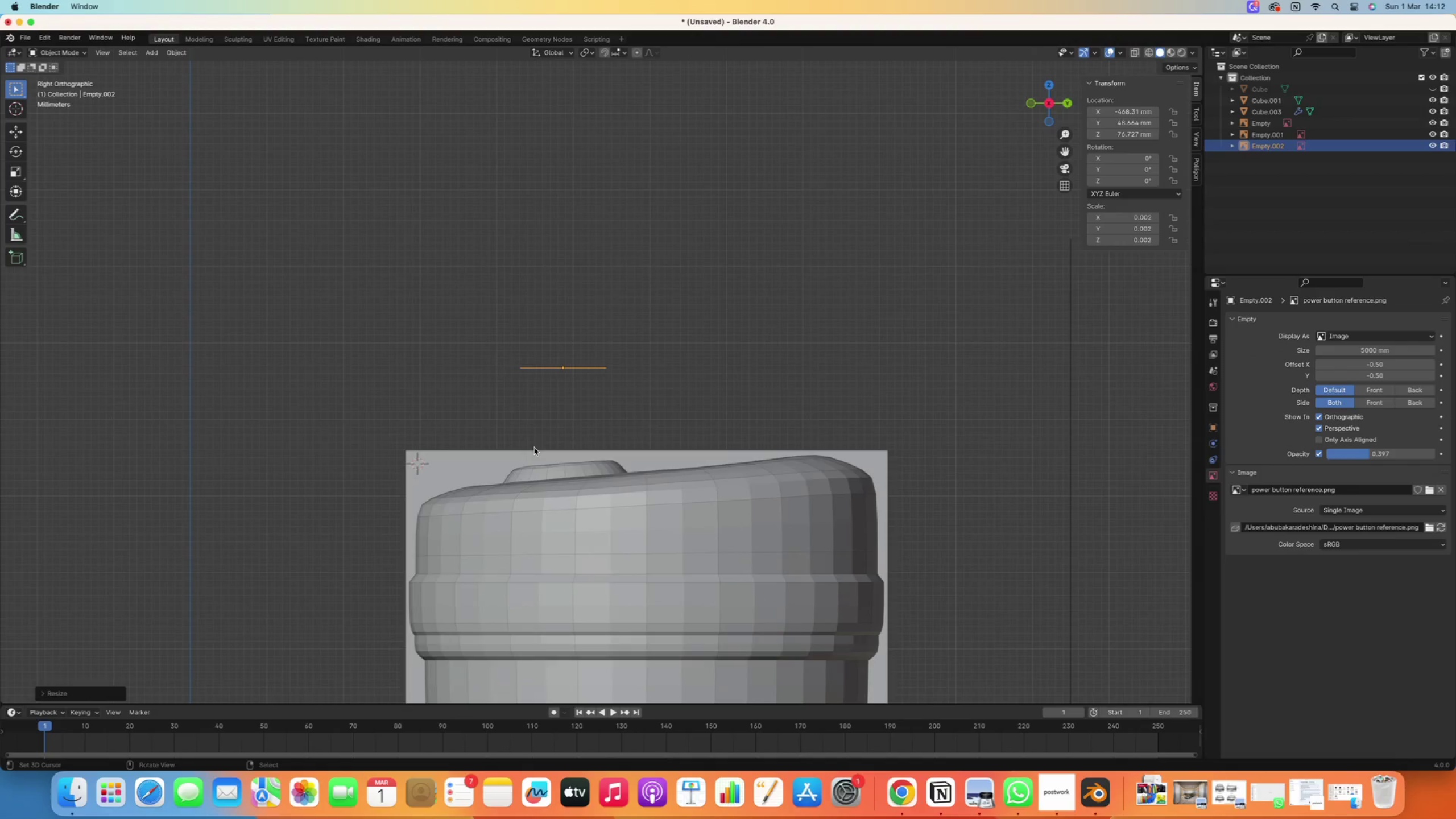 
scroll: coordinate [532, 447], scroll_direction: down, amount: 10.0
 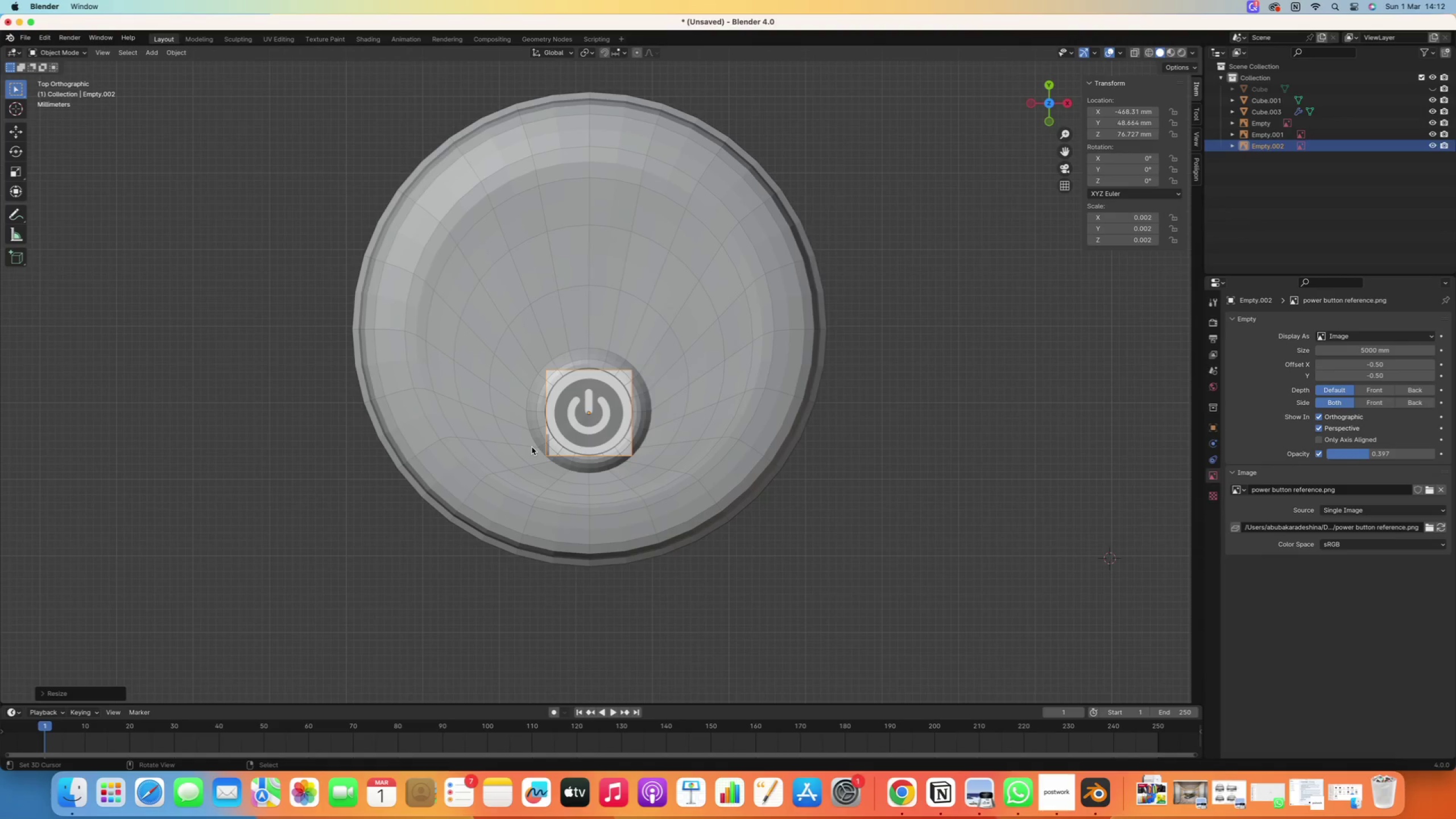 
scroll: coordinate [543, 417], scroll_direction: up, amount: 10.0
 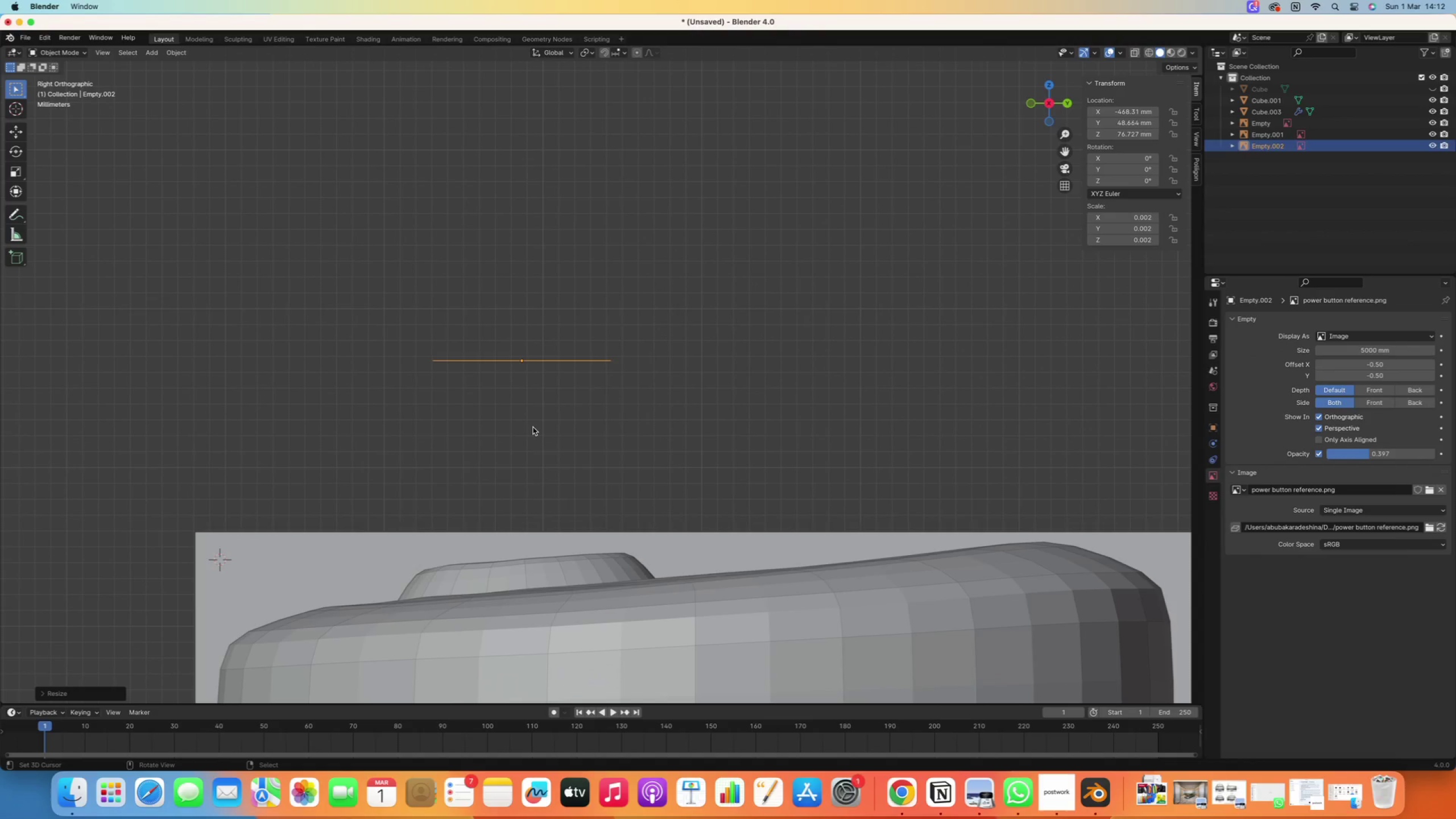 
type(gz)
 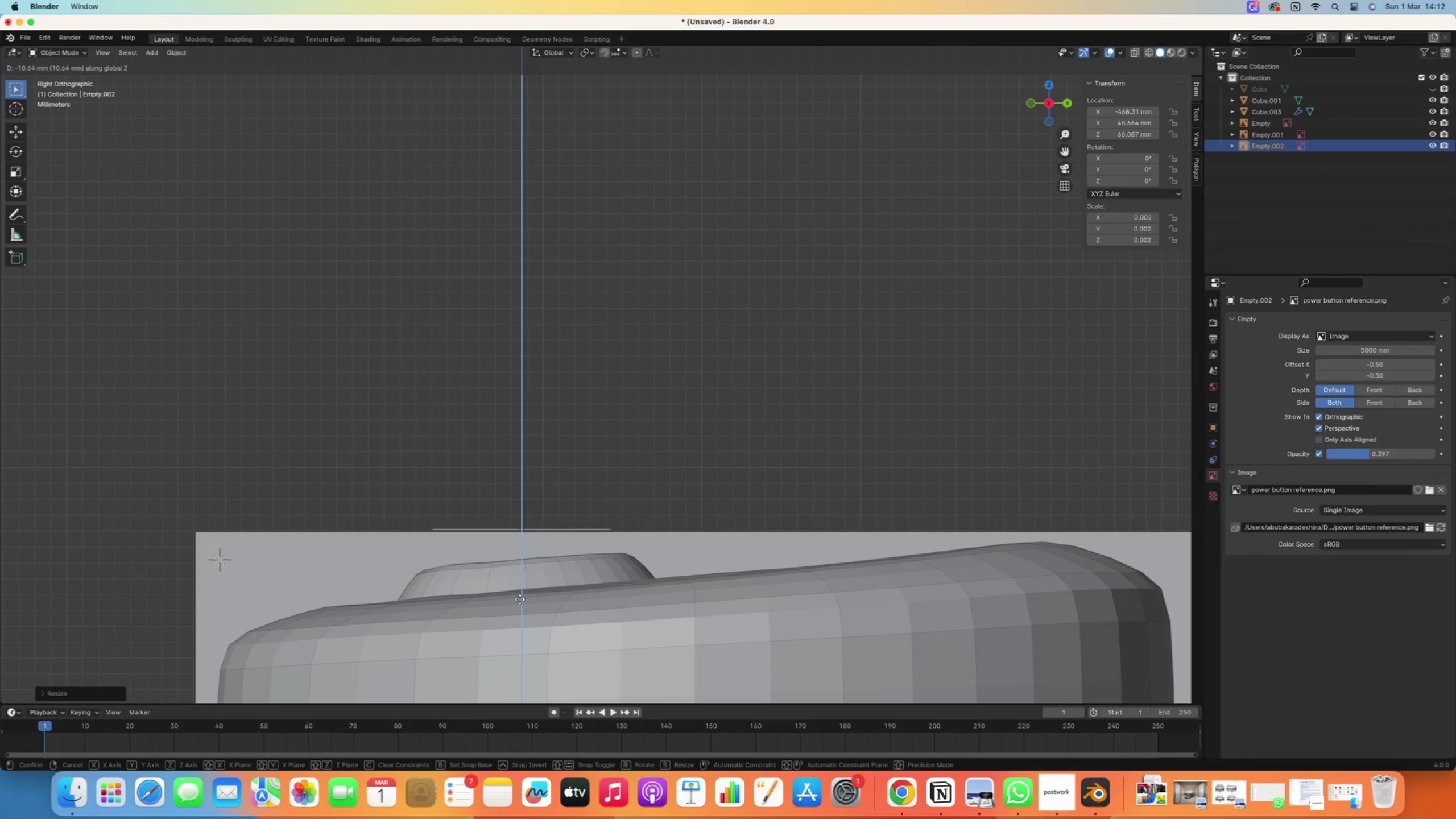 
left_click([519, 610])
 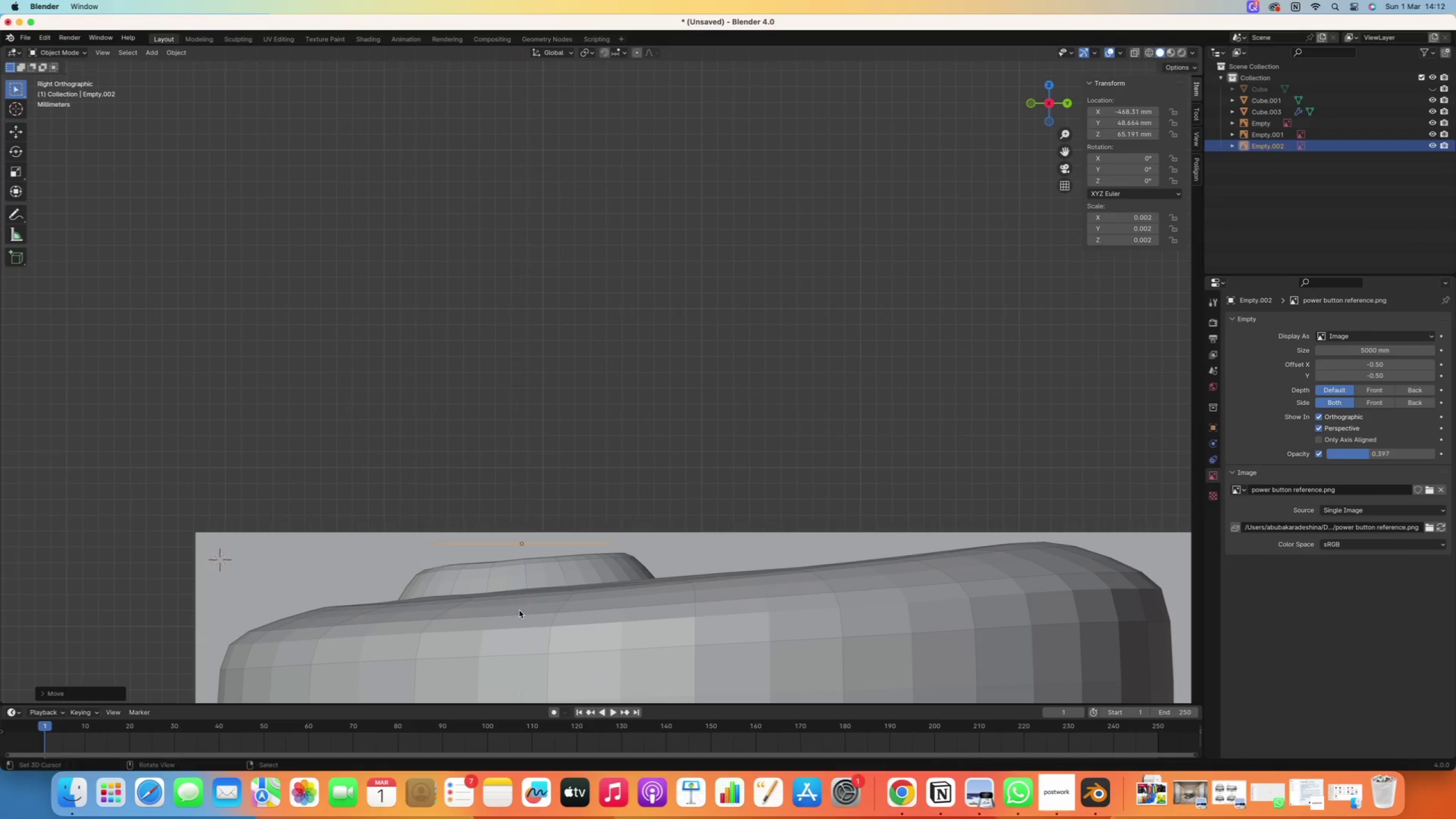 
hold_key(key=ShiftRight, duration=0.9)
 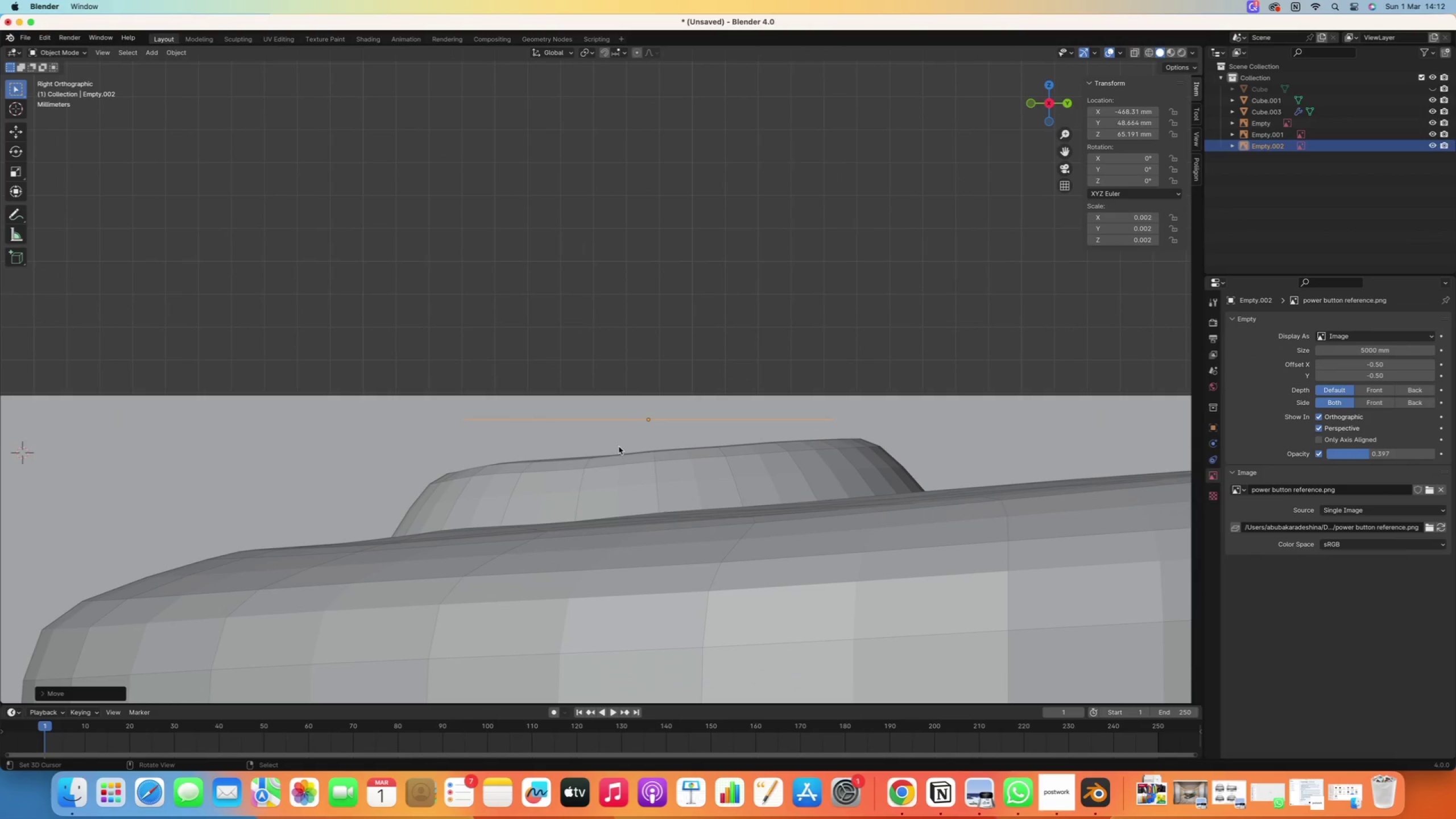 
scroll: coordinate [510, 571], scroll_direction: up, amount: 10.0
 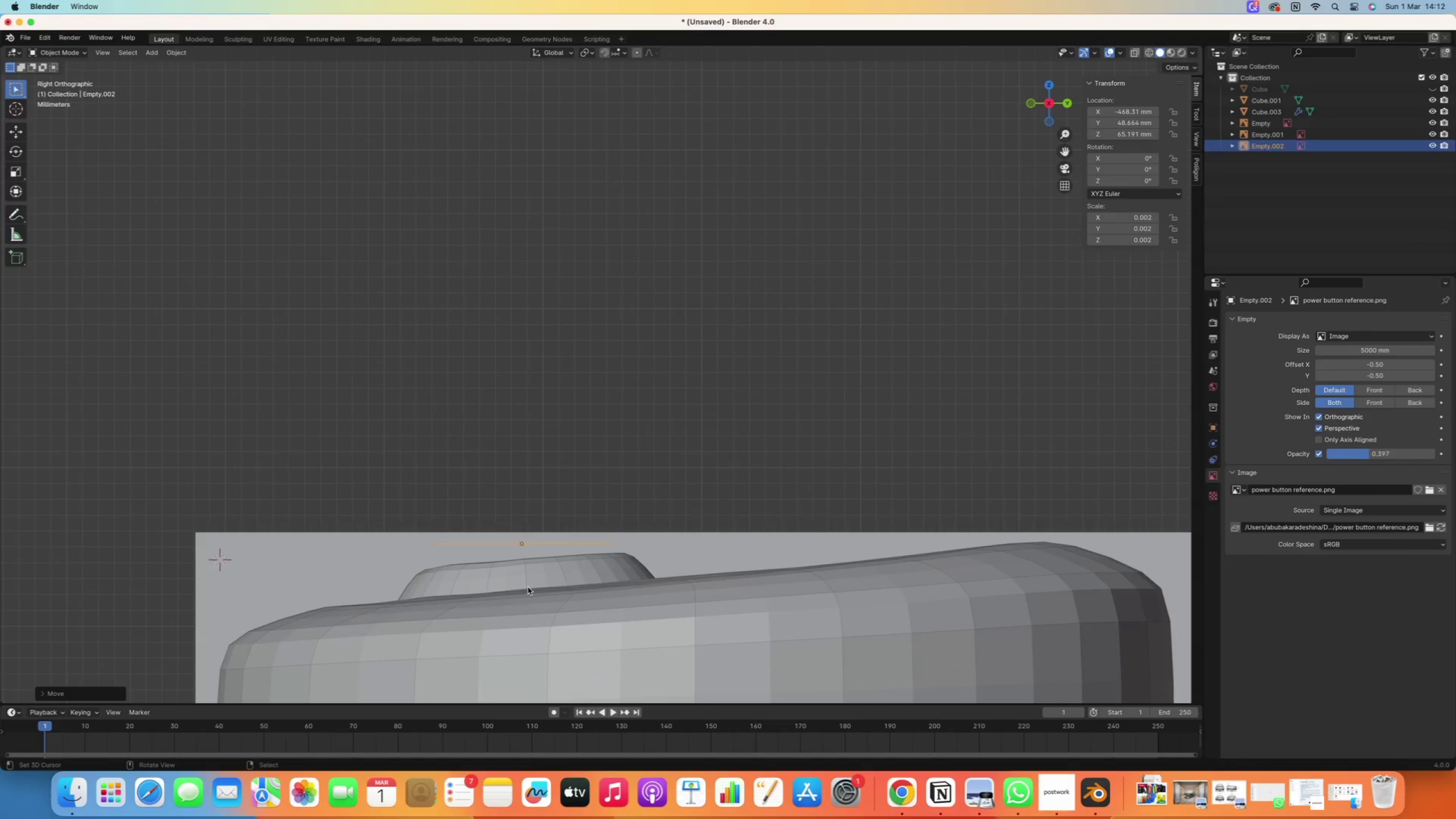 
type(rx)
 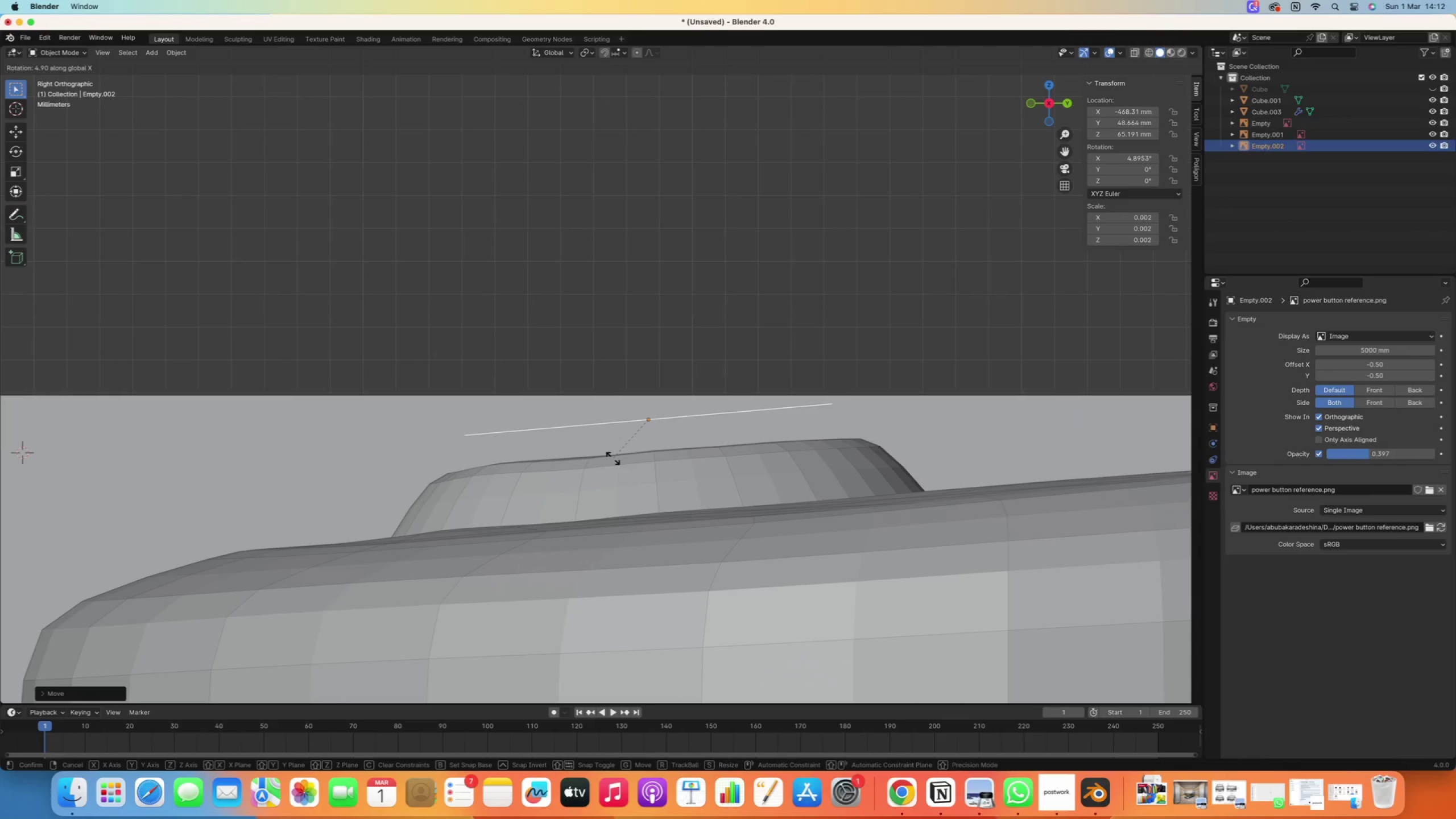 
left_click([613, 458])
 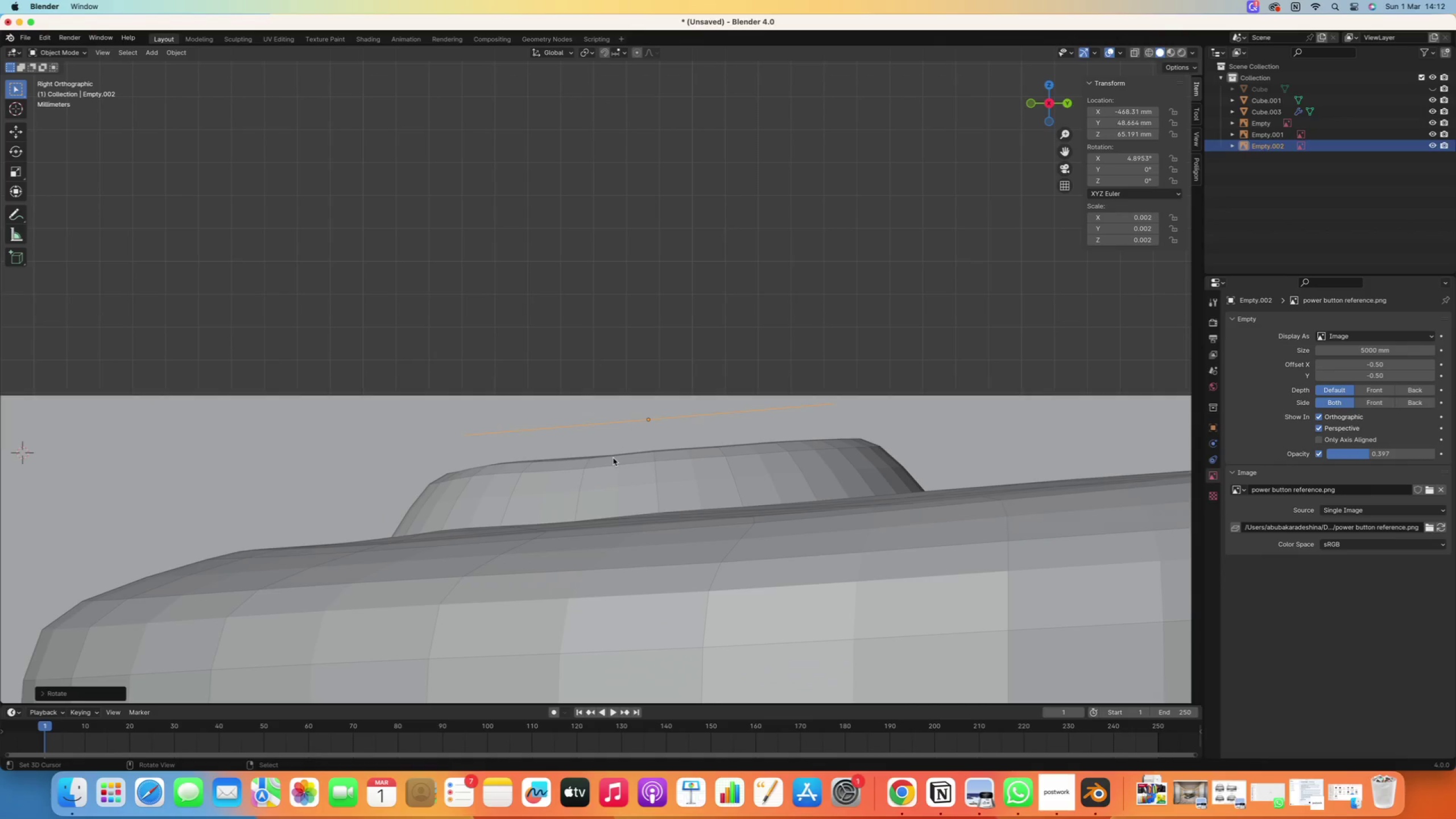 
key(Numpad7)
 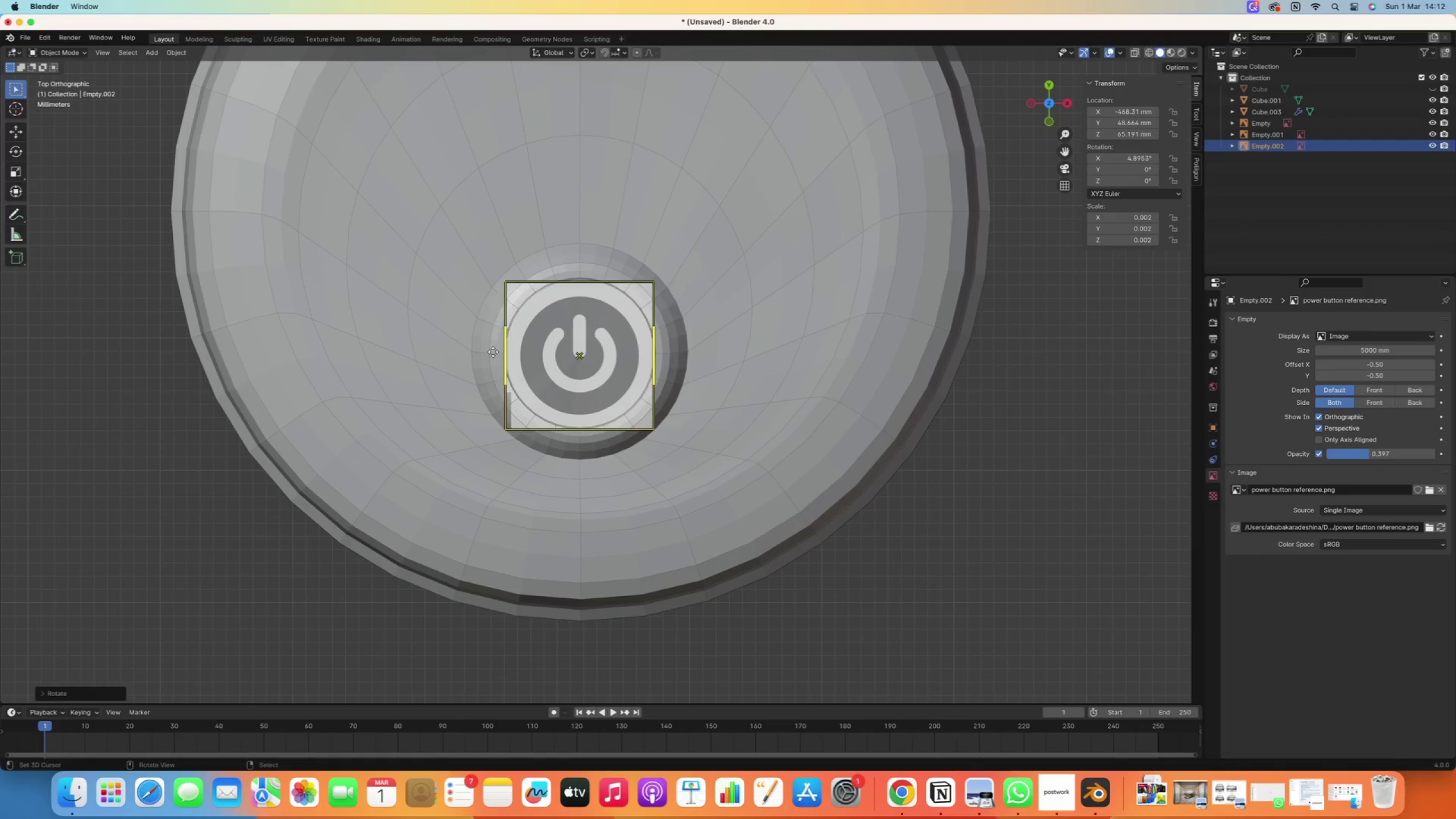 
scroll: coordinate [611, 457], scroll_direction: down, amount: 15.0
 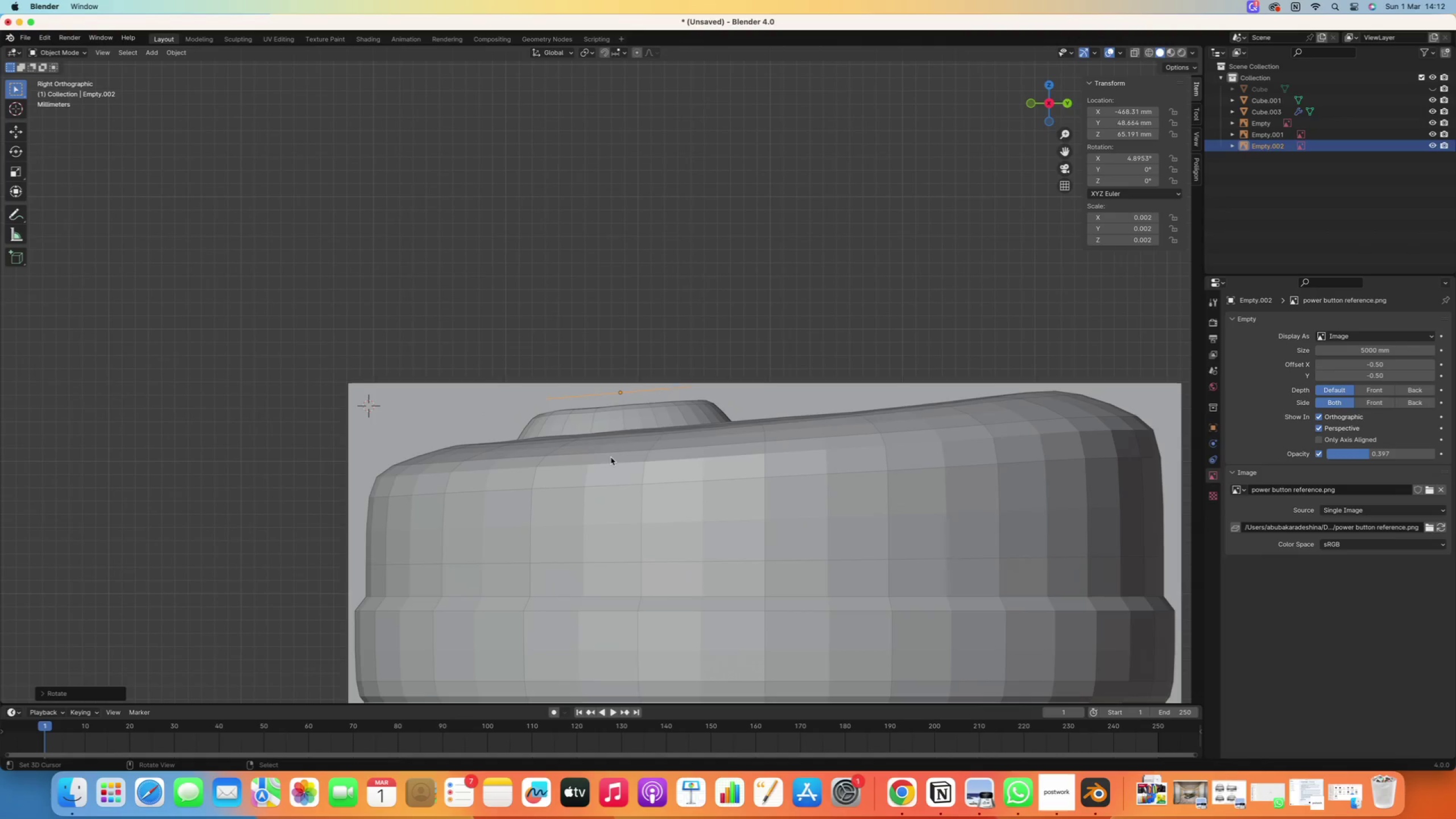 
right_click([423, 298])
 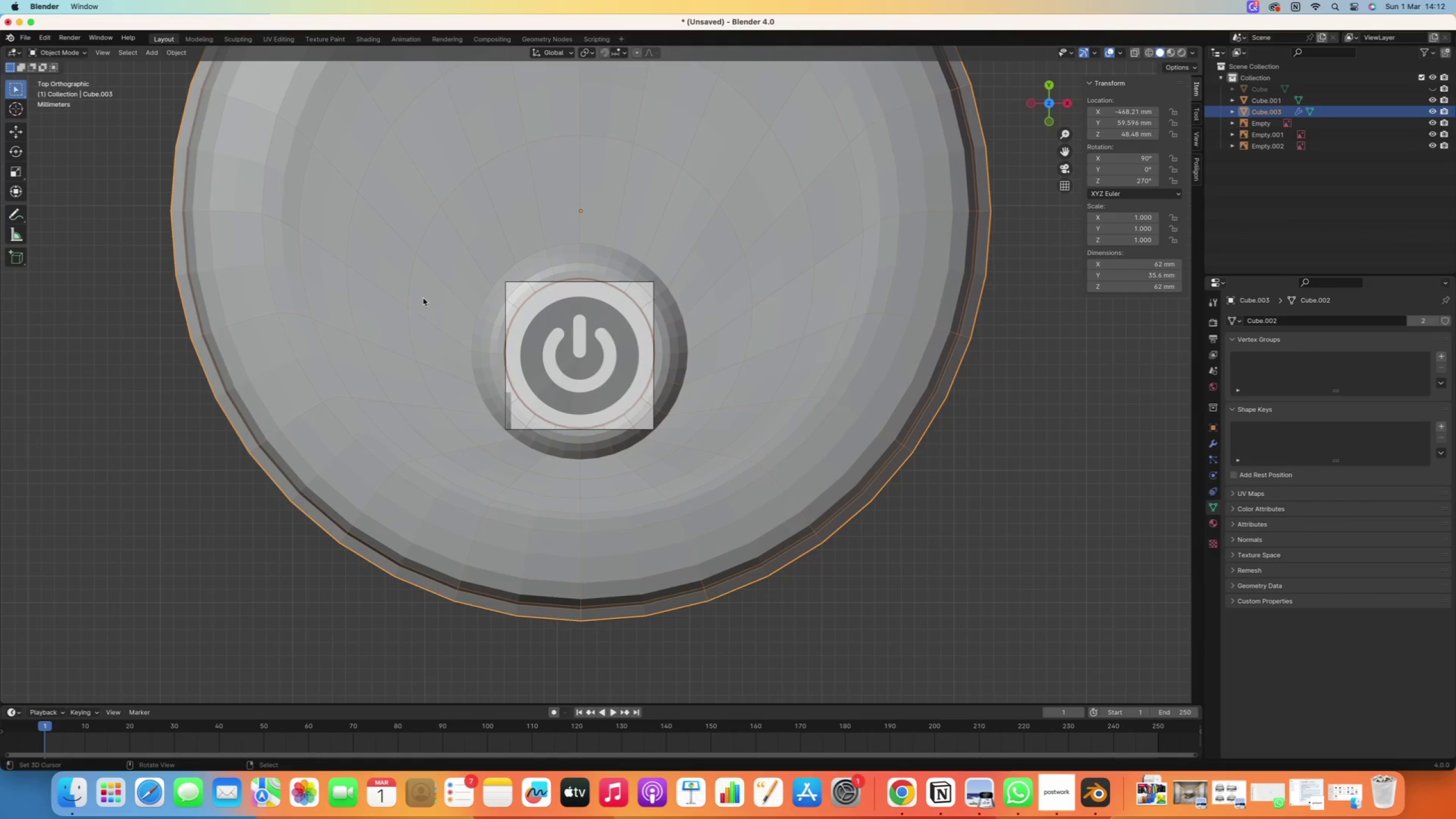 
key(Tab)
 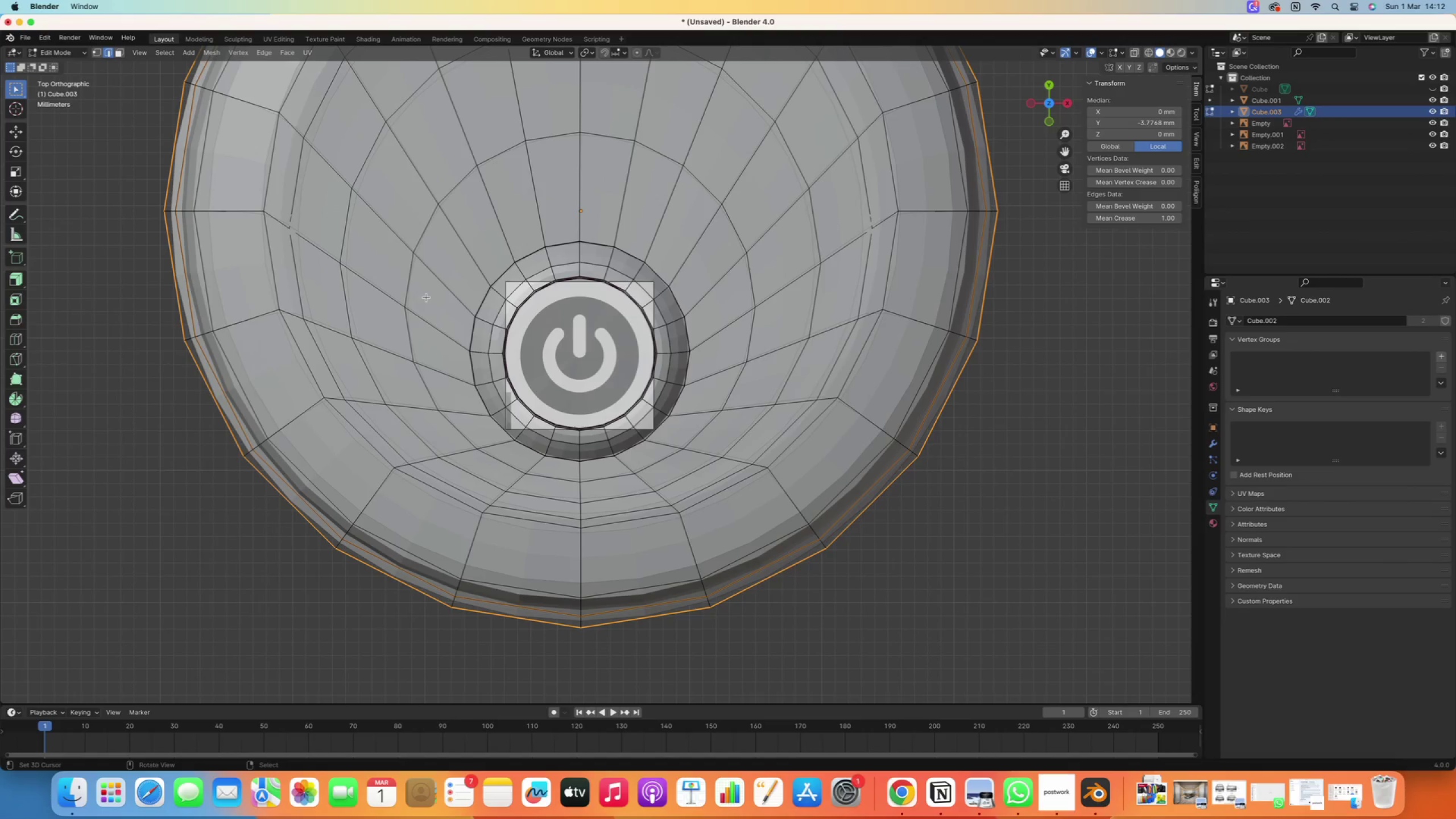 
hold_key(key=ShiftRight, duration=0.7)
scroll: coordinate [525, 318], scroll_direction: up, amount: 23.0
 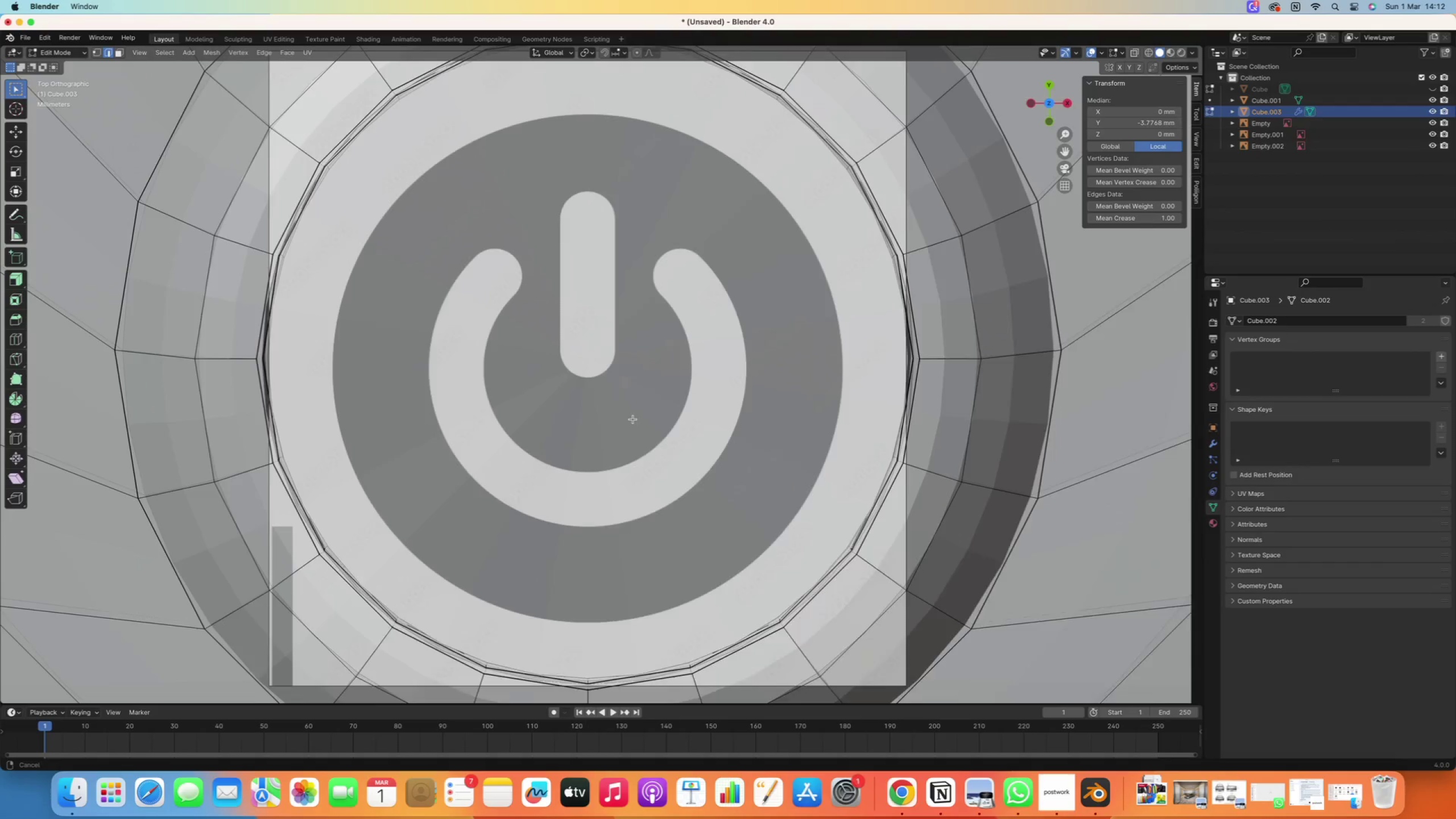 
key(K)
 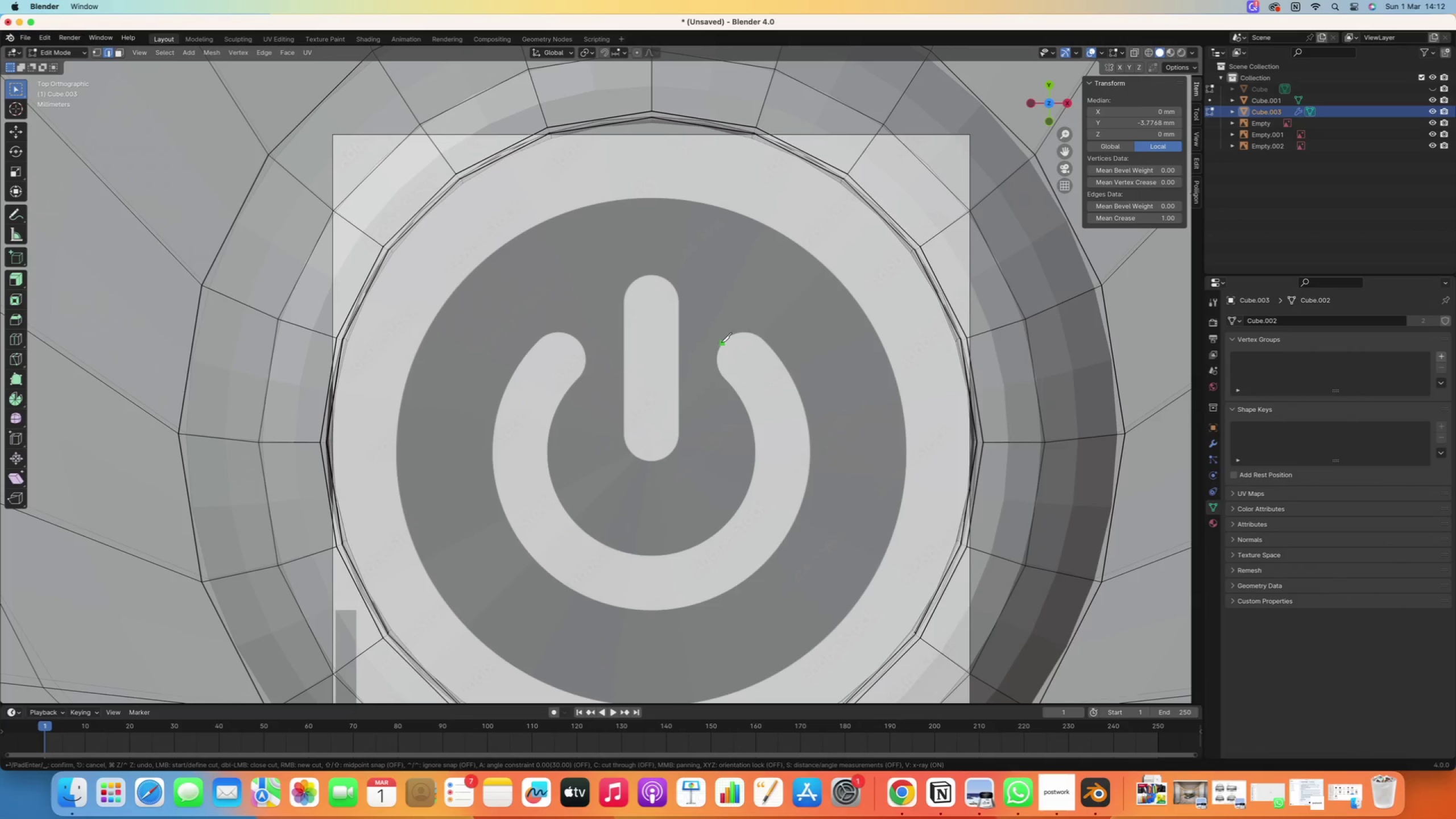 
wait(7.18)
 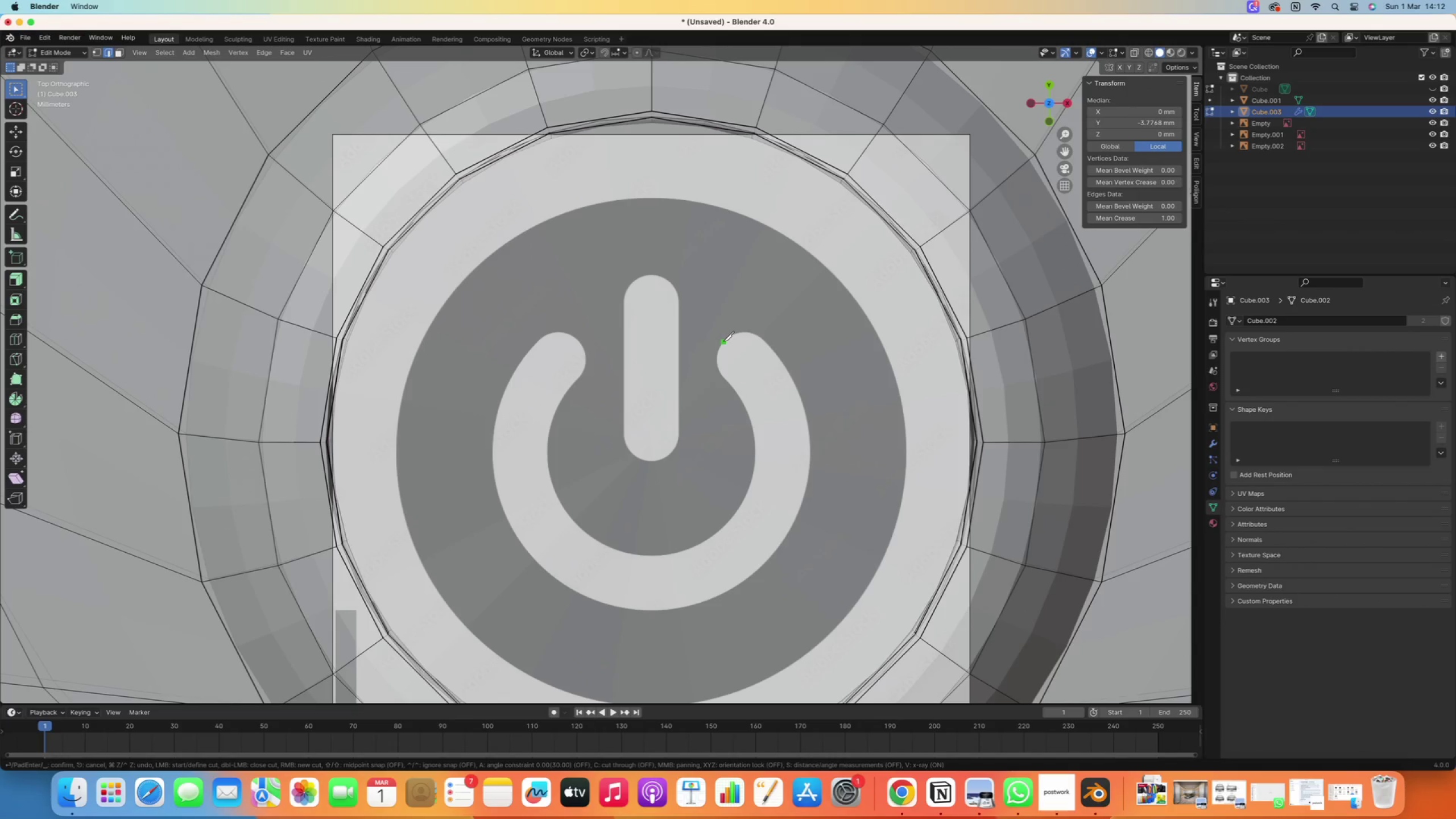 
left_click([722, 375])
 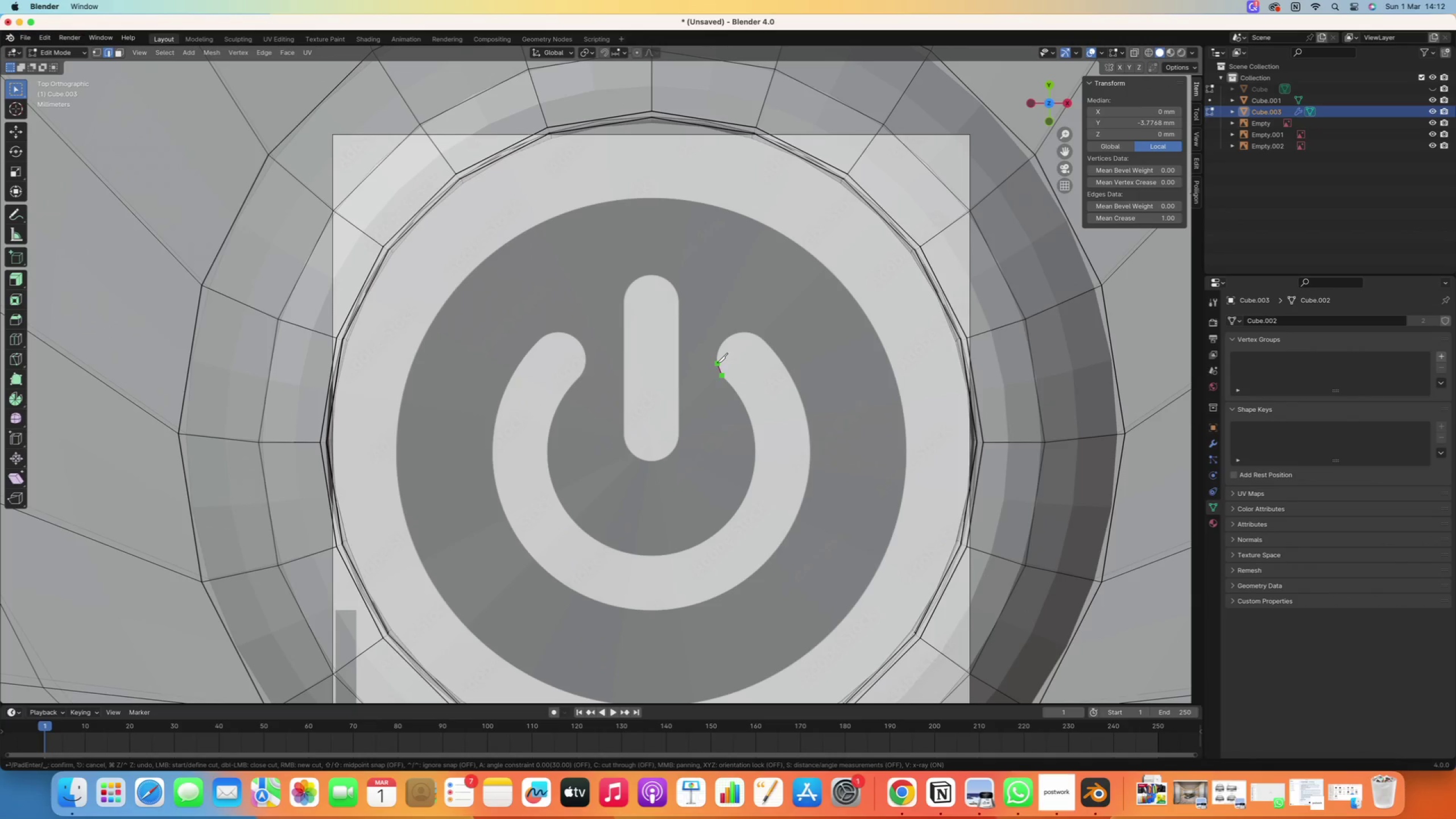 
left_click([717, 363])
 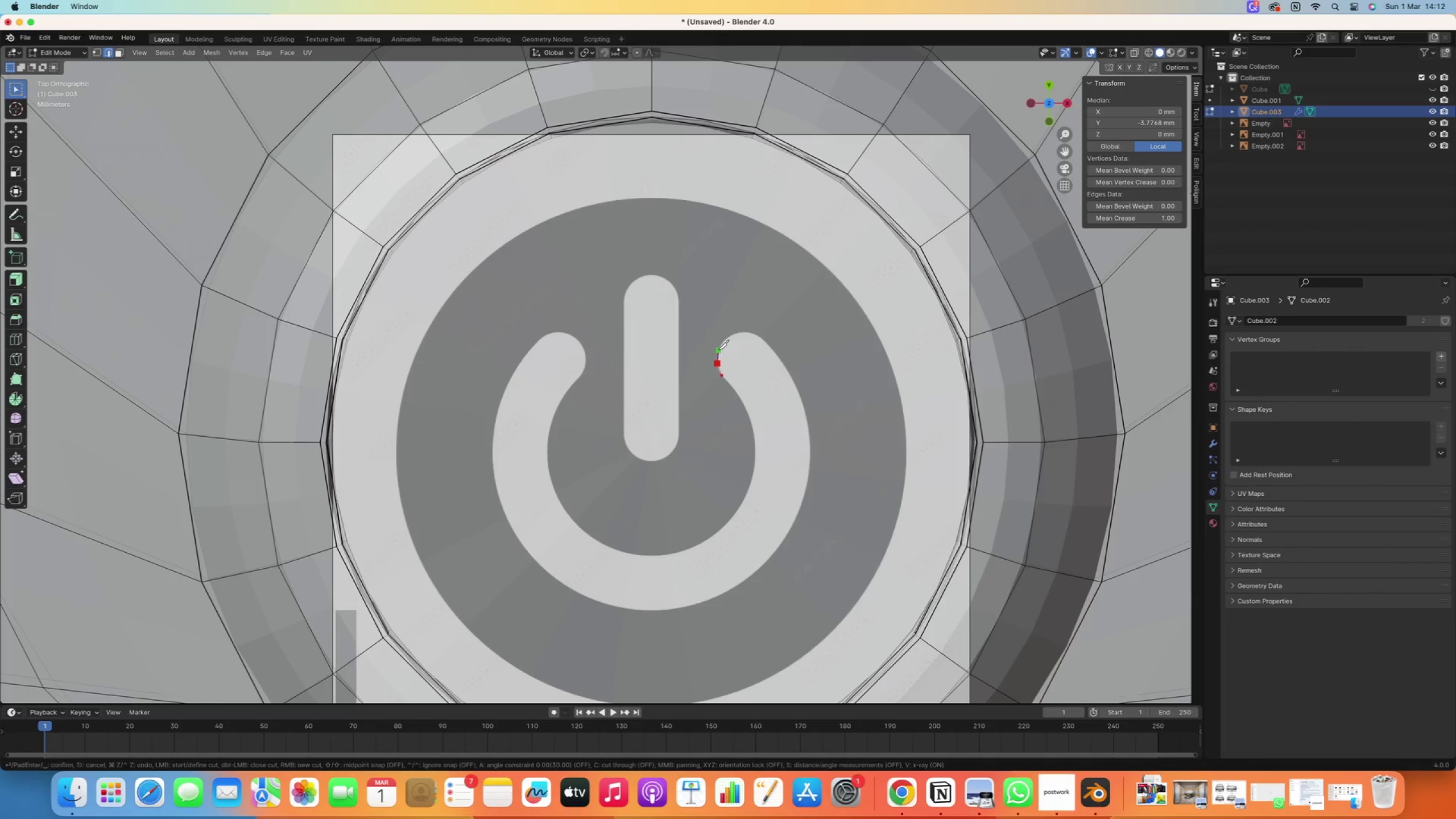 
left_click([718, 350])
 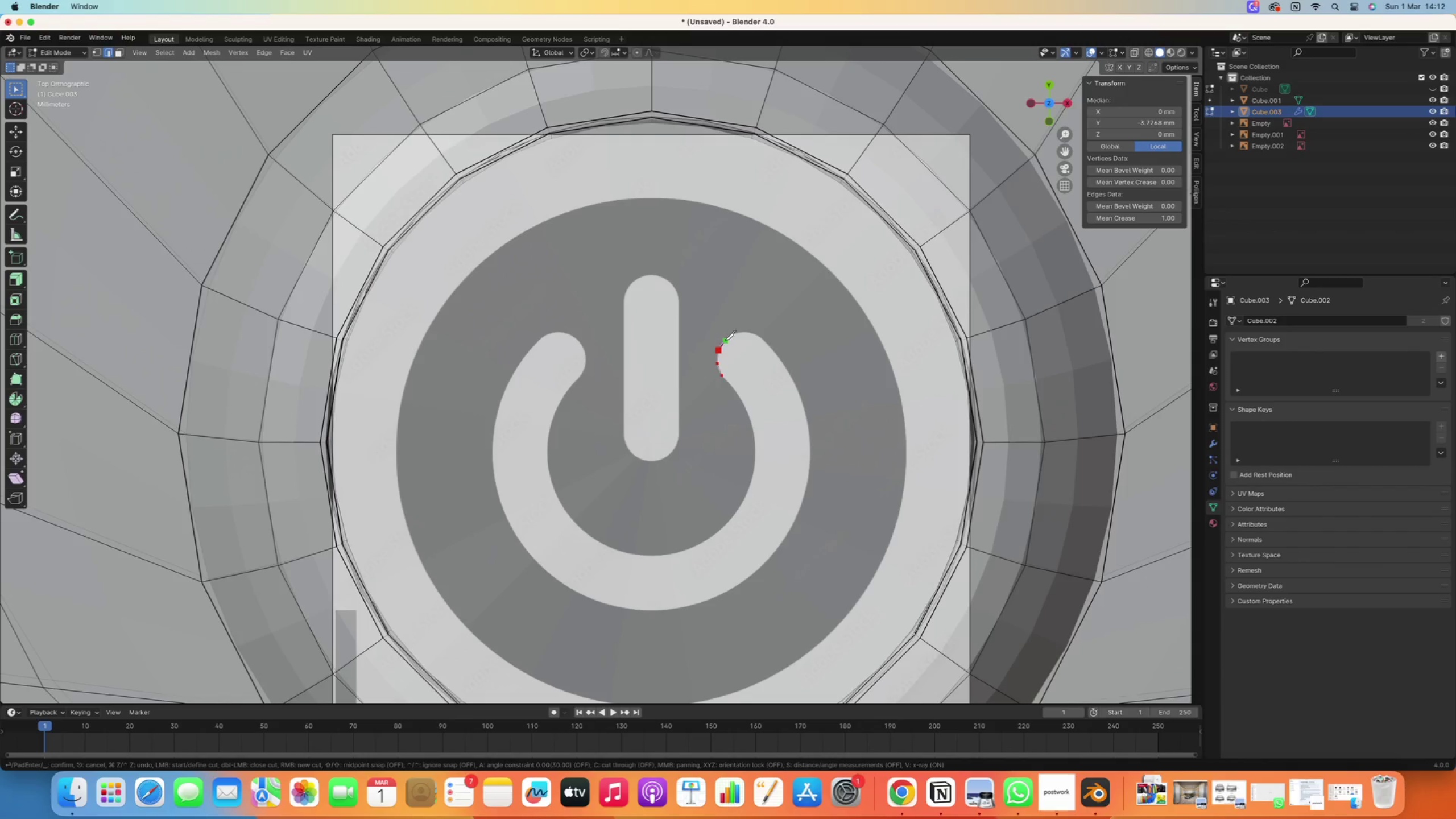 
left_click([725, 340])
 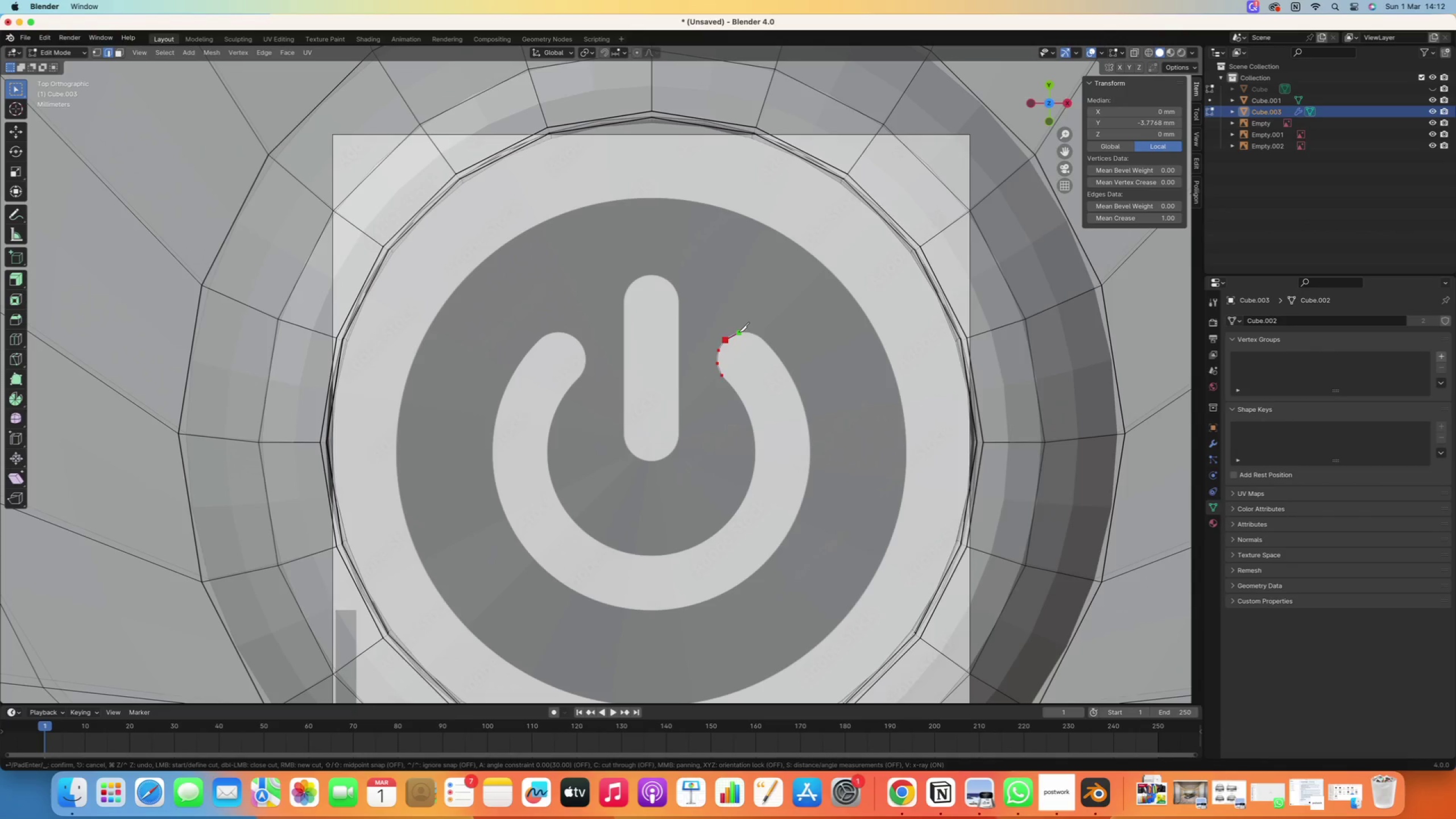 
left_click([739, 332])
 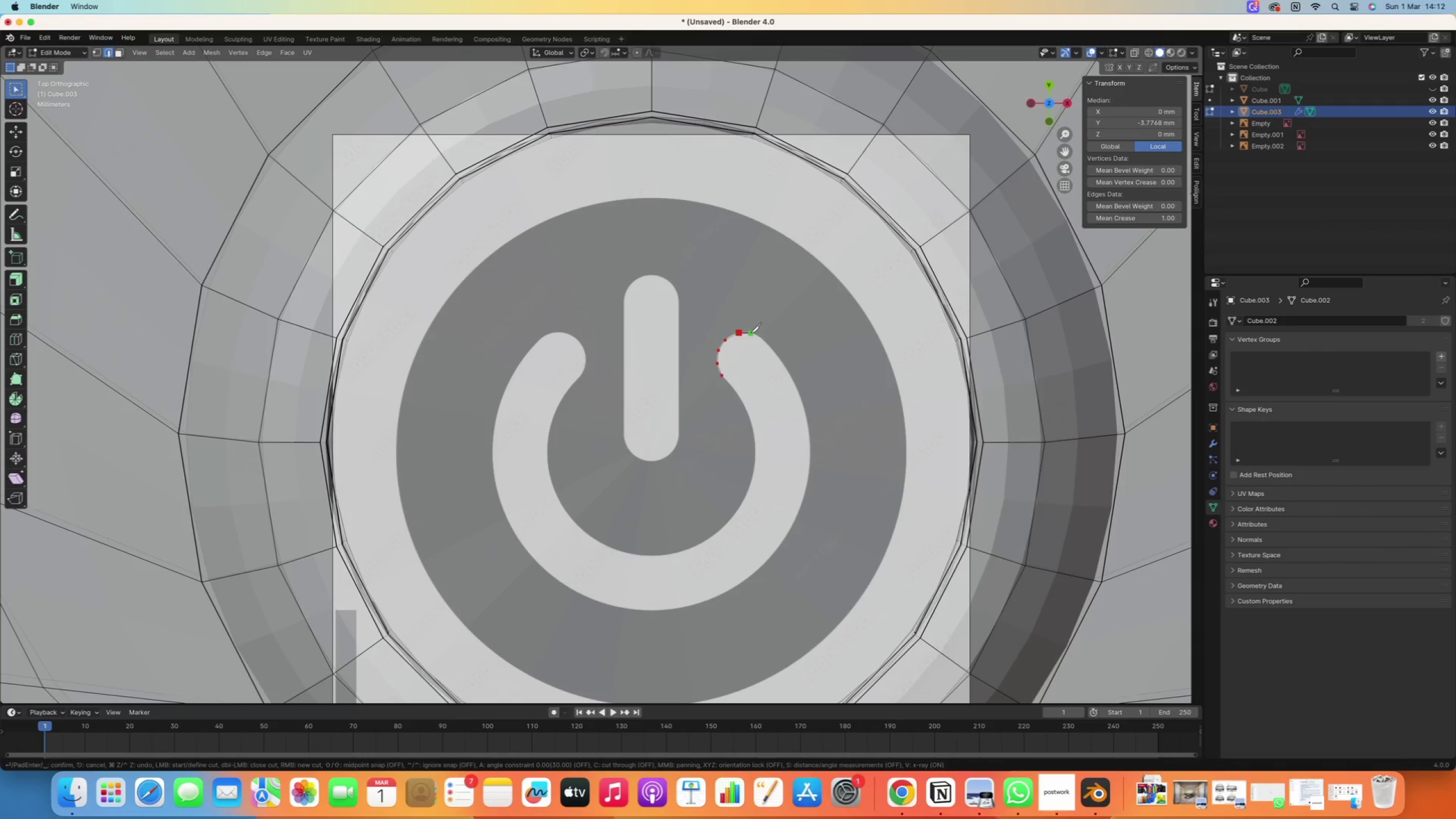 
left_click([752, 332])
 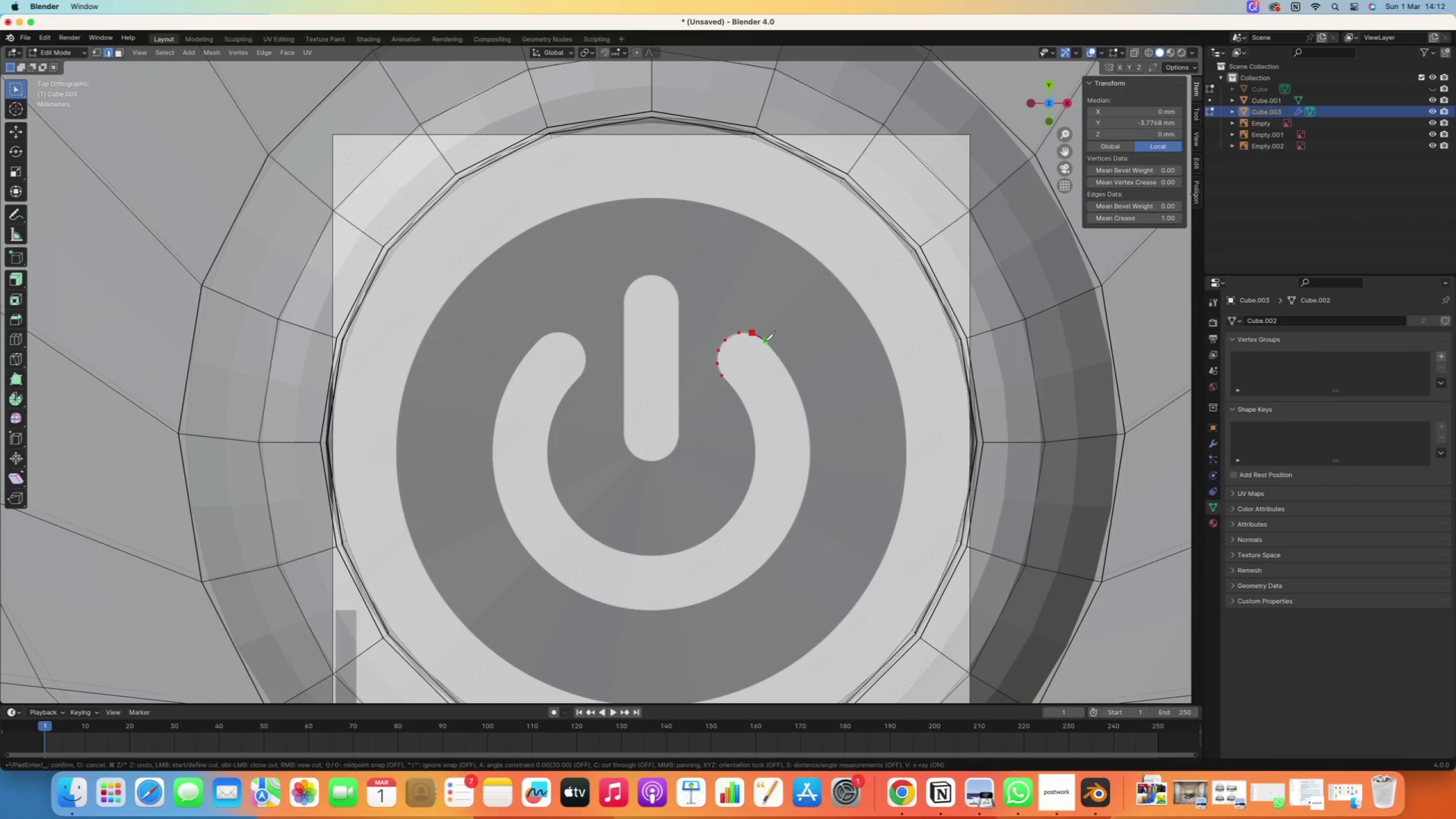 
left_click([765, 341])
 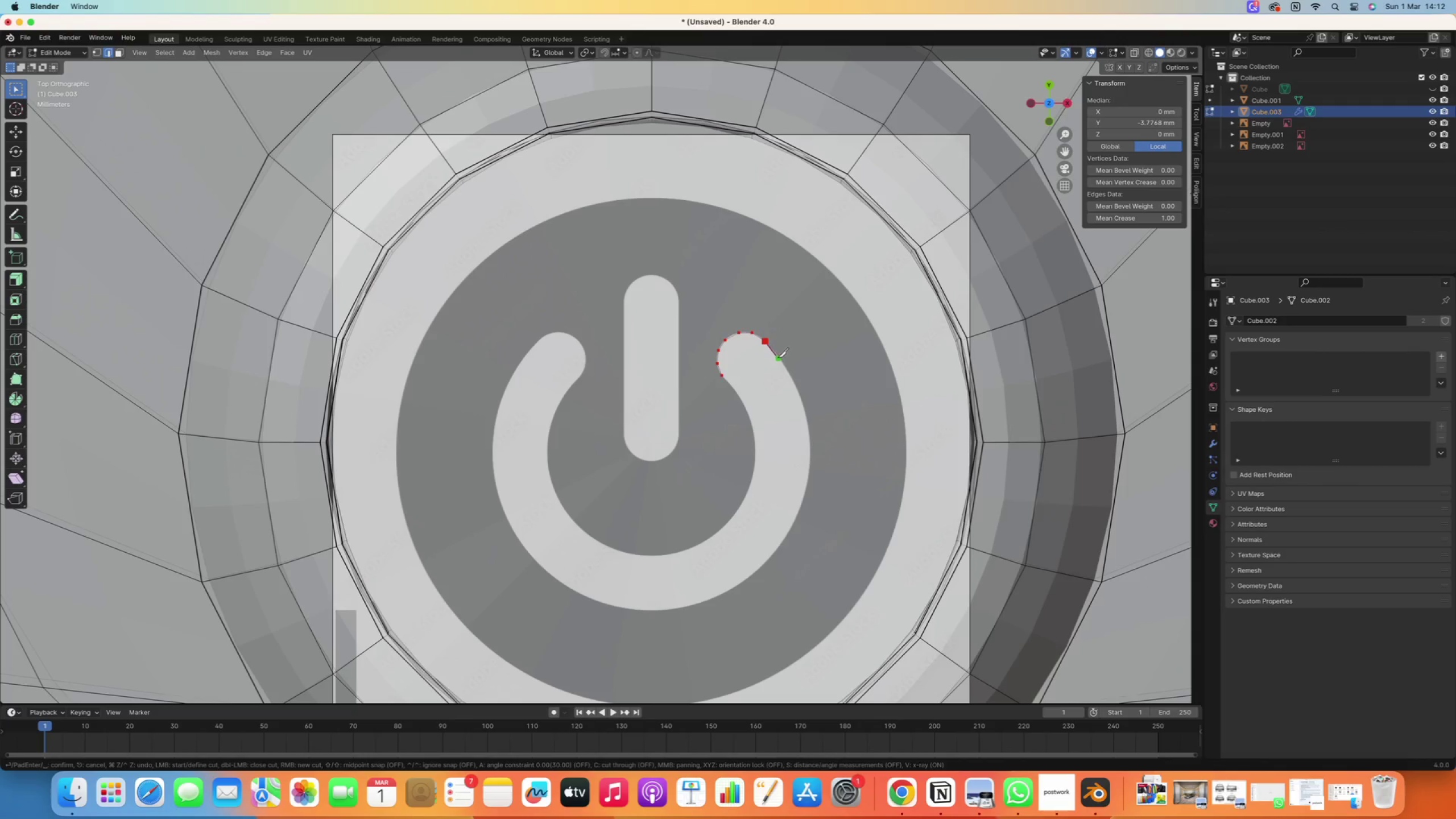 
left_click([779, 357])
 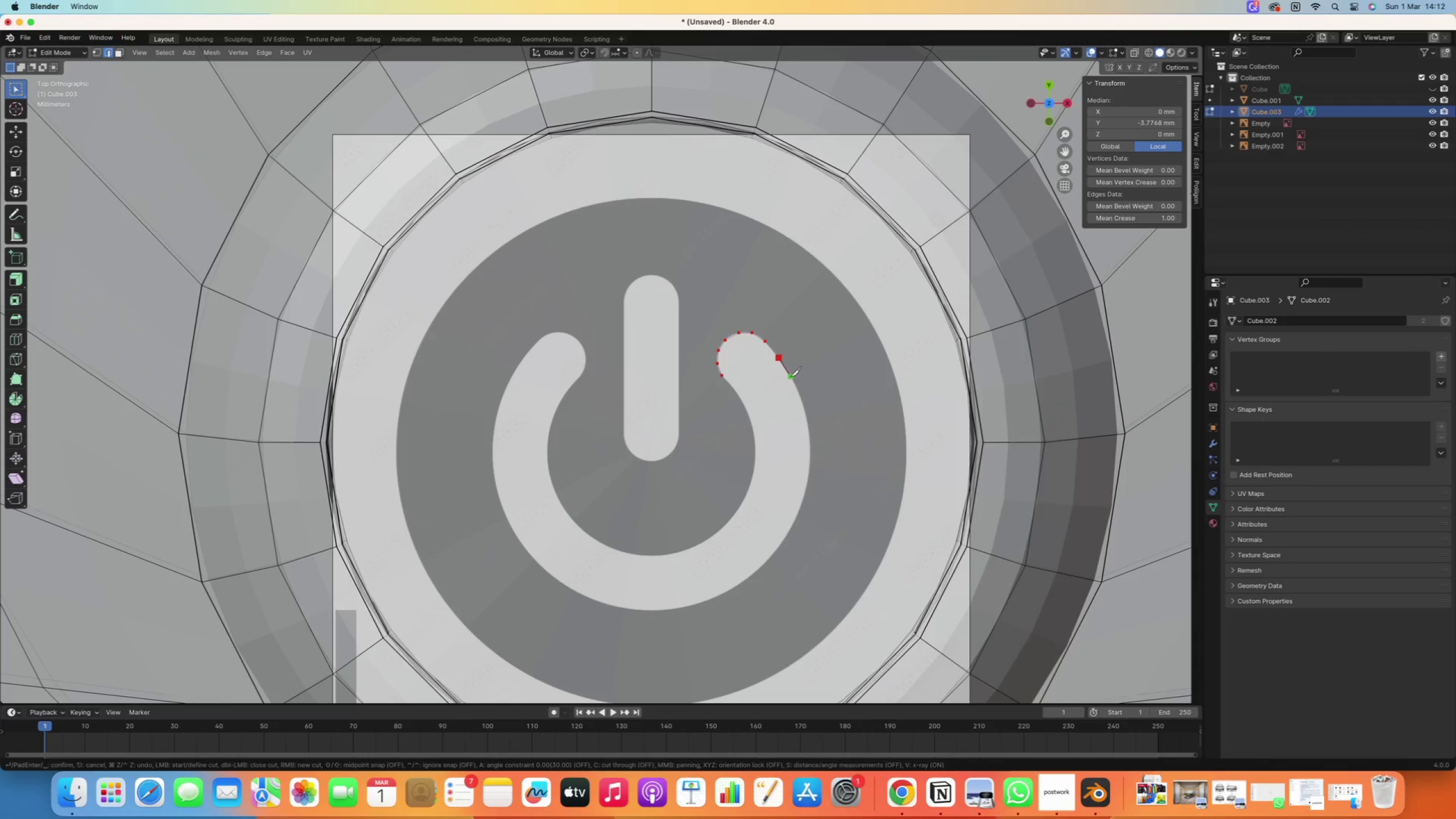 
left_click([791, 377])
 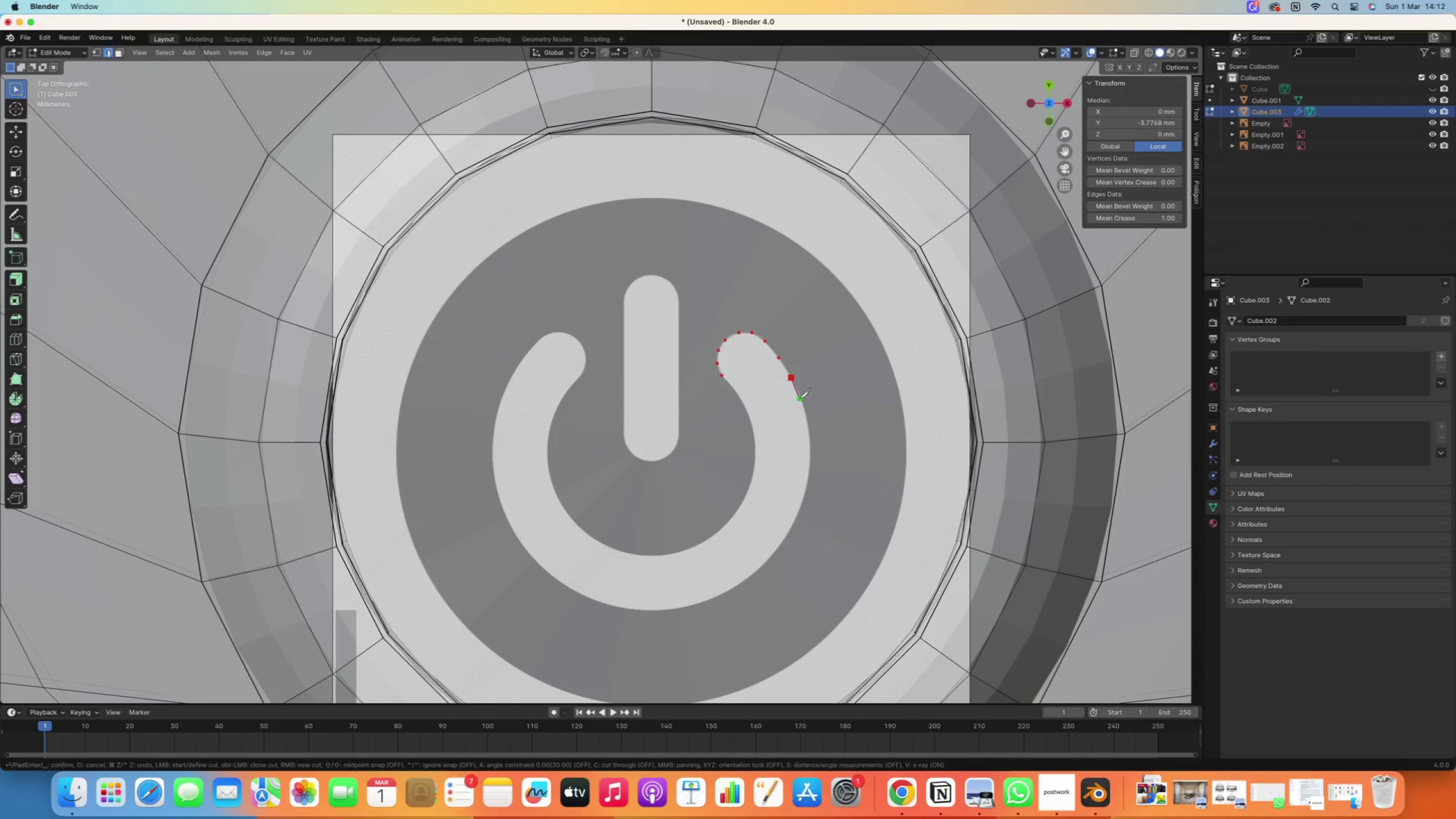 
left_click([801, 399])
 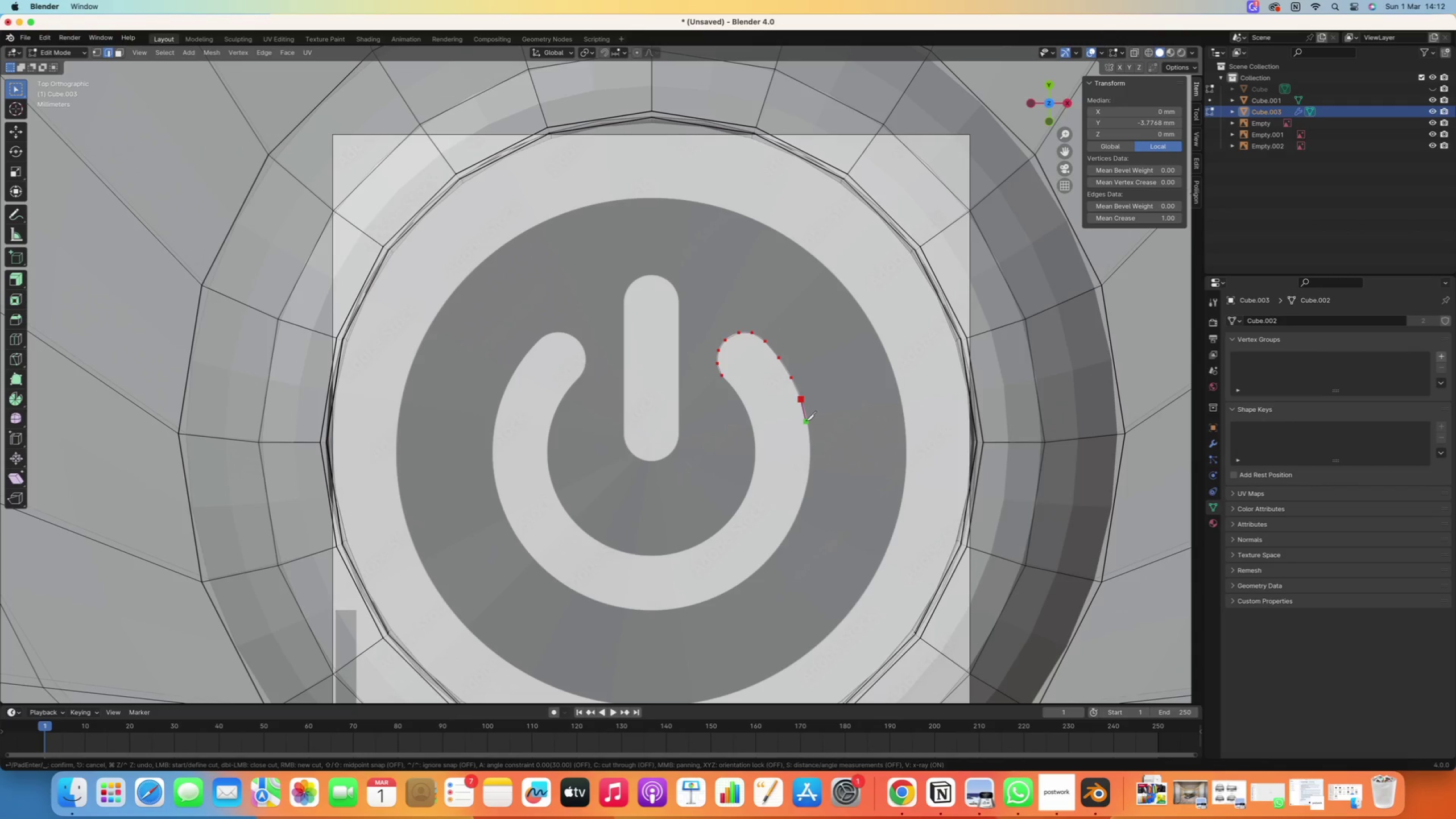 
left_click([806, 421])
 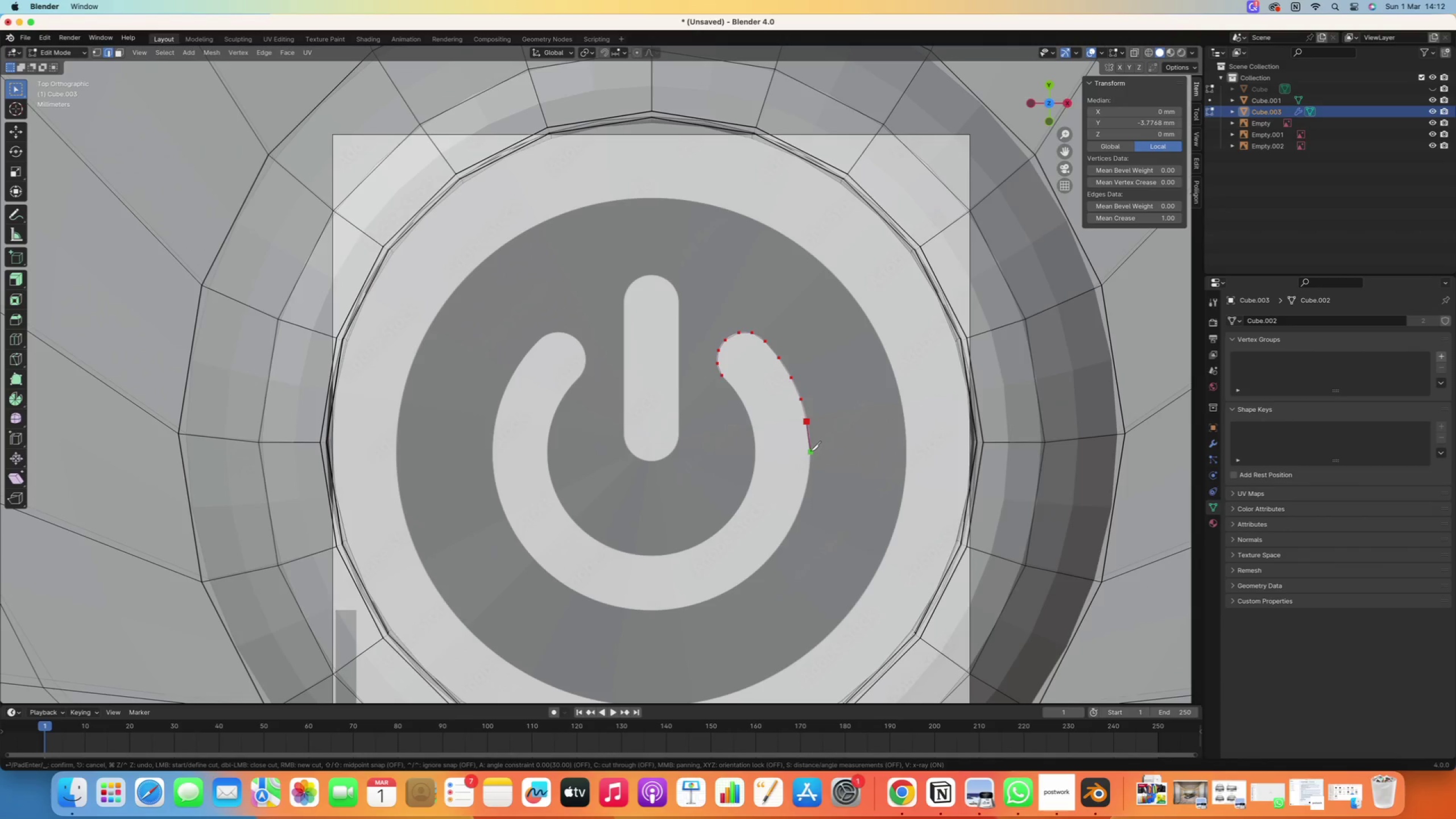 
left_click([810, 447])
 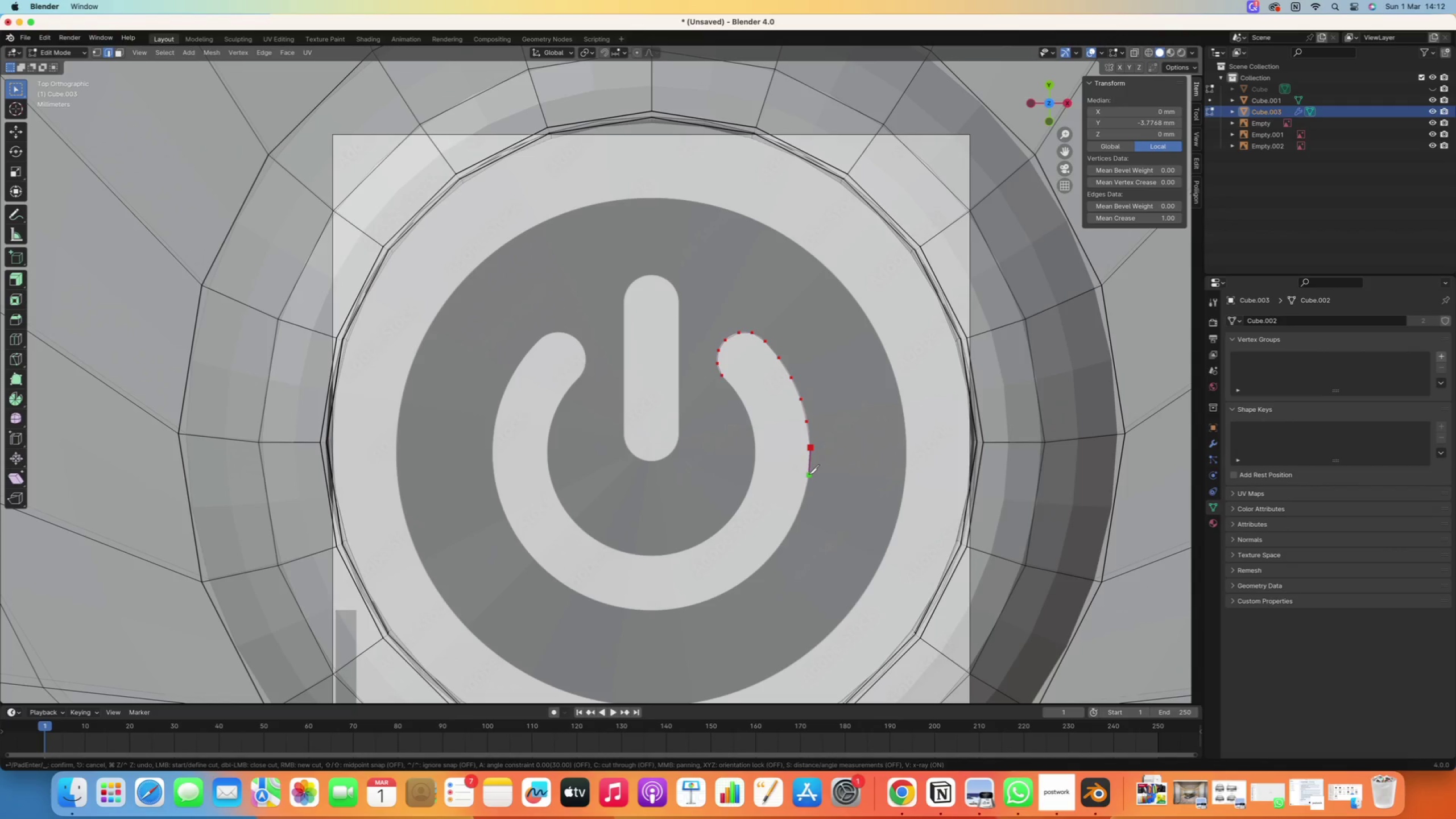 
left_click([809, 474])
 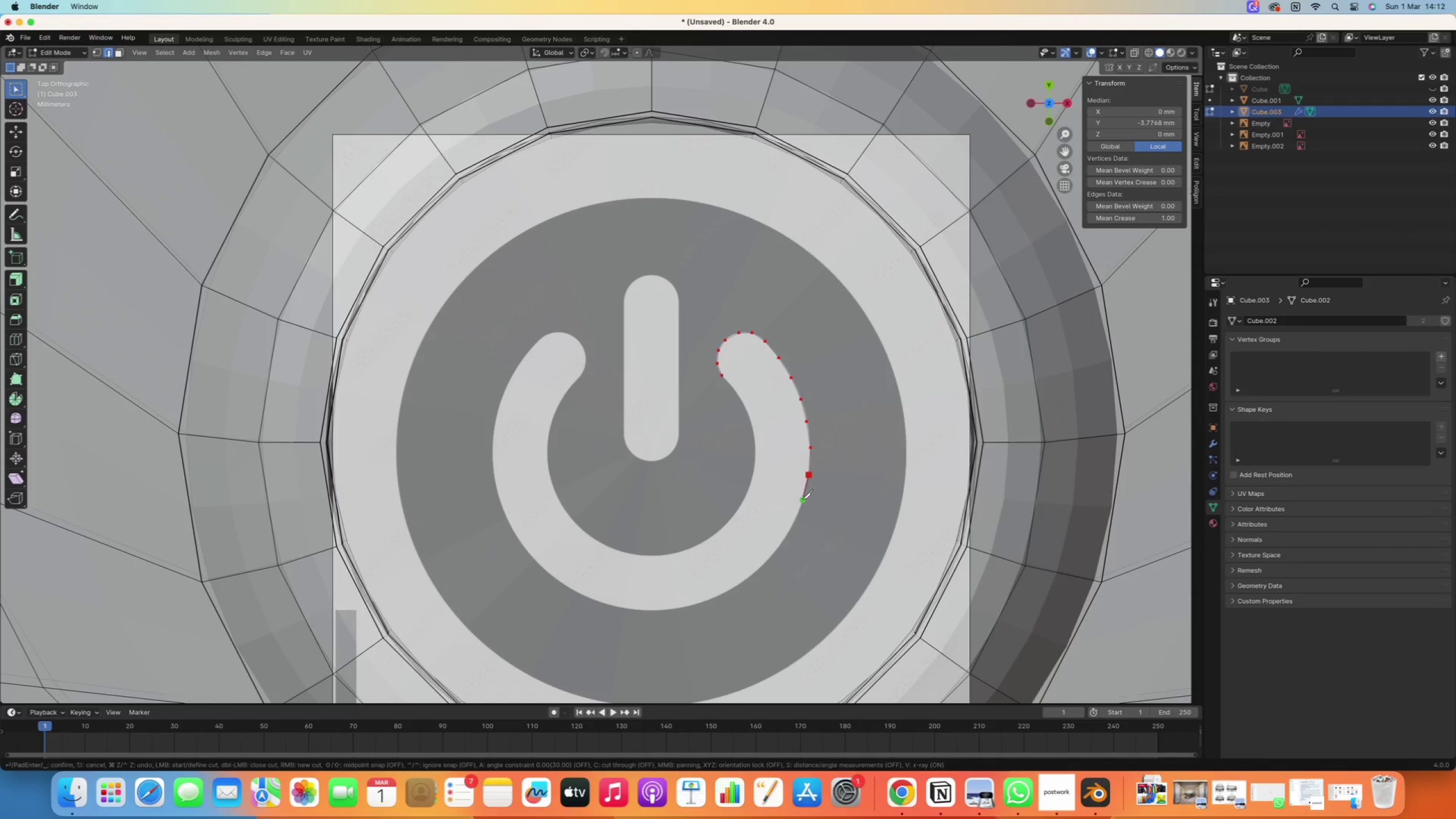 
left_click([803, 499])
 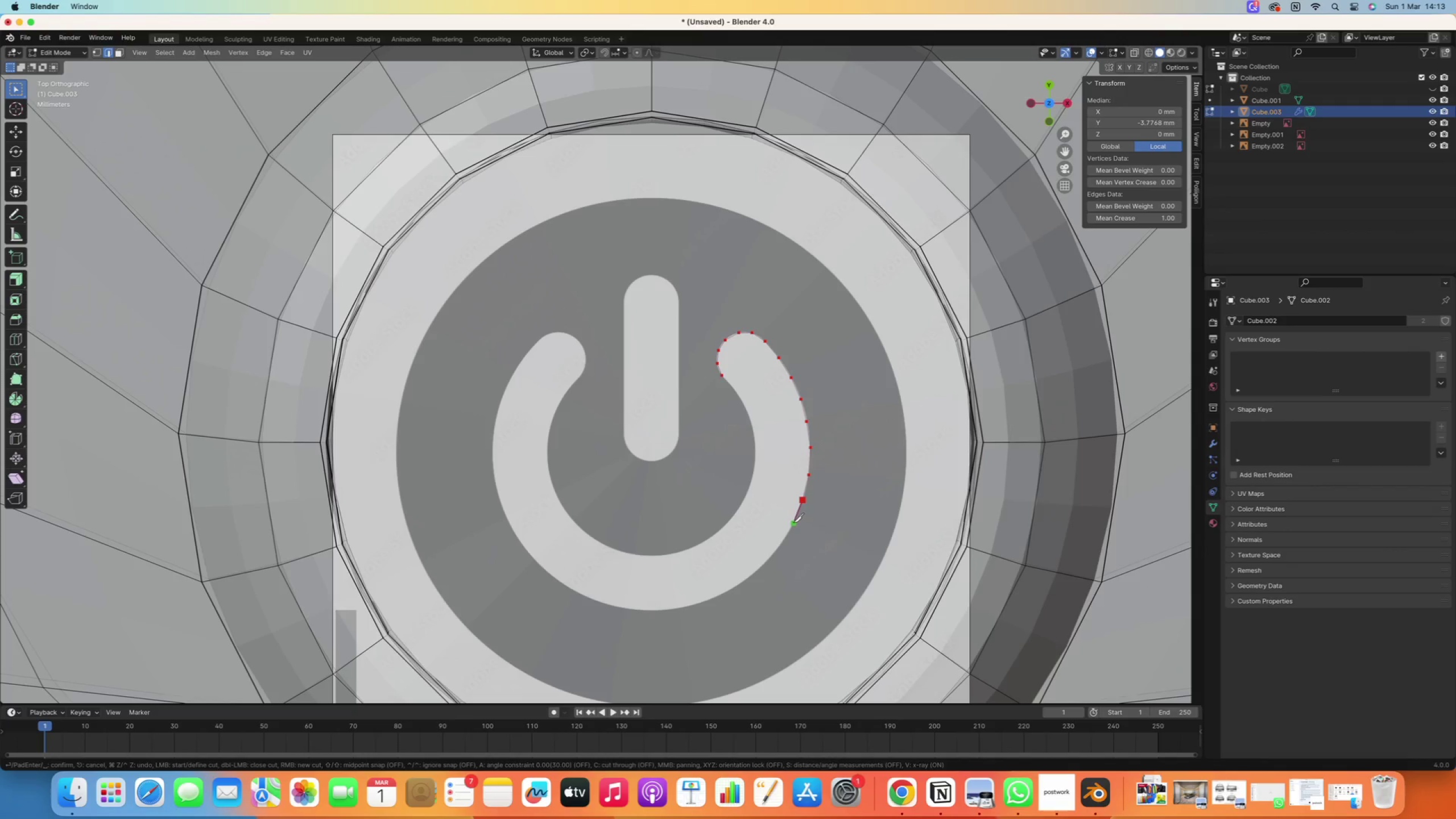 
left_click([792, 523])
 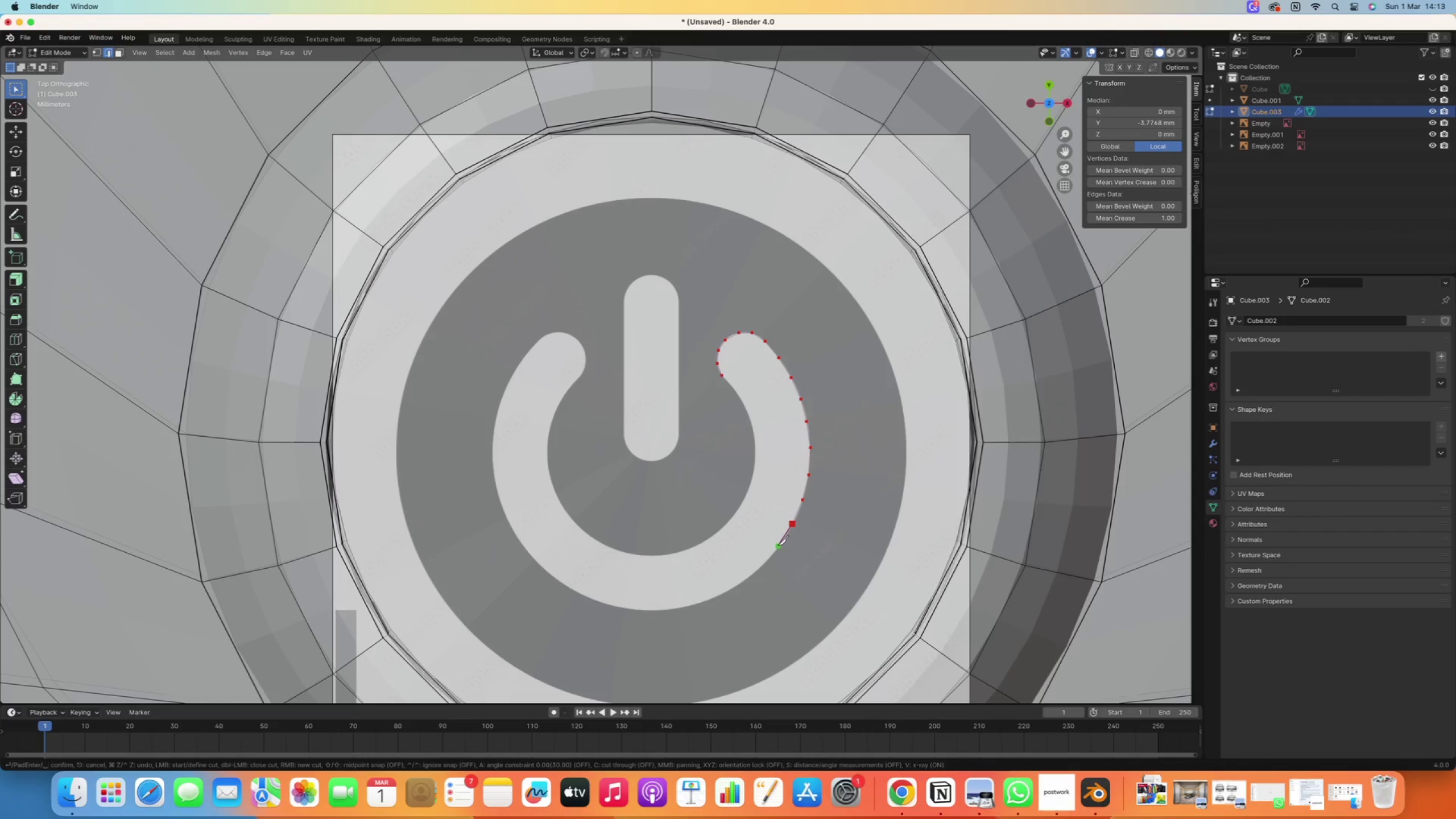 
left_click([778, 546])
 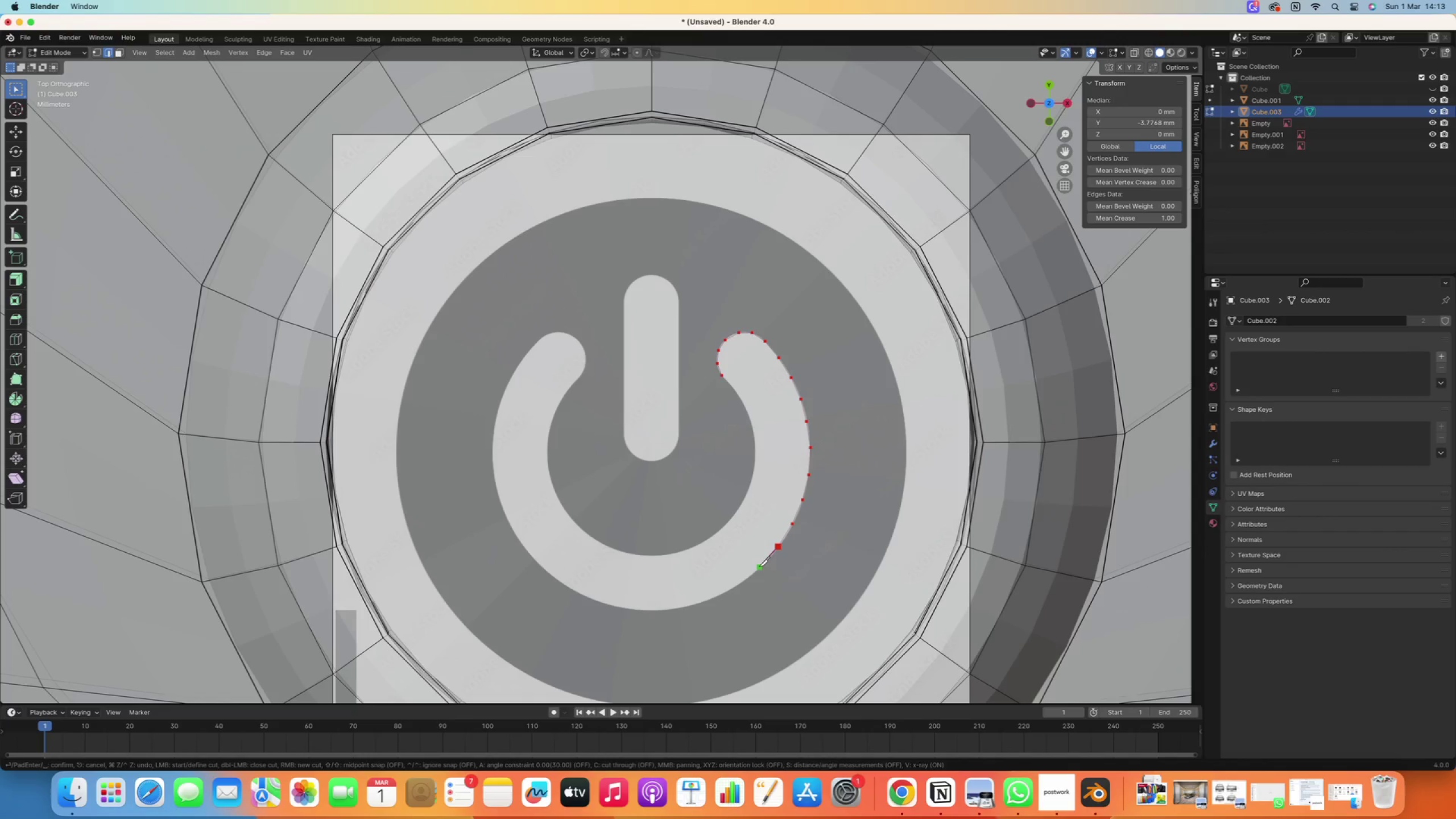 
left_click([760, 566])
 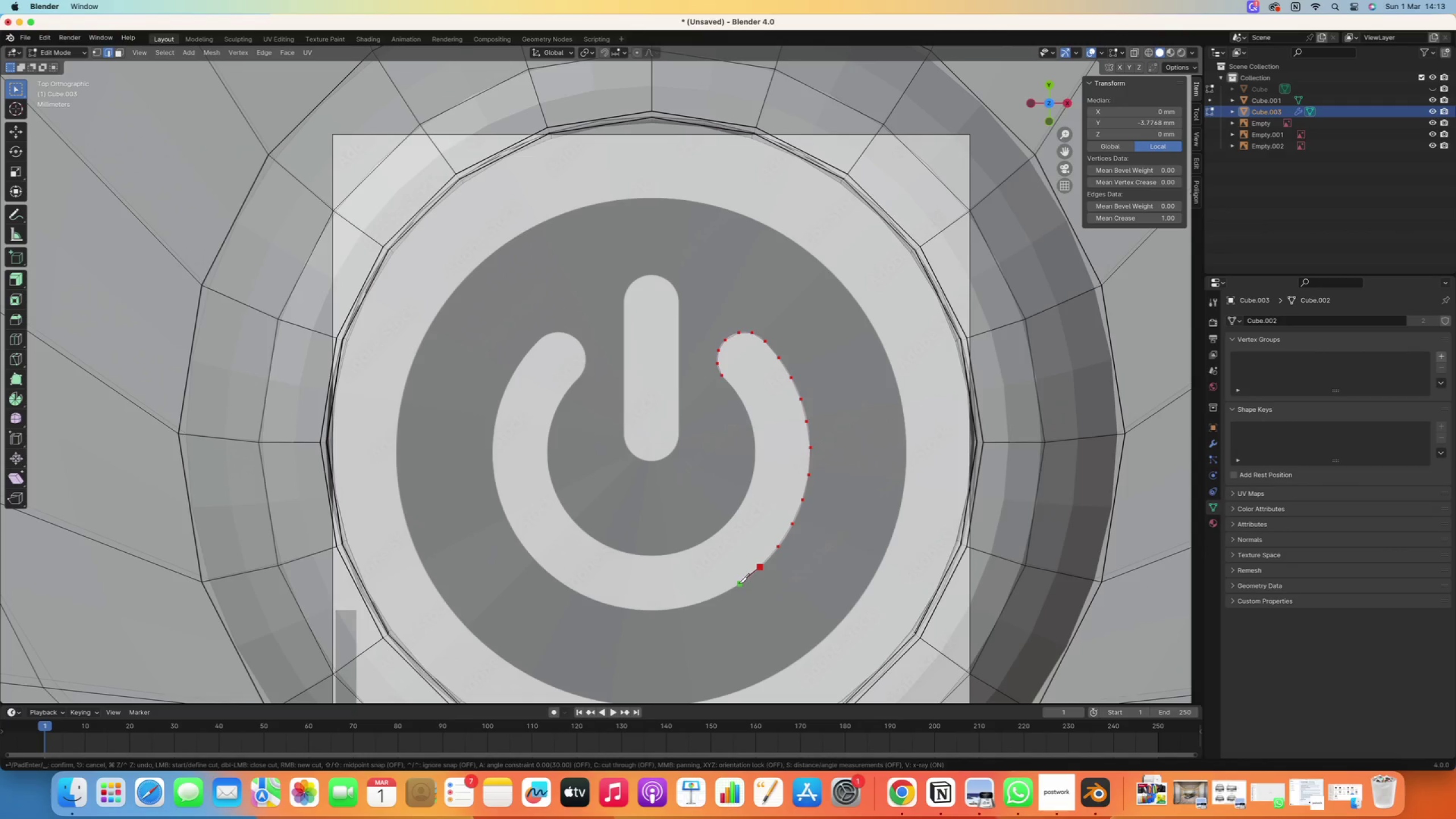 
left_click([737, 585])
 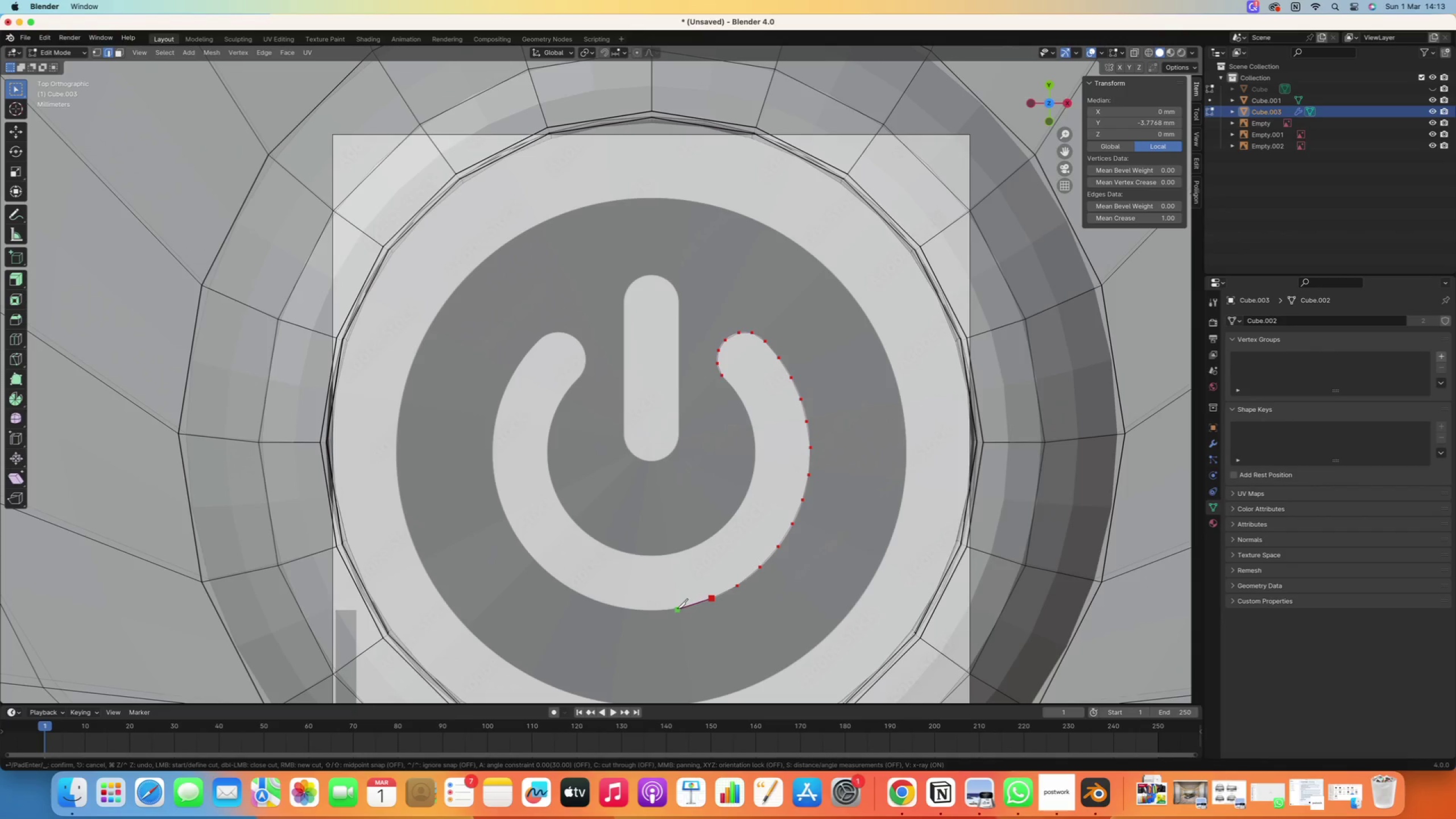 
left_click([682, 607])
 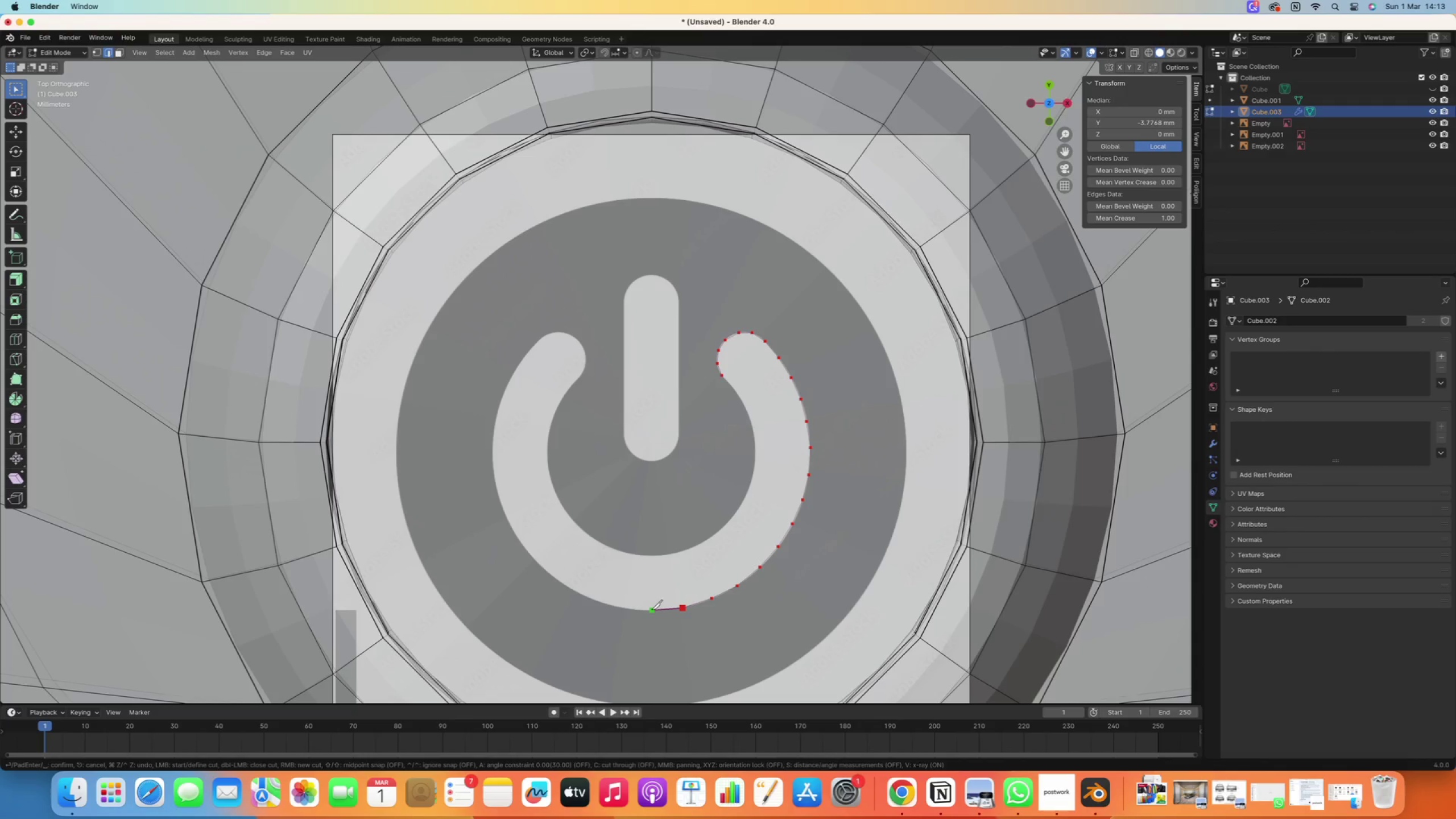 
left_click([652, 610])
 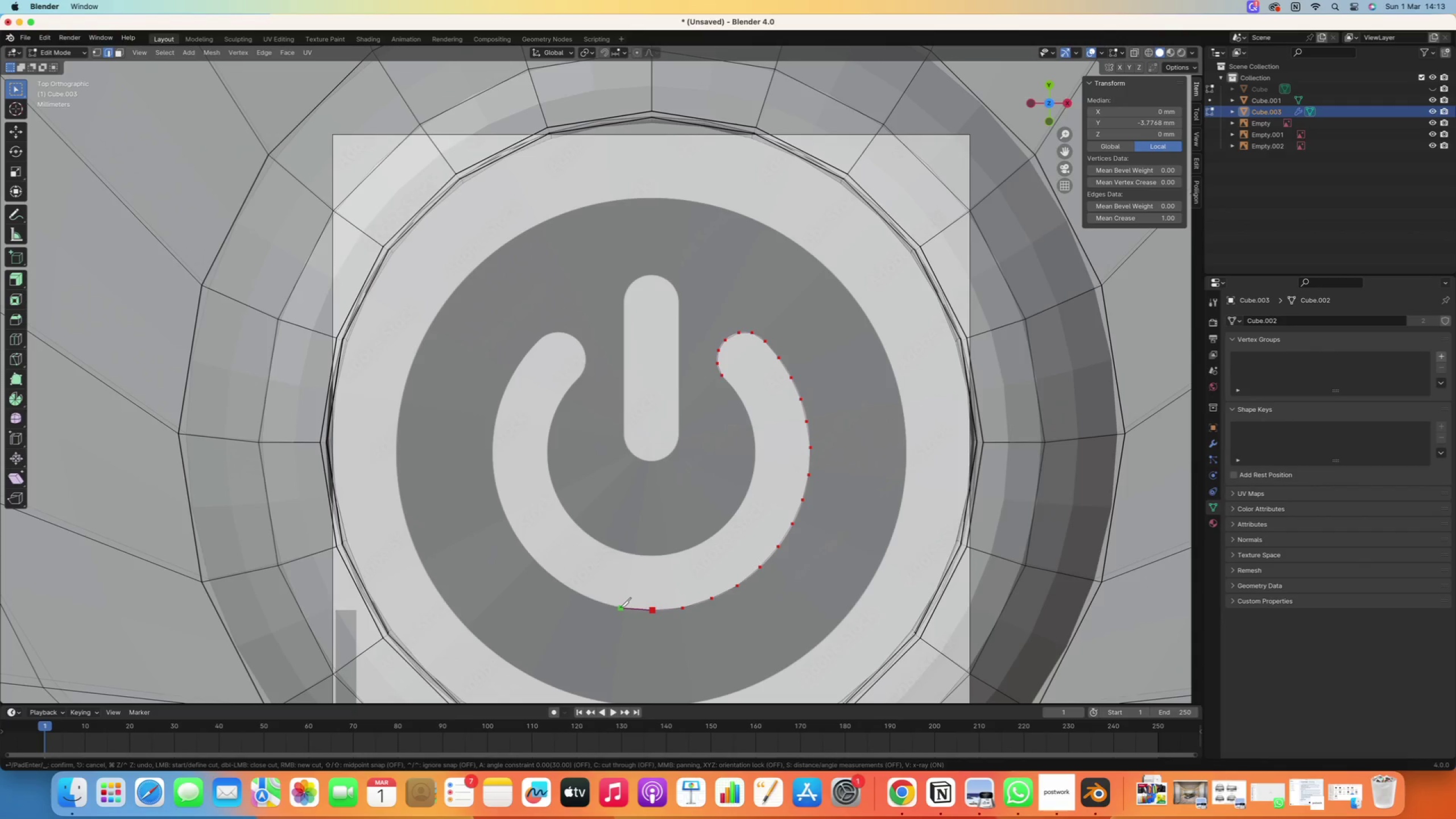 
left_click([621, 607])
 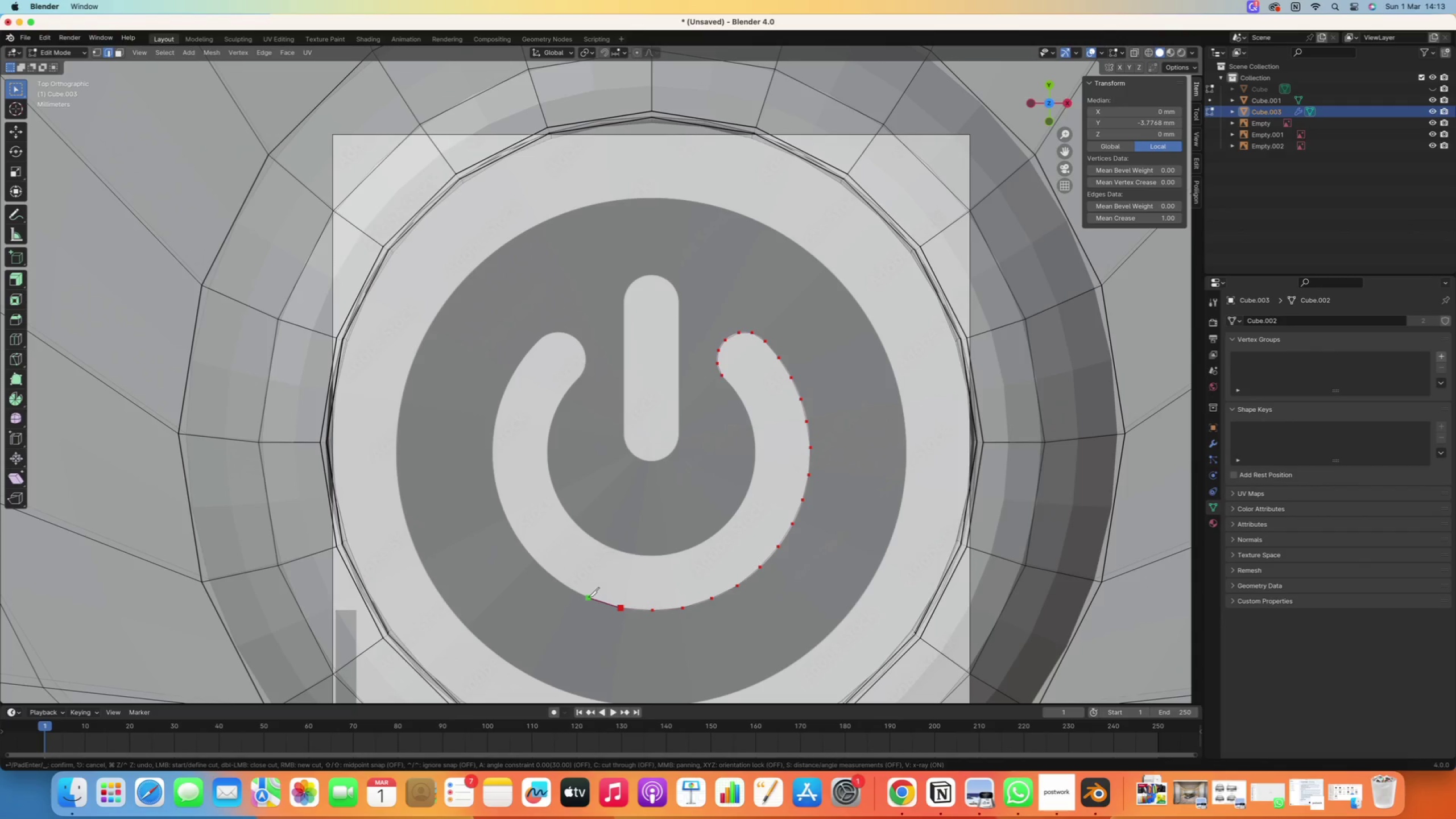 
left_click([590, 598])
 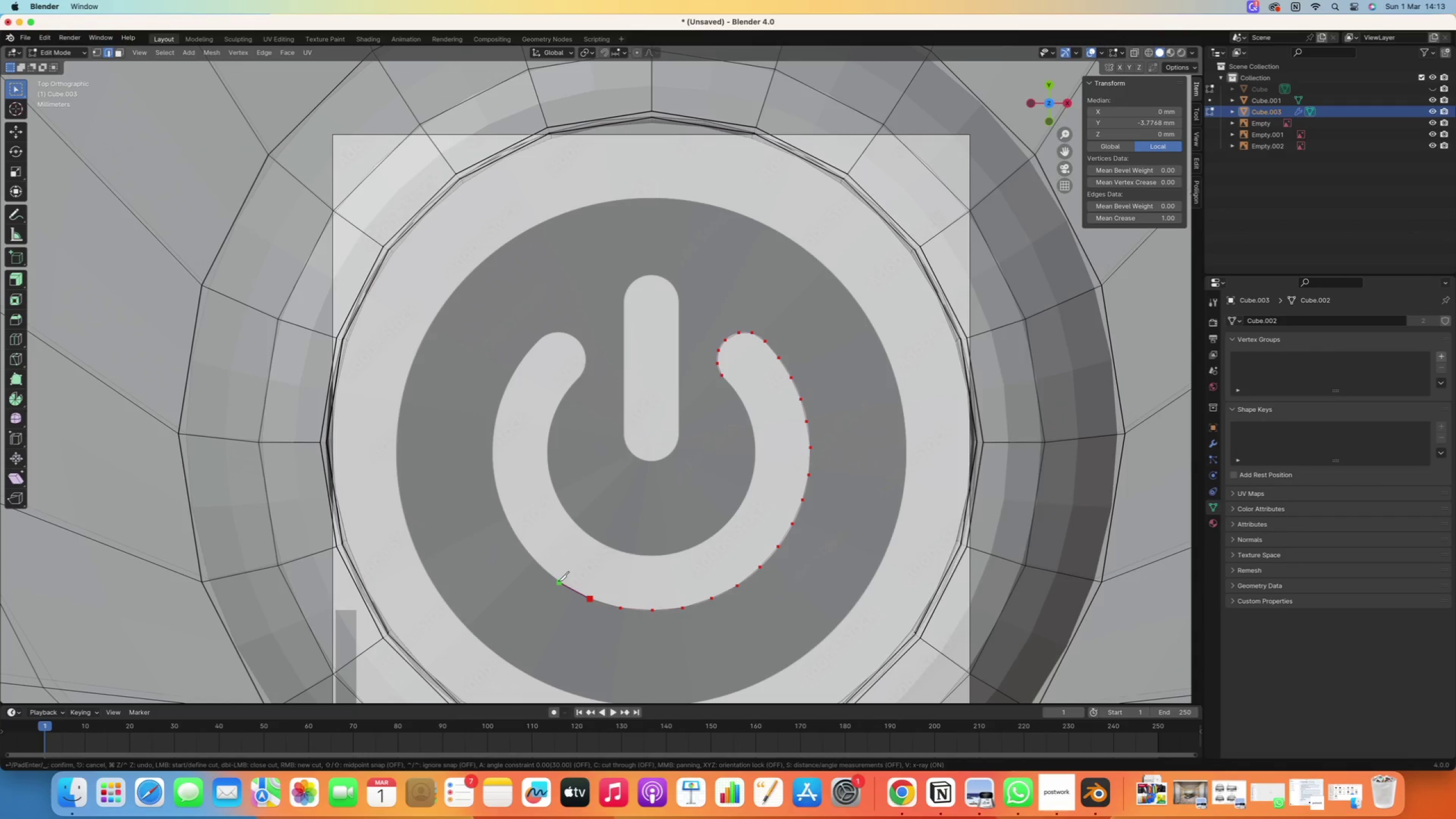 
left_click([559, 581])
 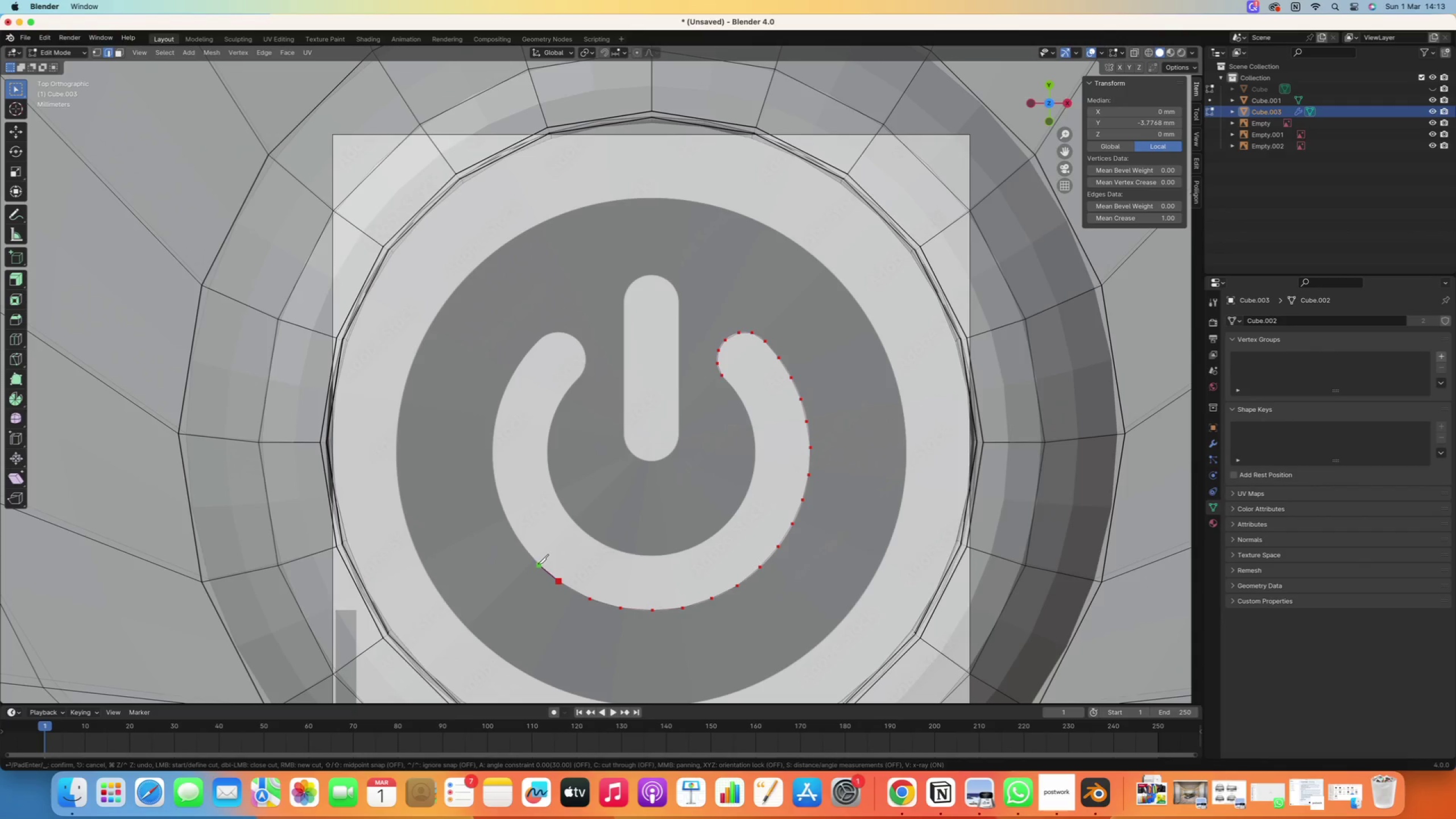 
left_click([537, 562])
 